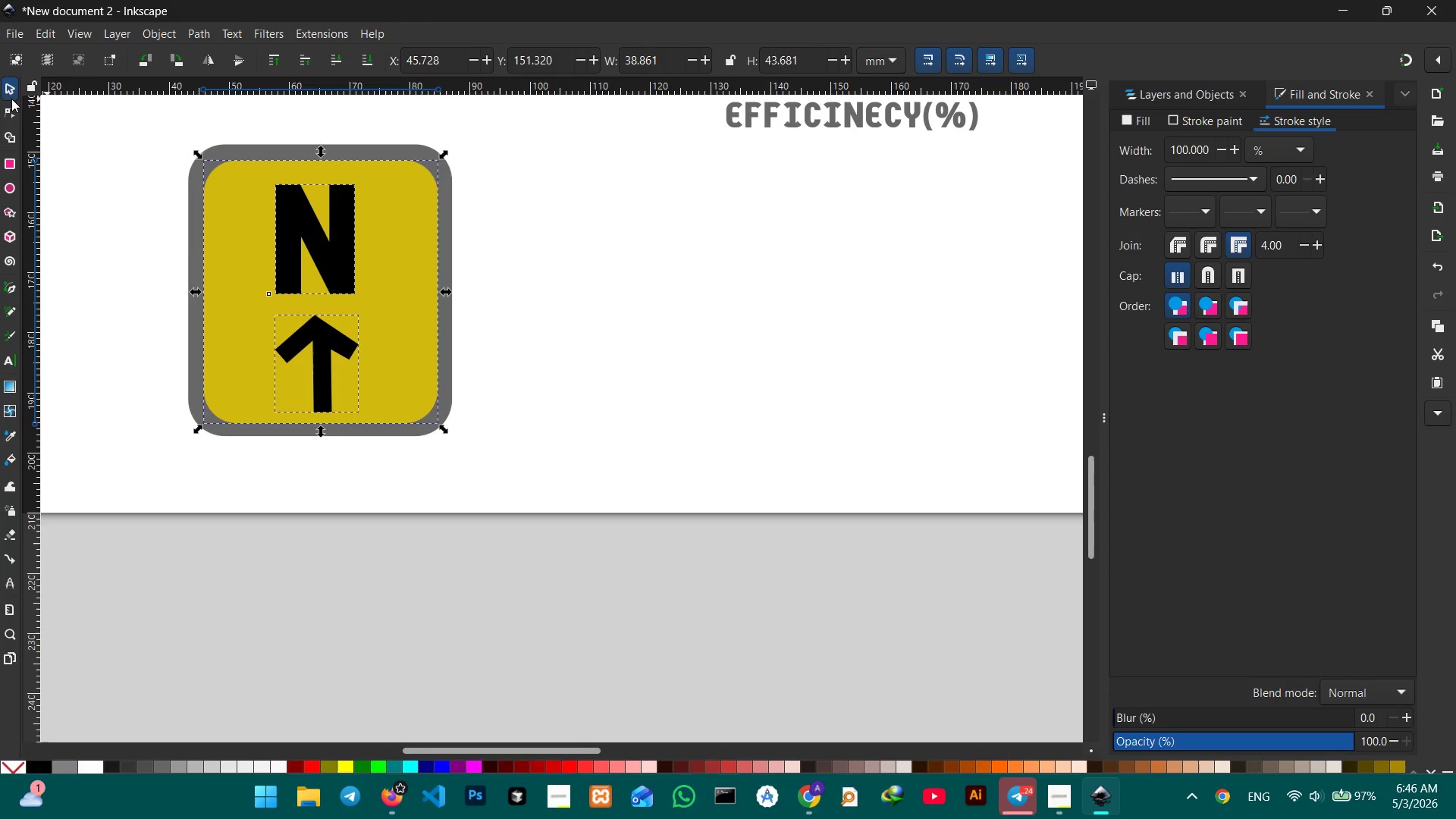 
key(Control+C)
 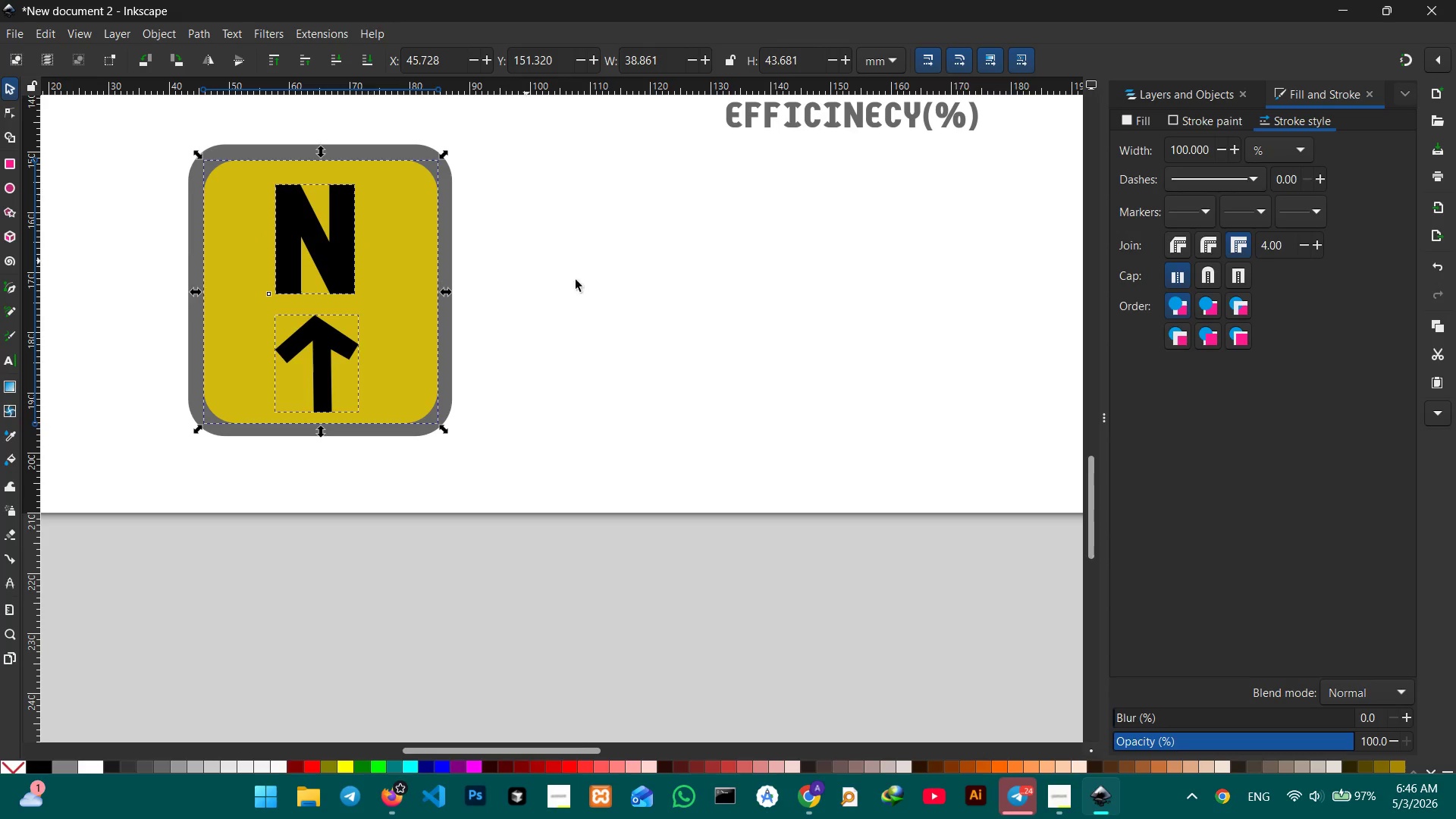 
hold_key(key=Space, duration=0.7)
 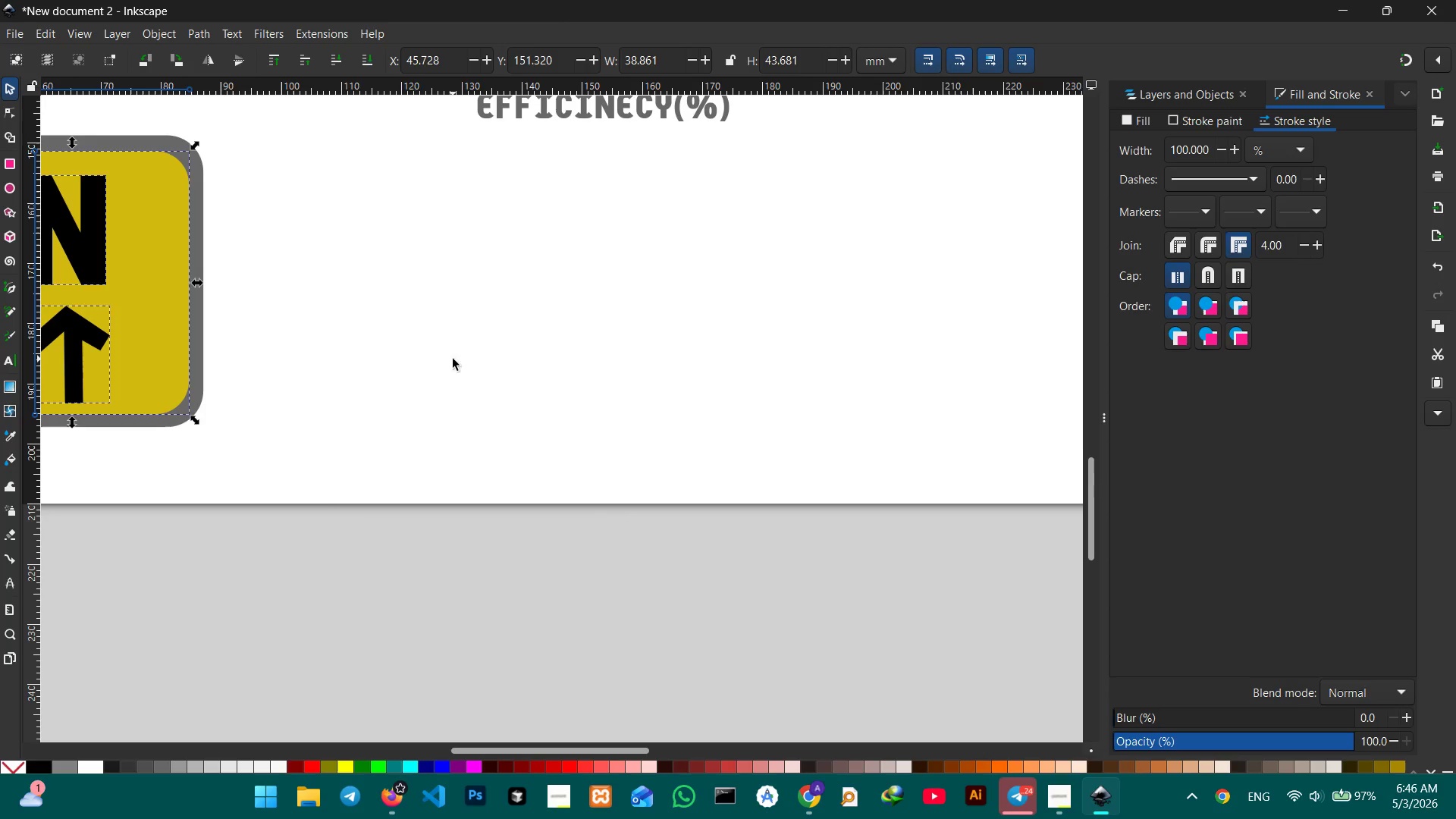 
left_click_drag(start_coordinate=[709, 373], to_coordinate=[457, 361])
 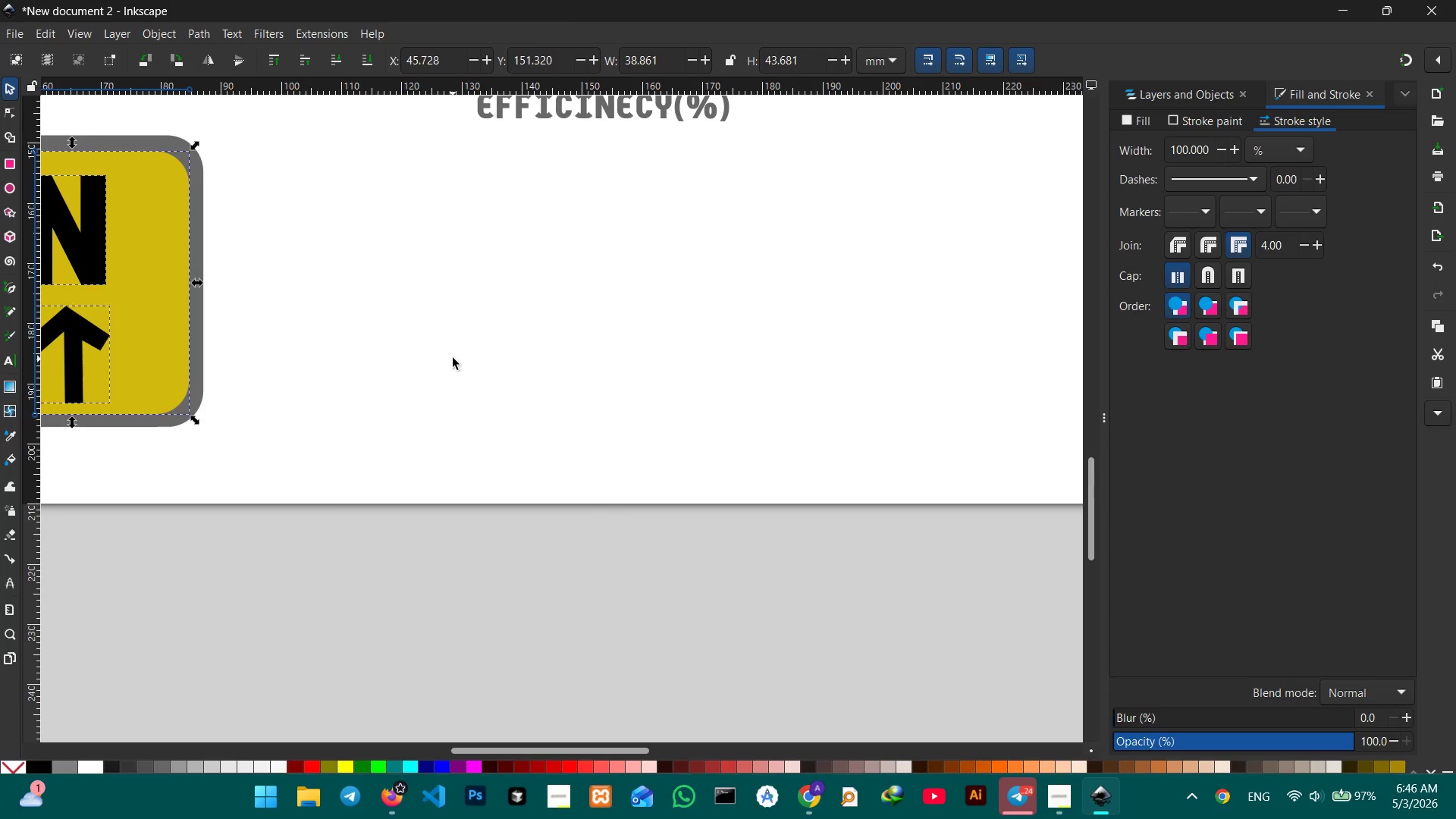 
hold_key(key=Space, duration=5.33)
 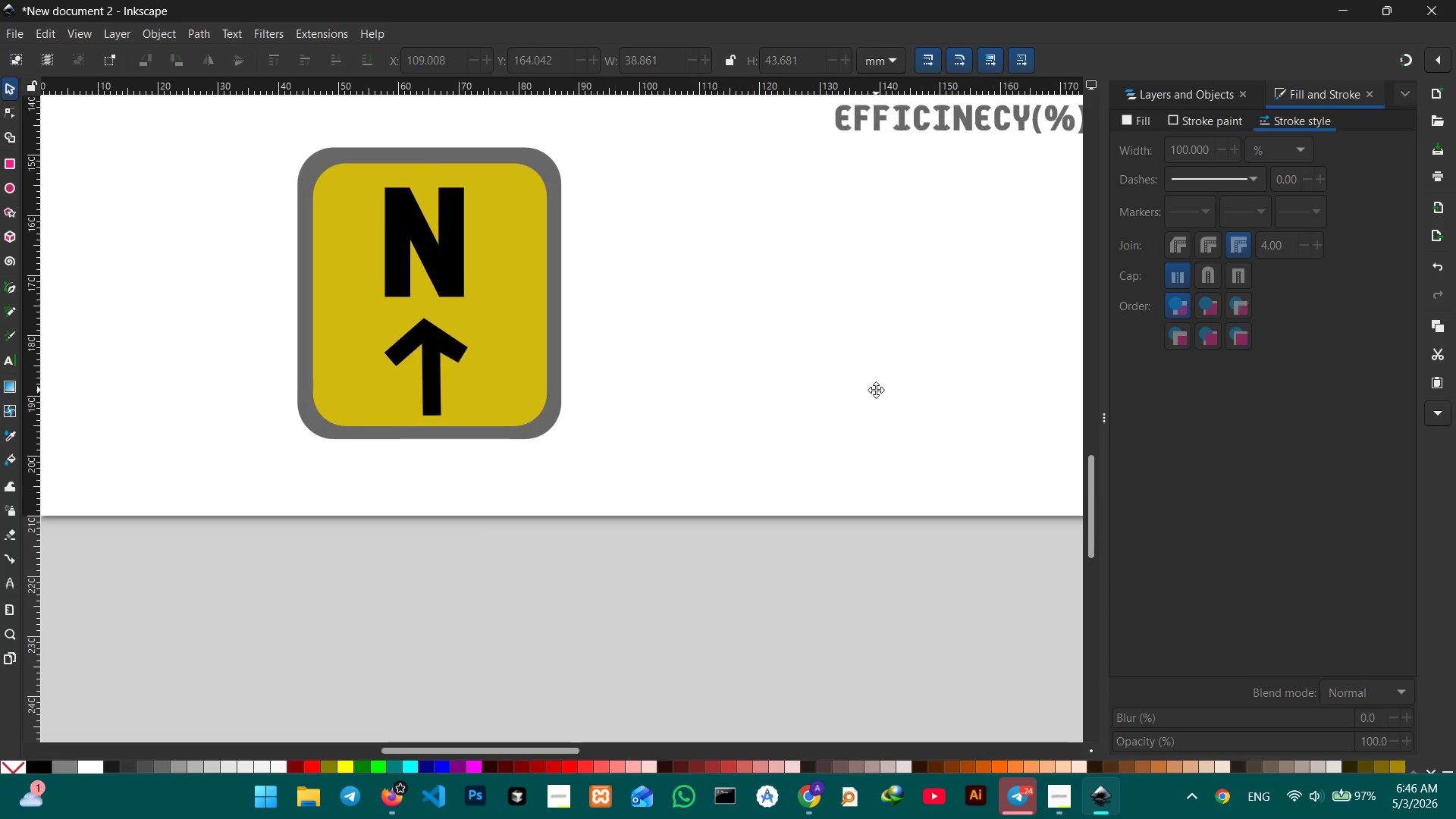 
key(Control+V)
 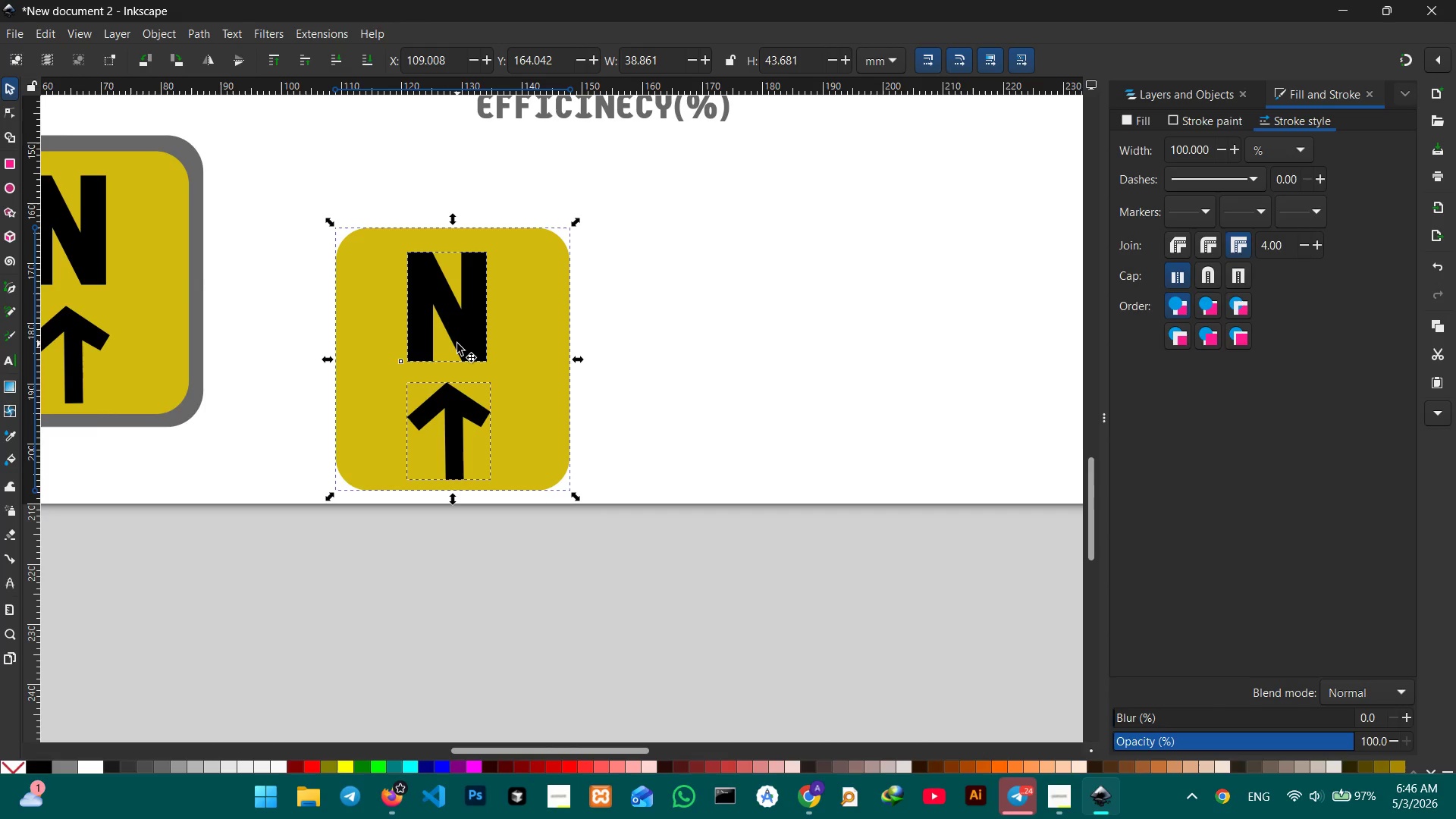 
key(Backspace)
 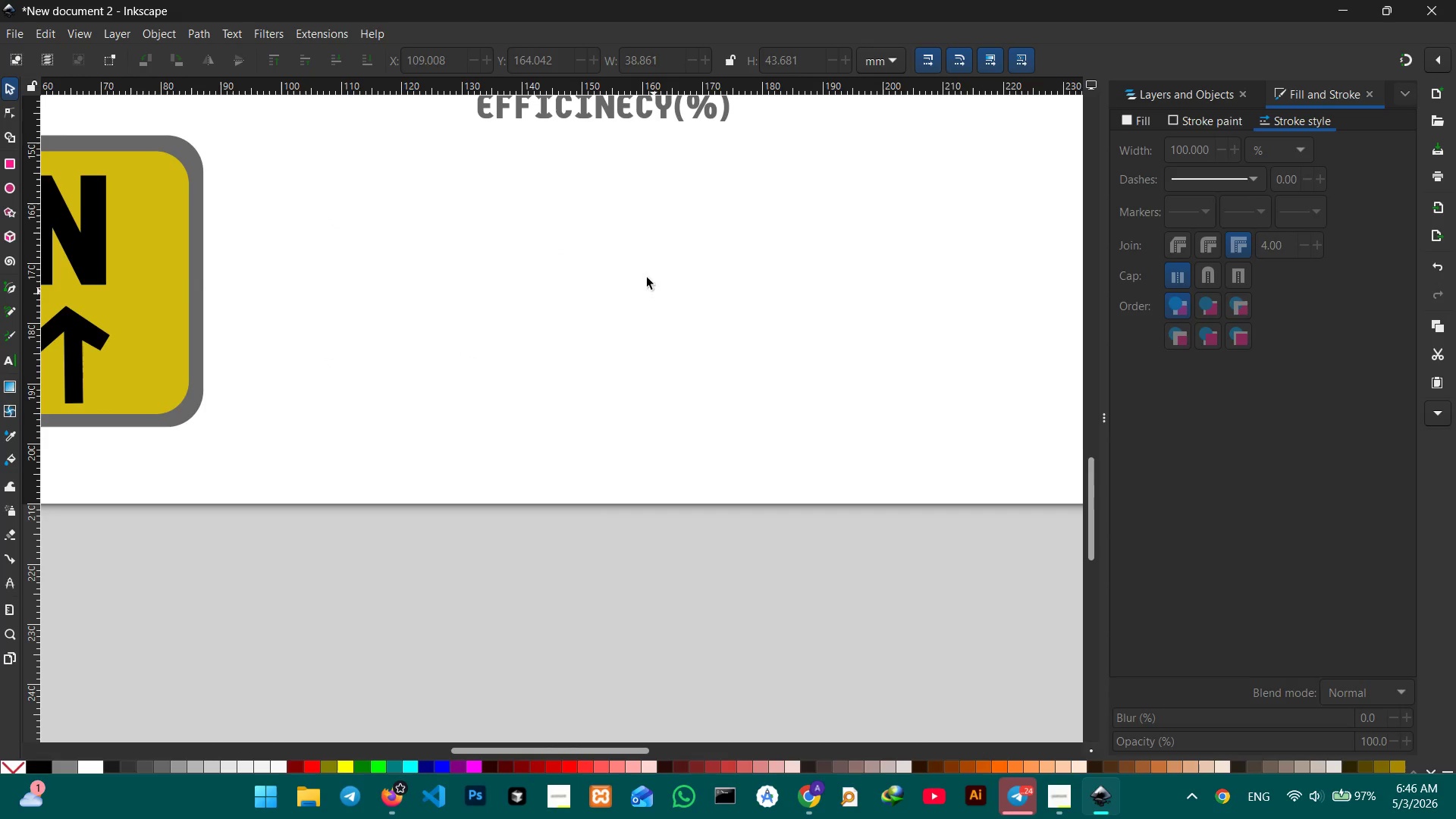 
hold_key(key=Space, duration=0.62)
 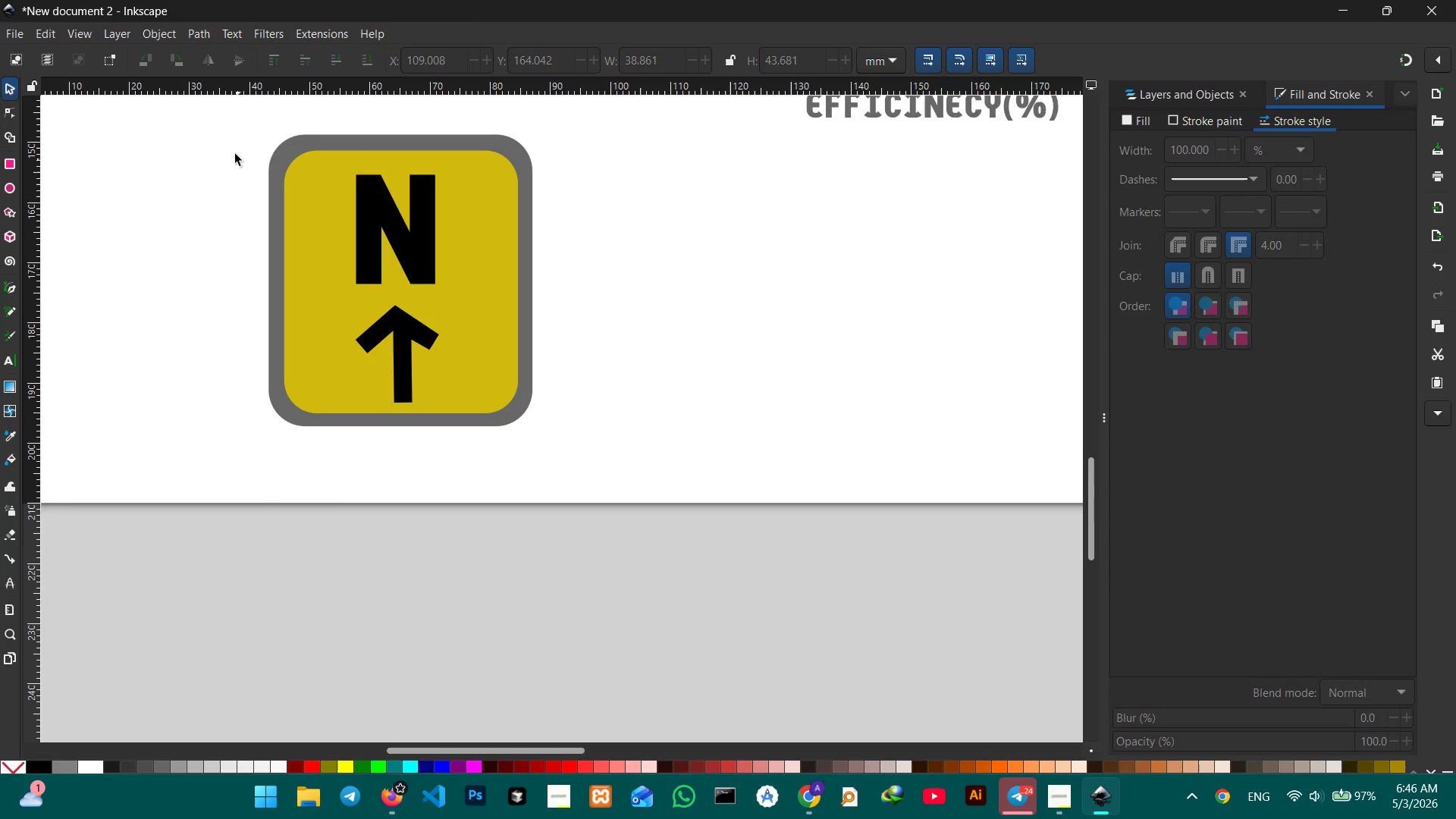 
left_click_drag(start_coordinate=[518, 378], to_coordinate=[876, 390])
 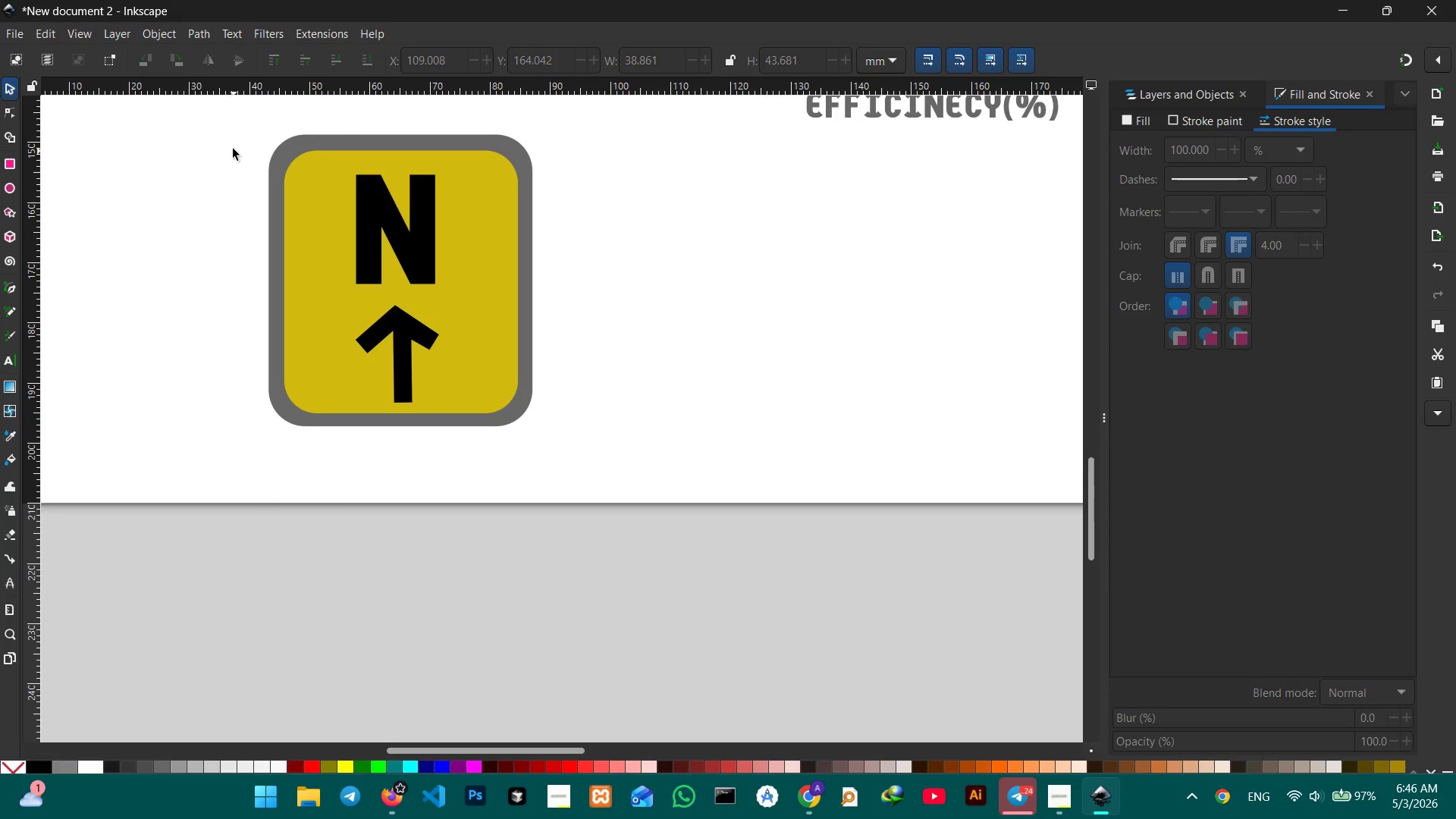 
left_click_drag(start_coordinate=[228, 137], to_coordinate=[674, 463])
 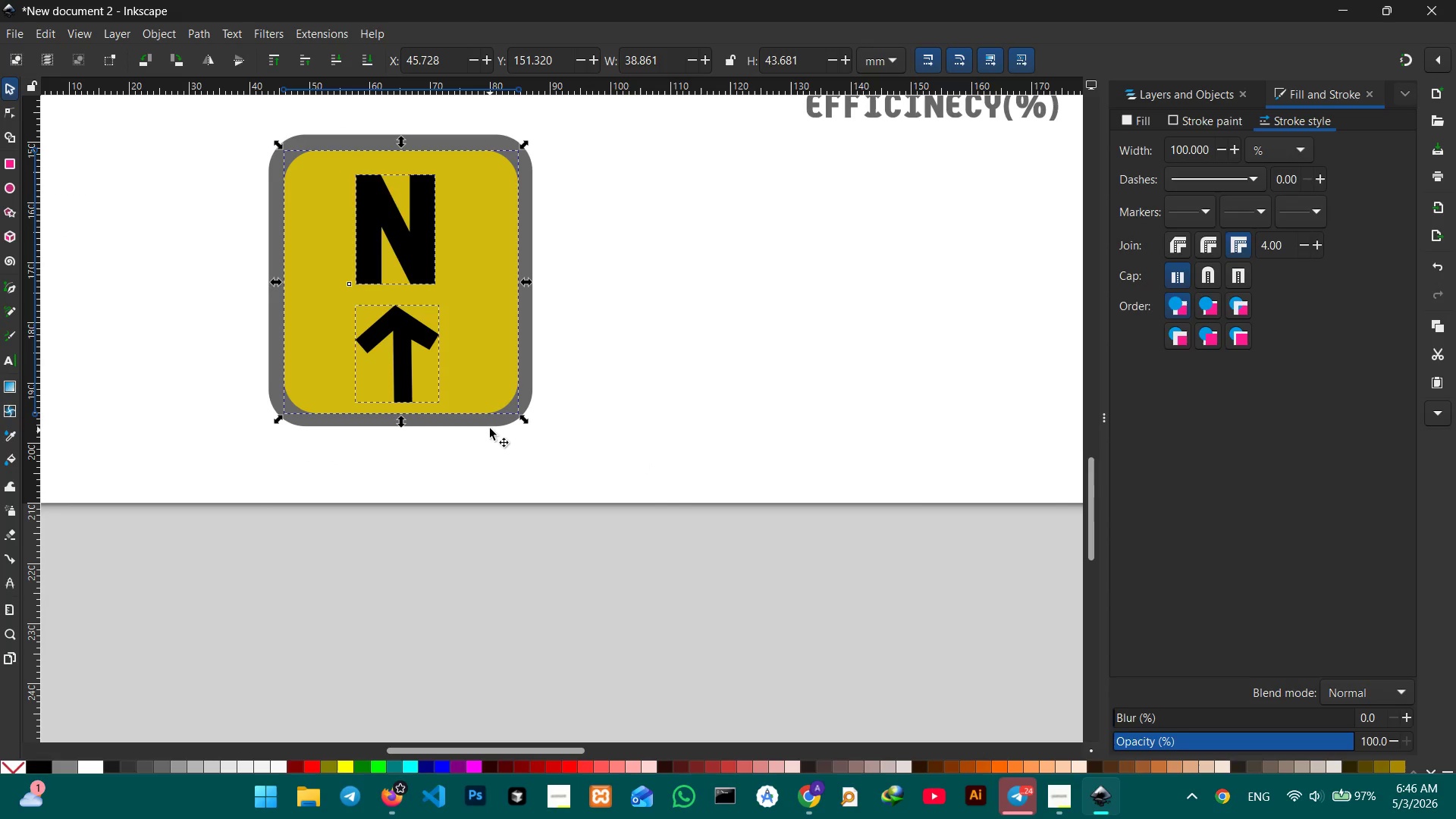 
hold_key(key=ShiftLeft, duration=0.69)
left_click([489, 425])
 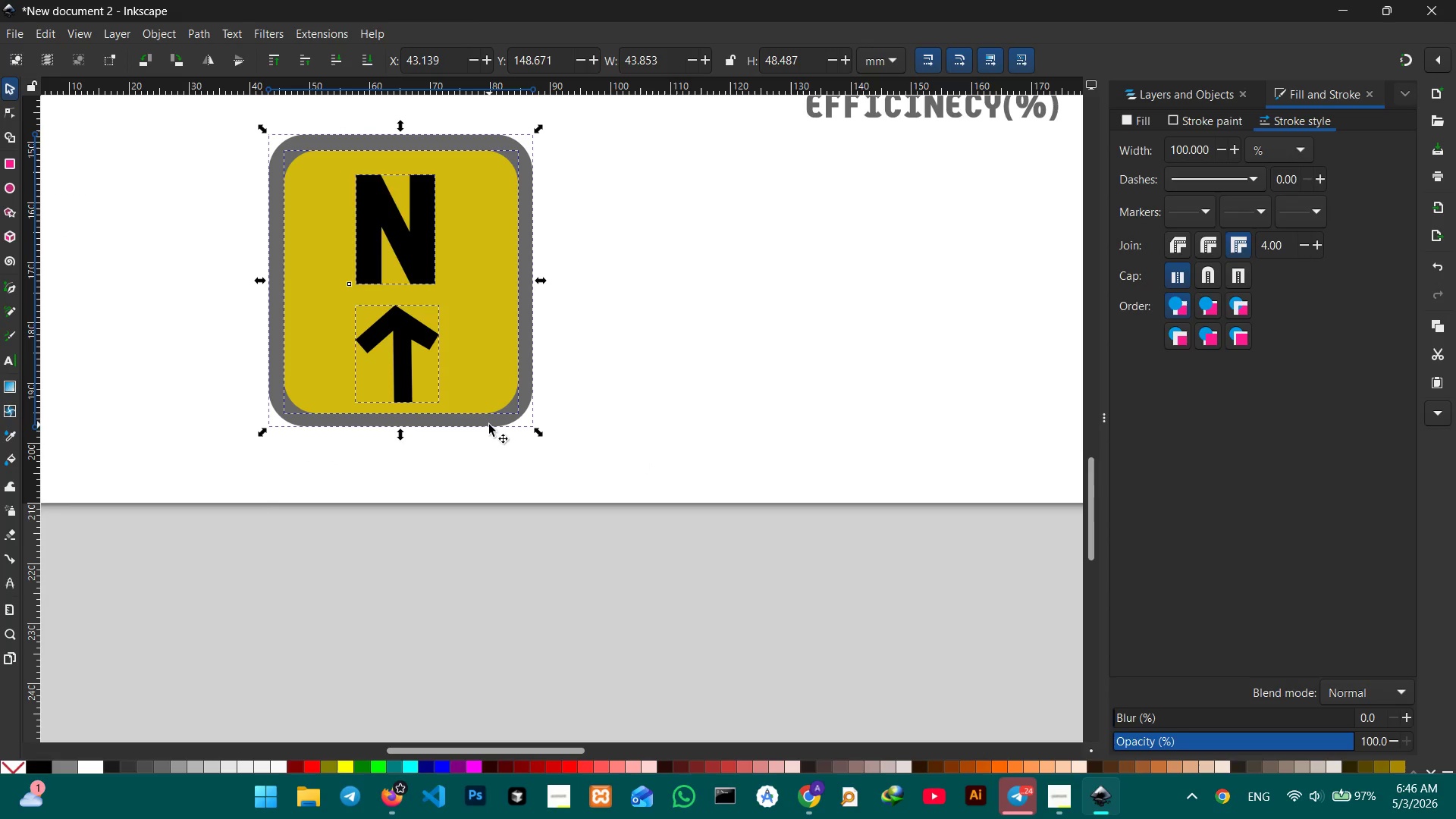 
key(Control+C)
 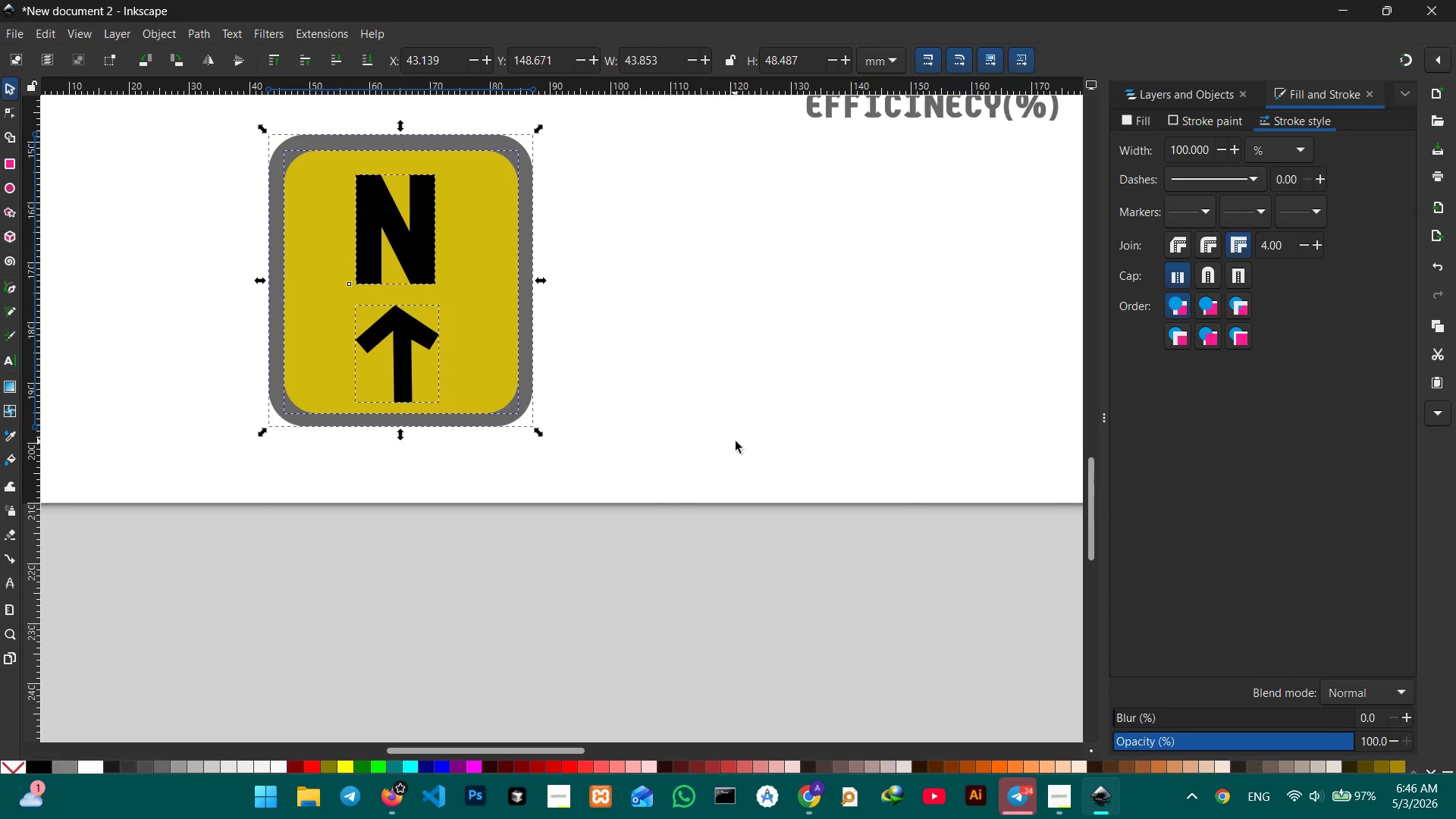 
hold_key(key=Space, duration=1.12)
 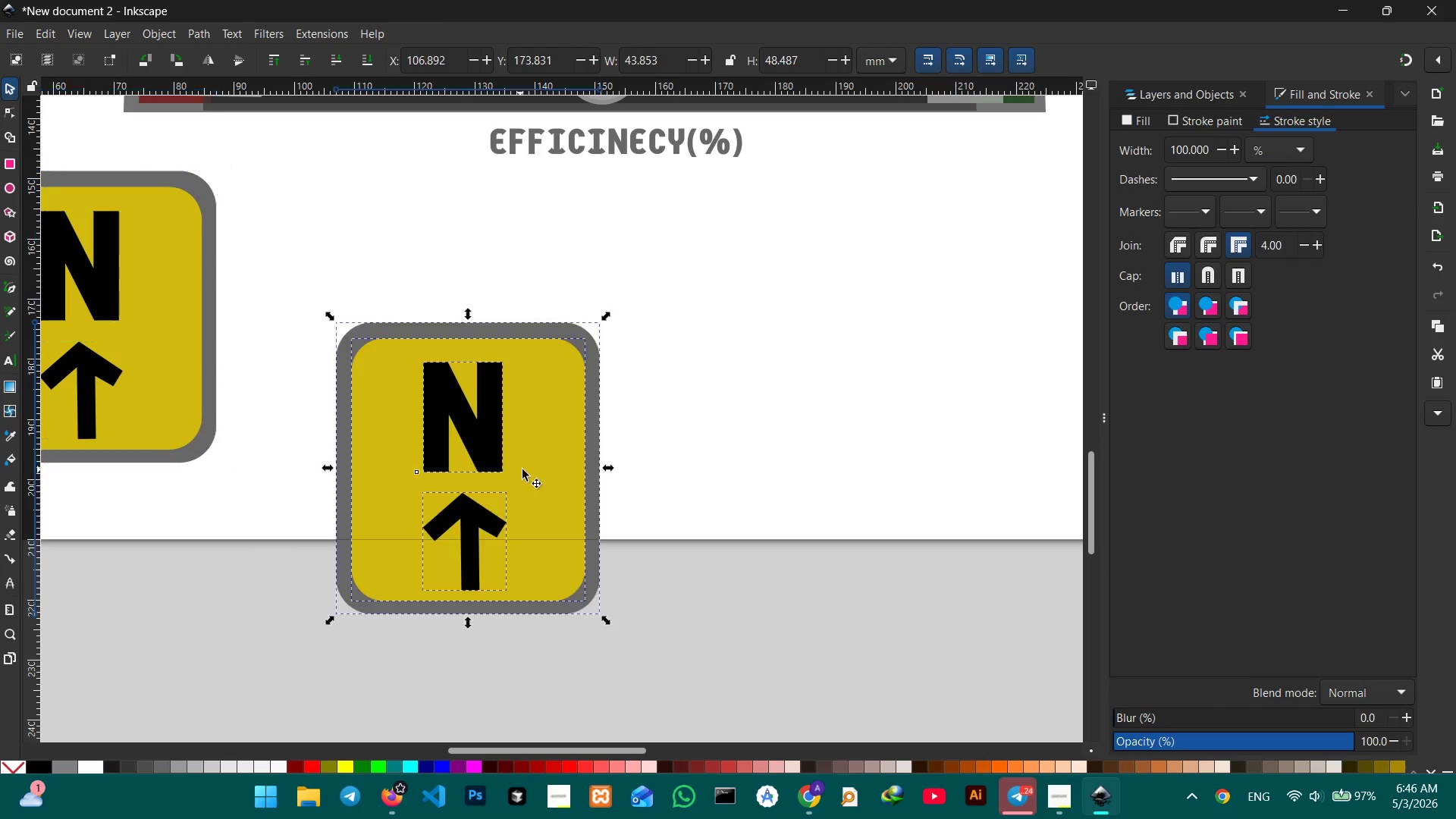 
left_click_drag(start_coordinate=[797, 431], to_coordinate=[467, 473])
 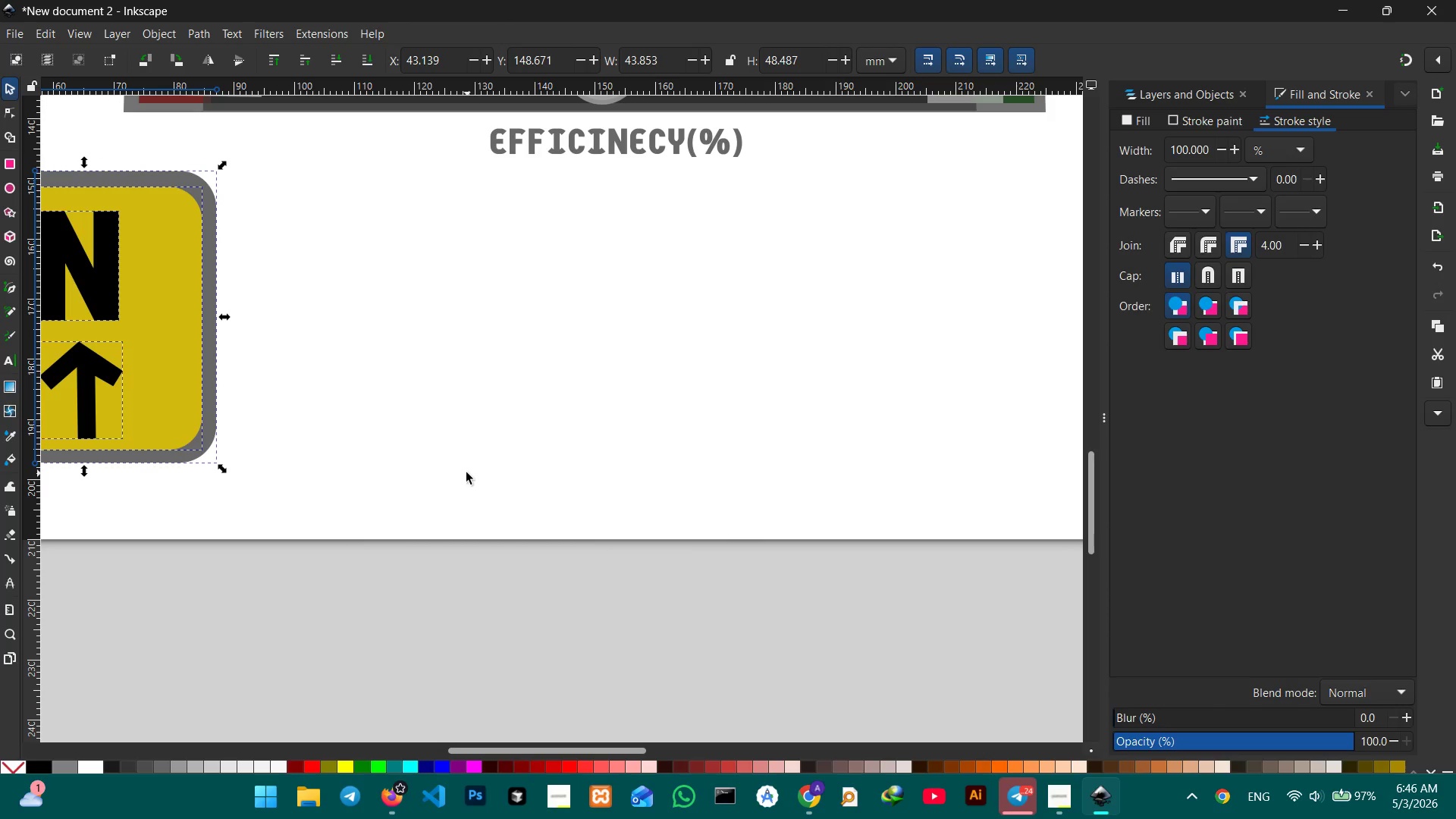 
key(Control+V)
 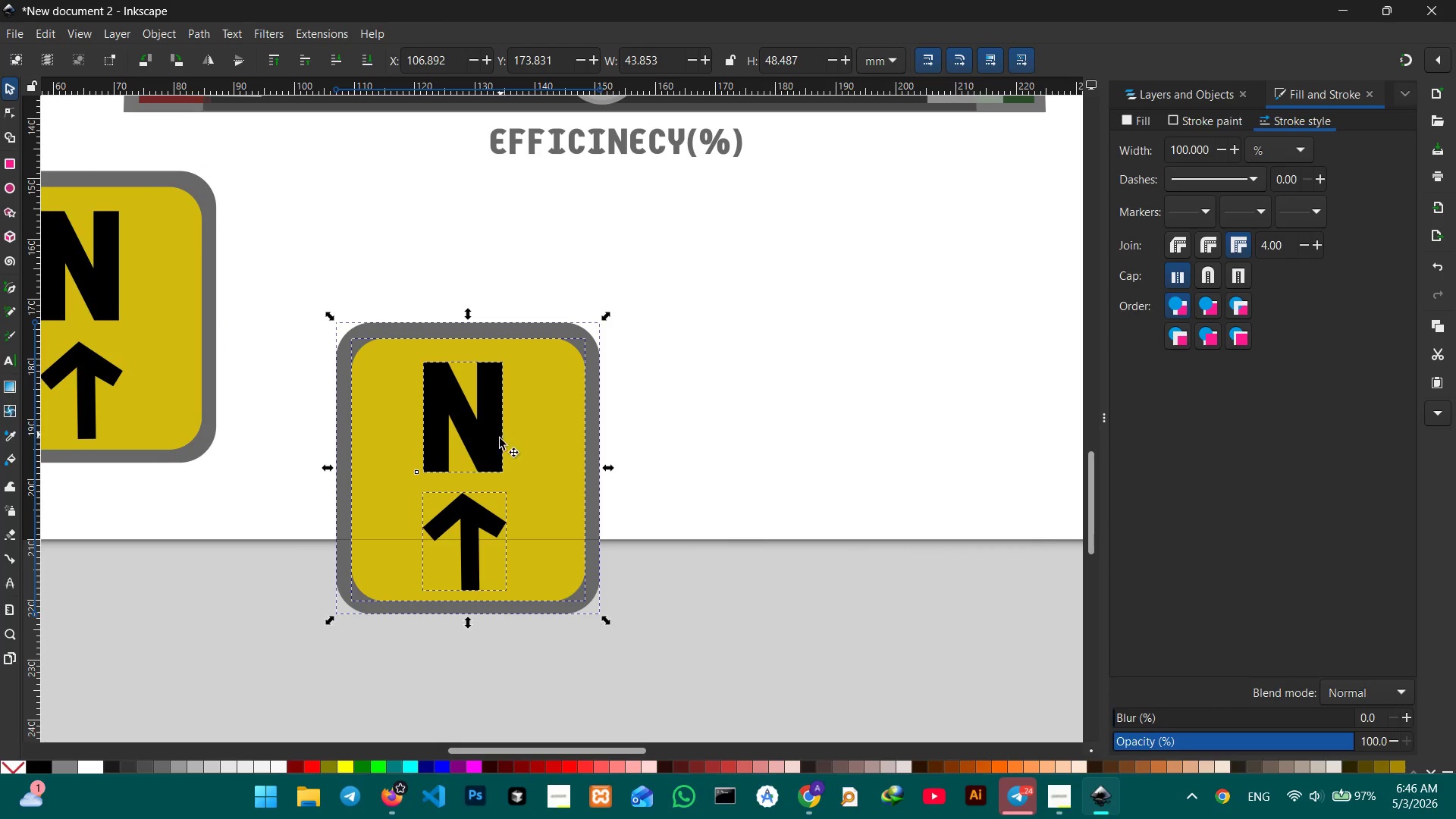 
left_click_drag(start_coordinate=[490, 443], to_coordinate=[488, 286])
 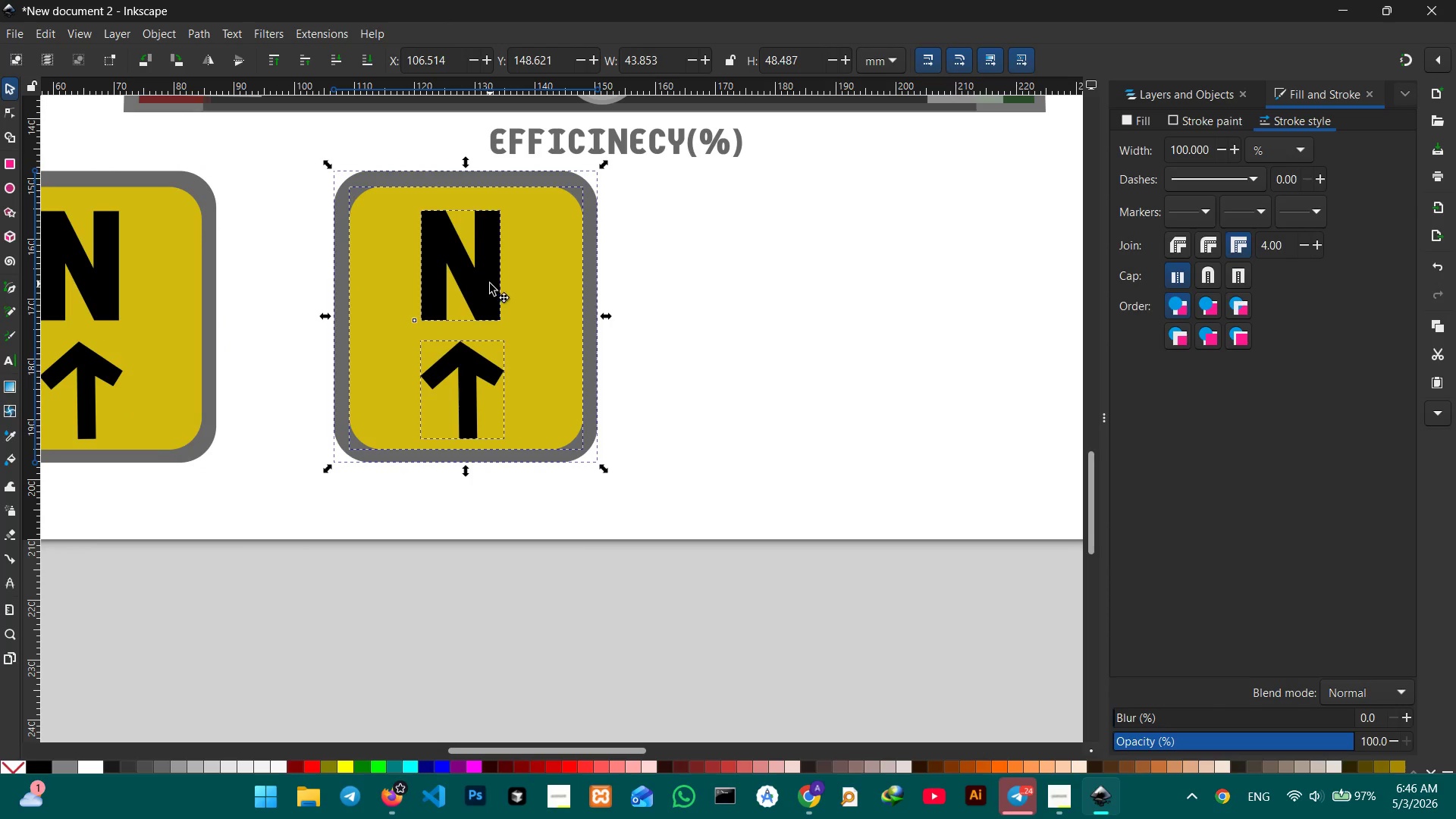 
double_click([490, 284])
 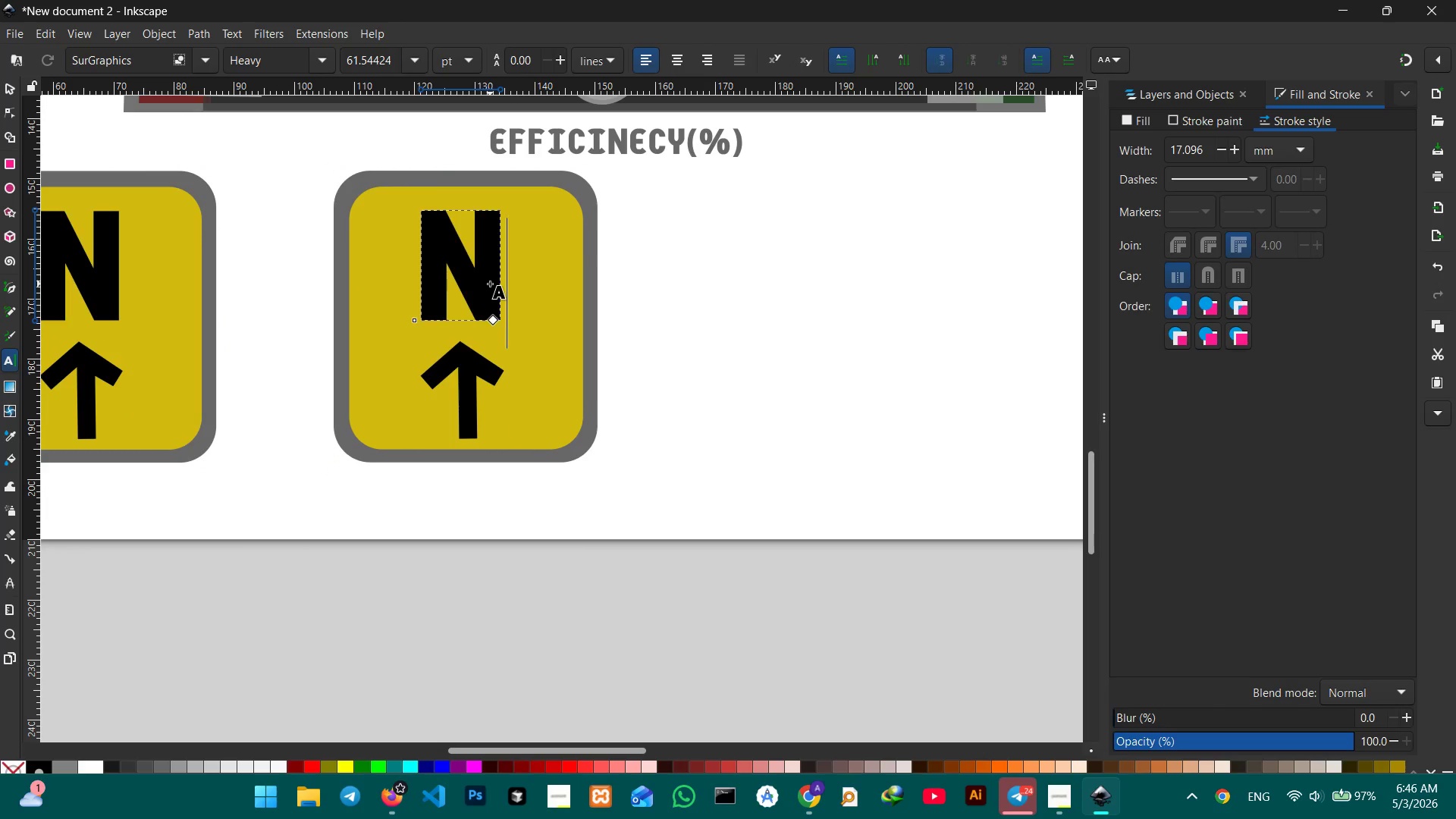 
triple_click([490, 284])
 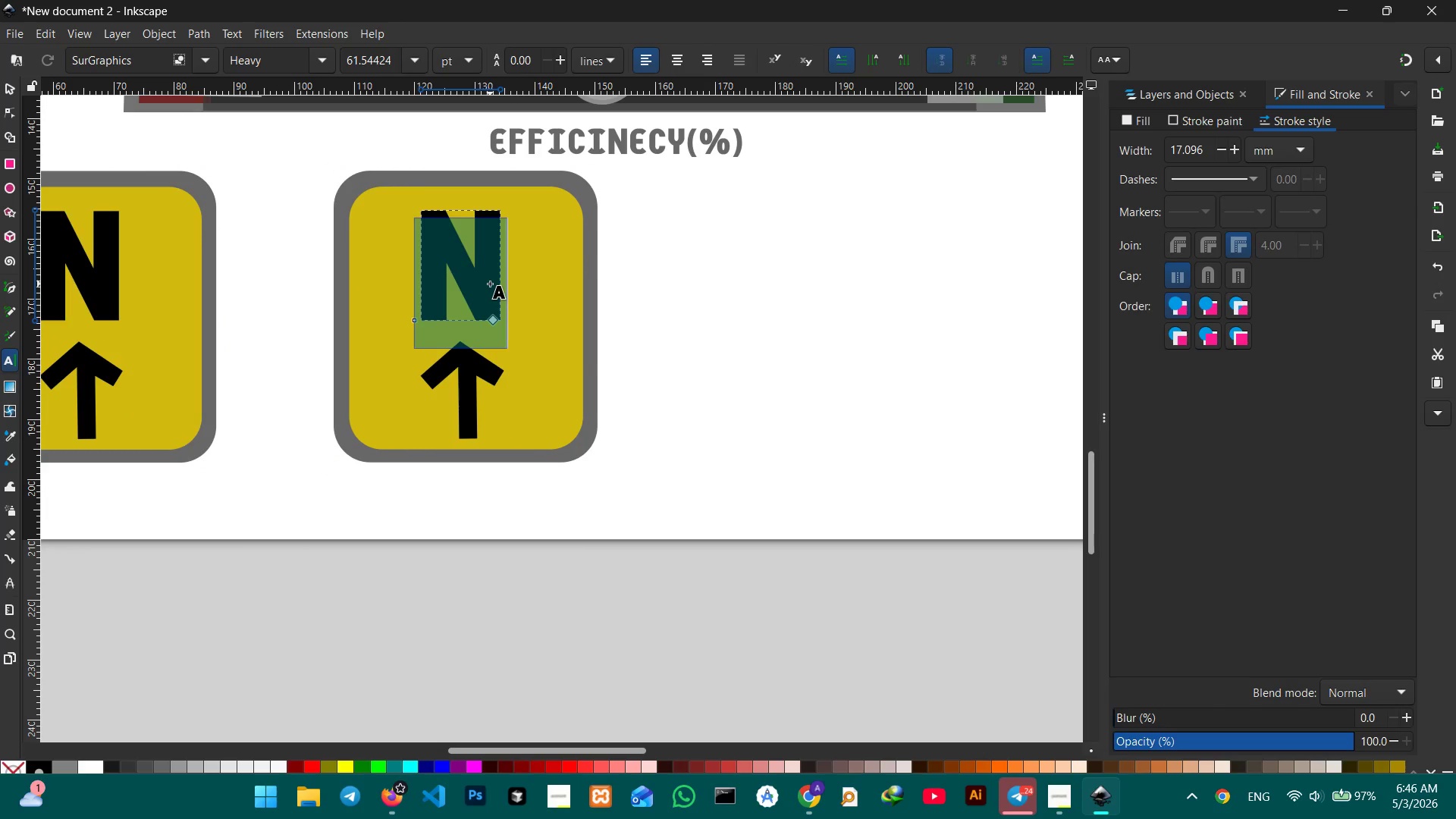 
key(S)
 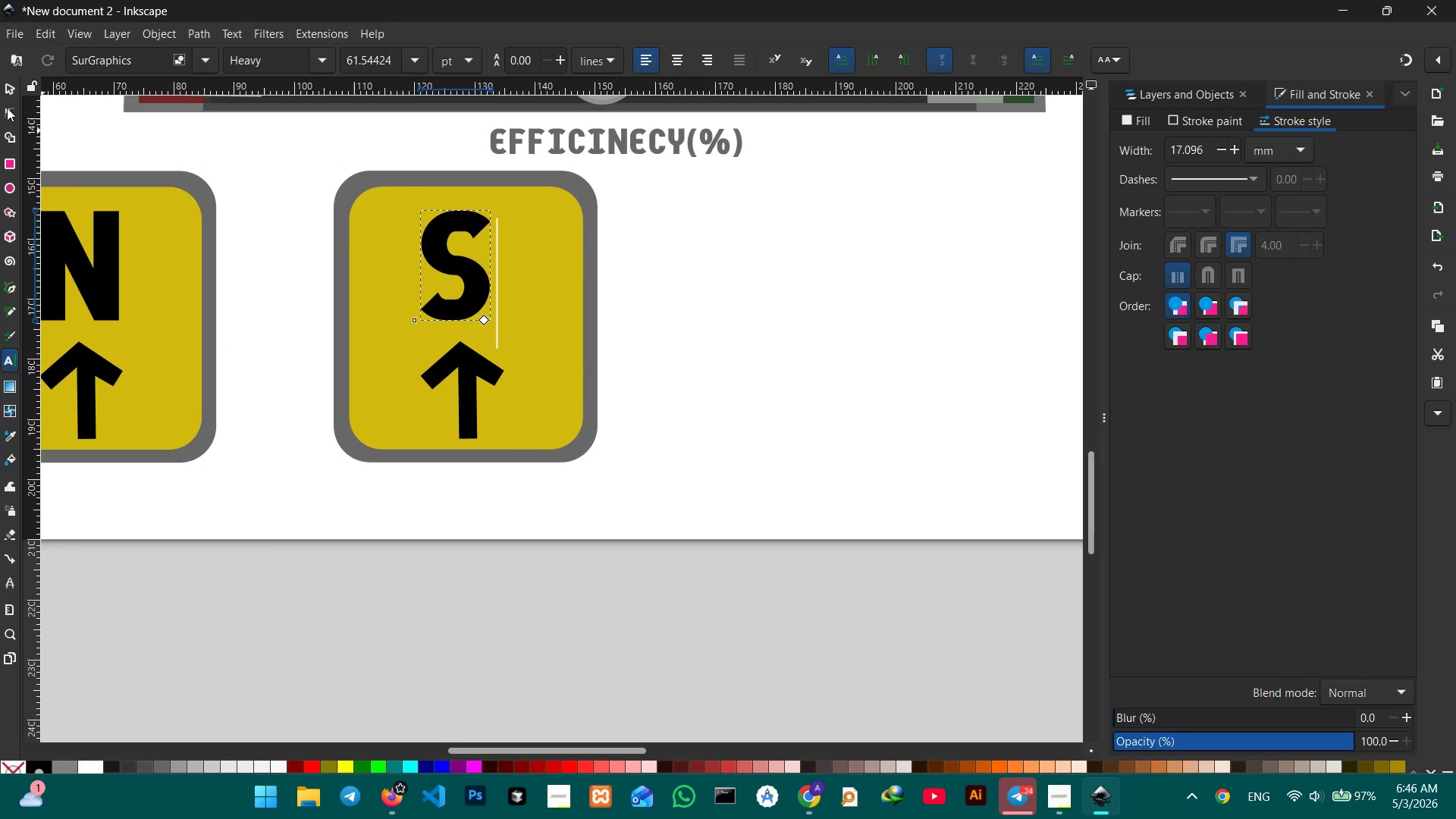 
left_click([6, 91])
 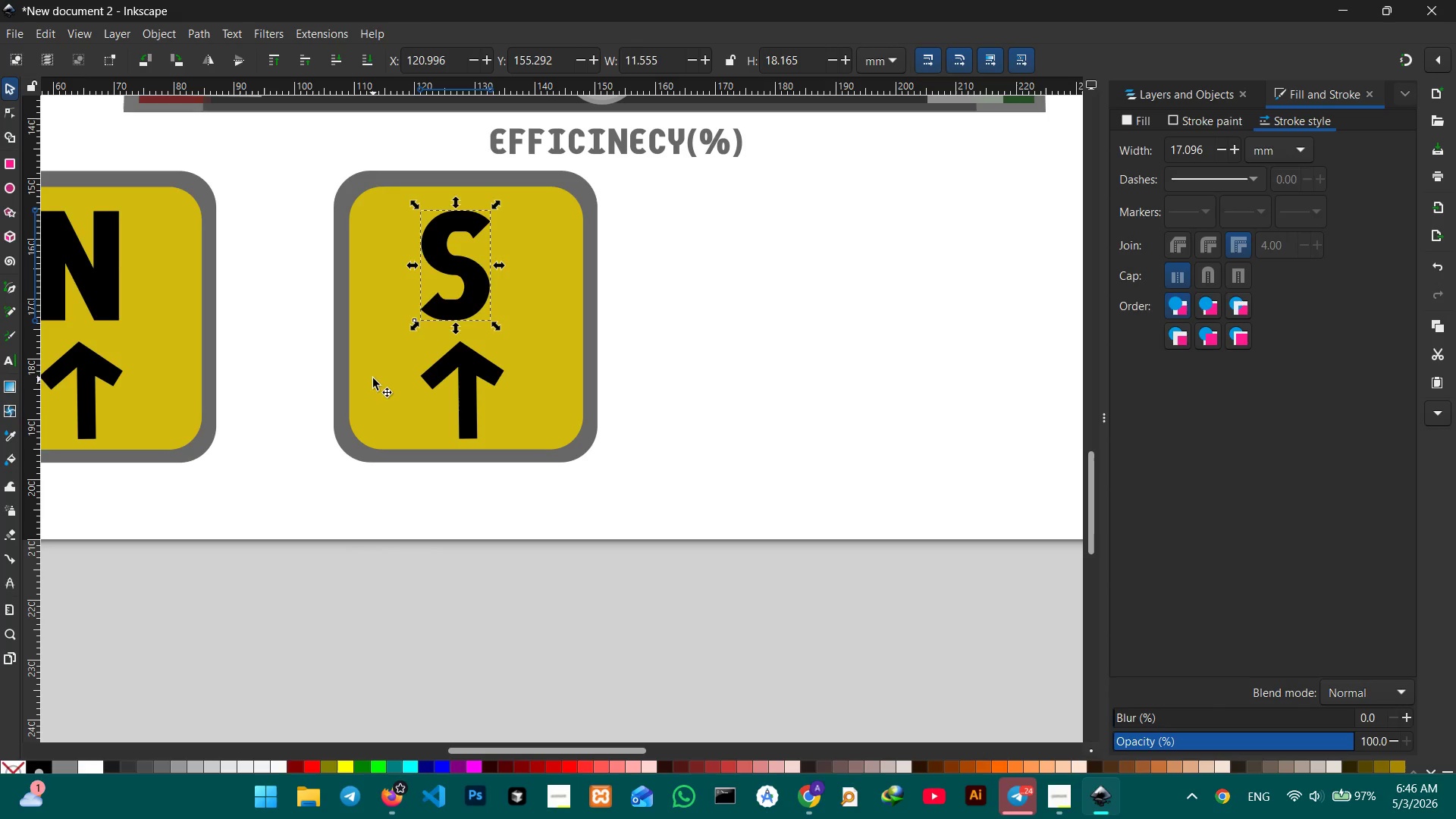 
left_click([461, 369])
 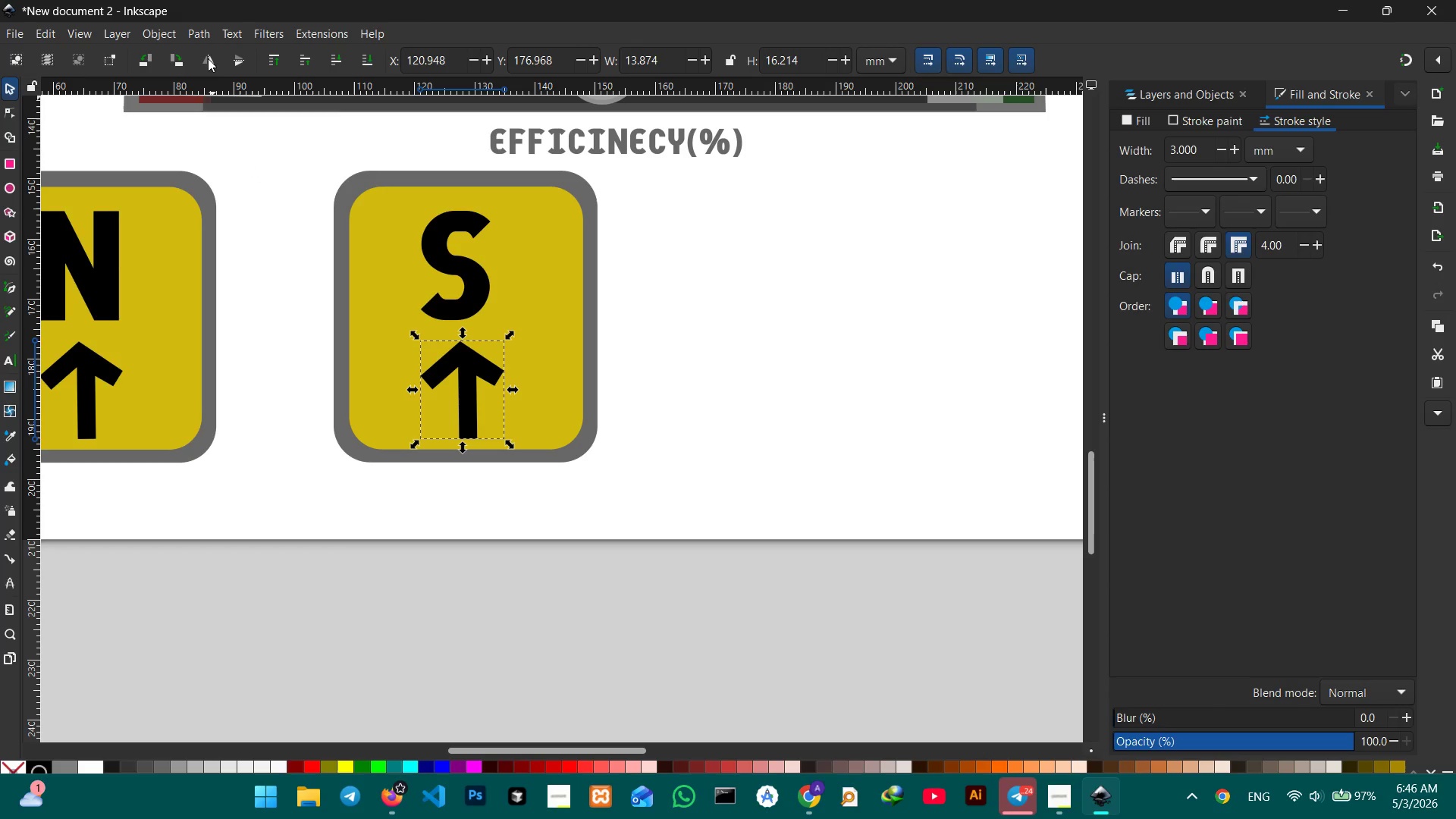 
left_click([234, 60])
 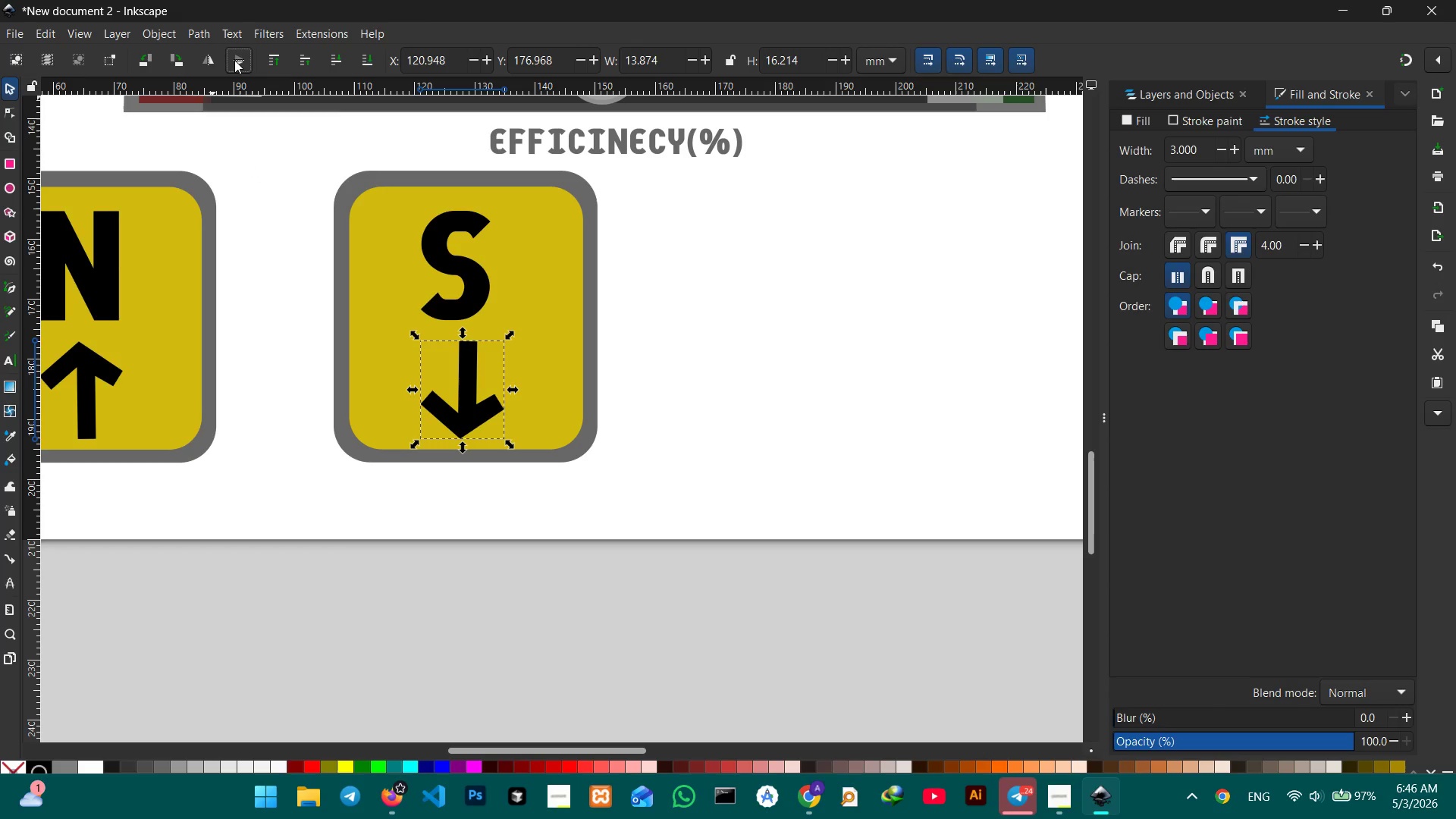 
left_click([211, 63])
 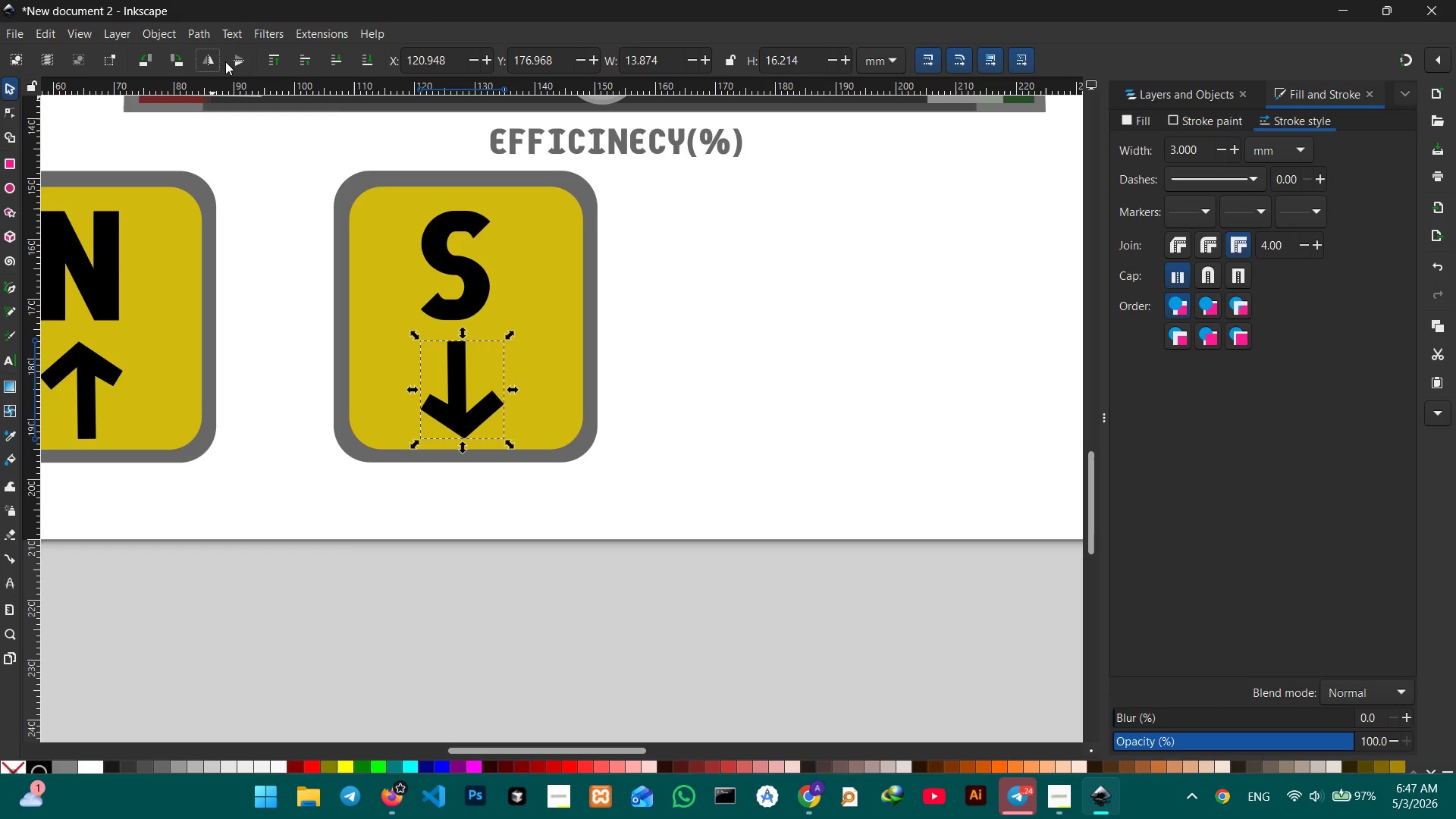 
left_click([226, 61])
 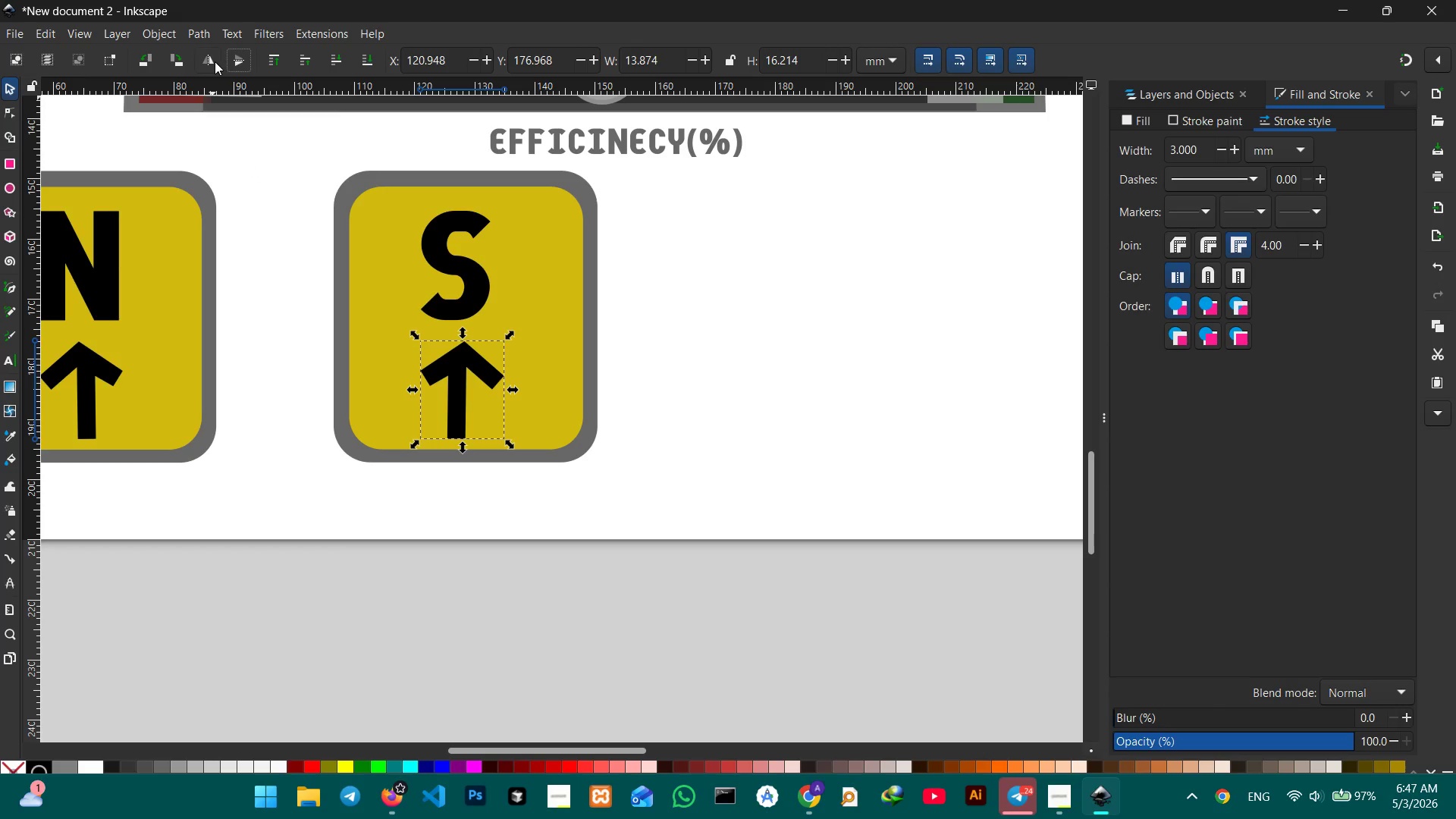 
left_click([234, 60])
 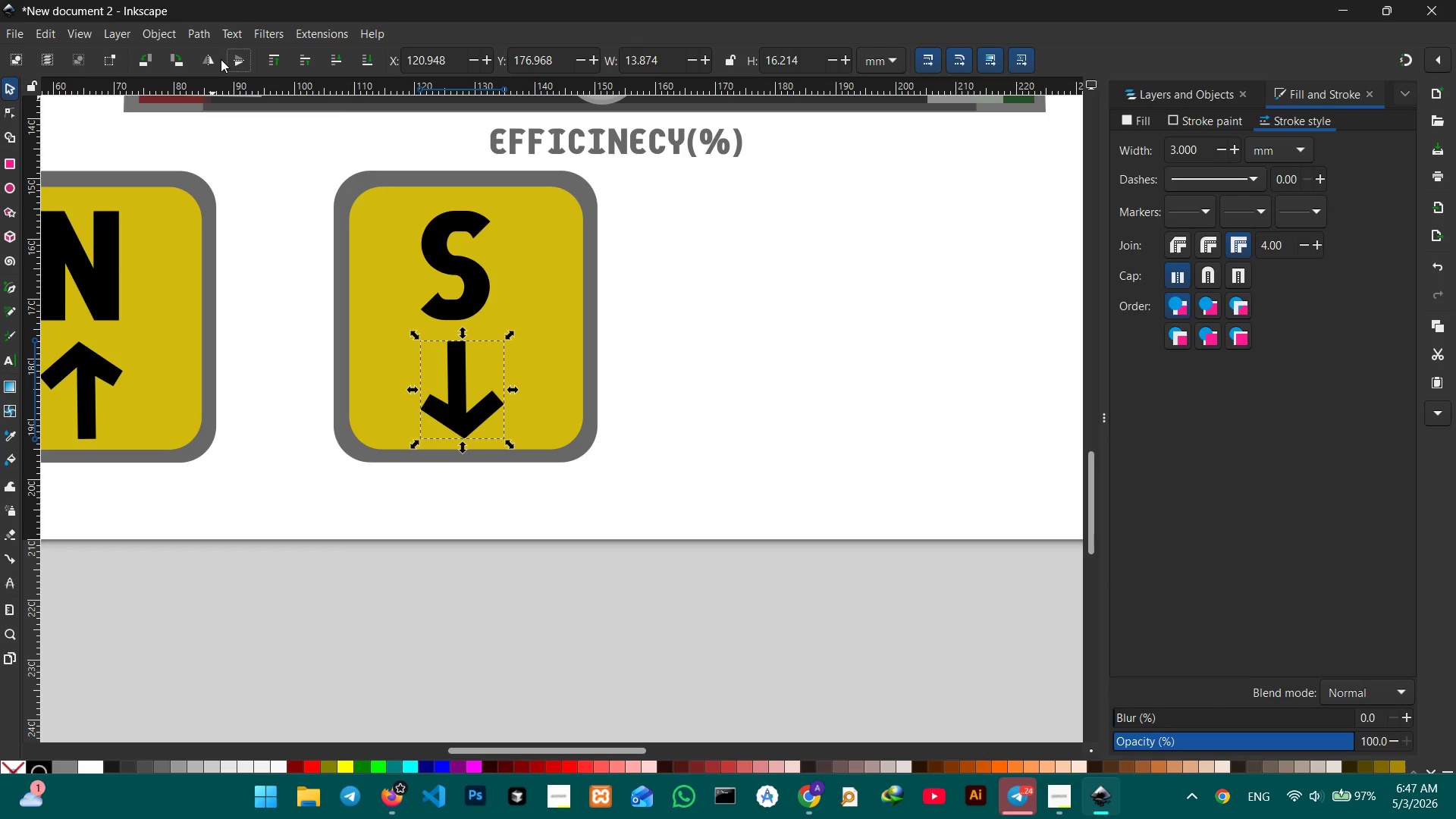 
double_click([217, 59])
 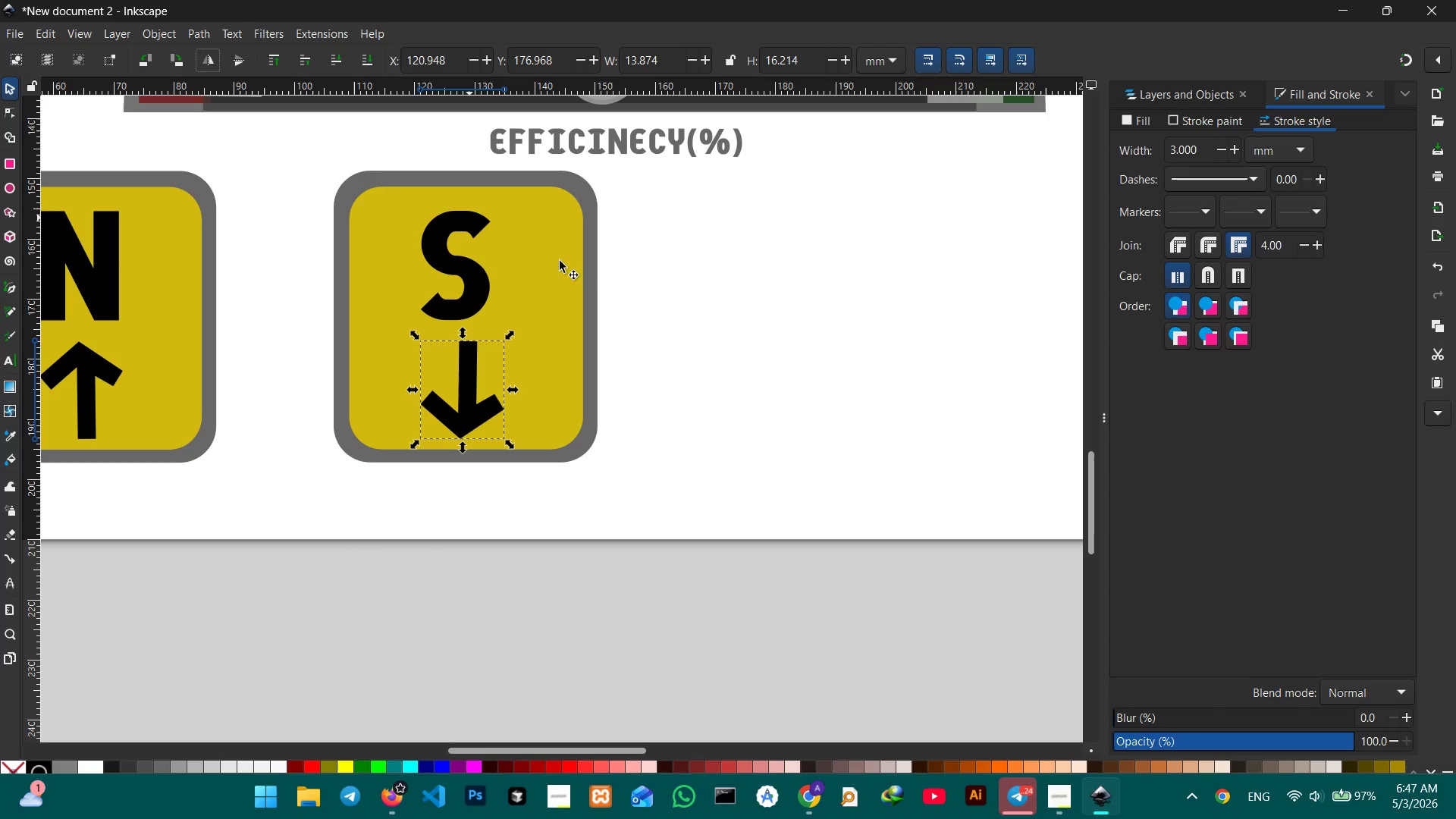 
left_click([642, 279])
 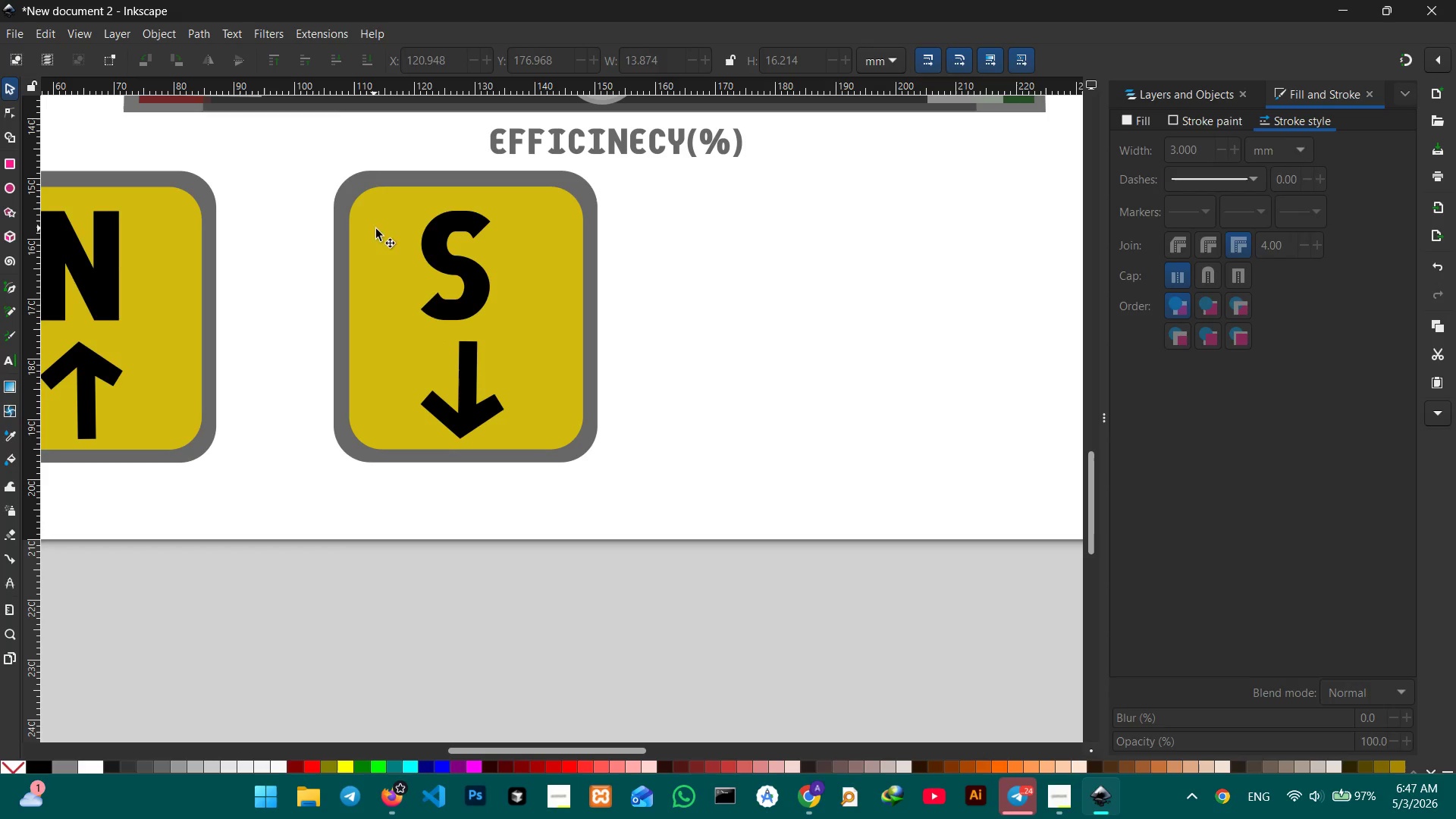 
hold_key(key=Space, duration=0.77)
 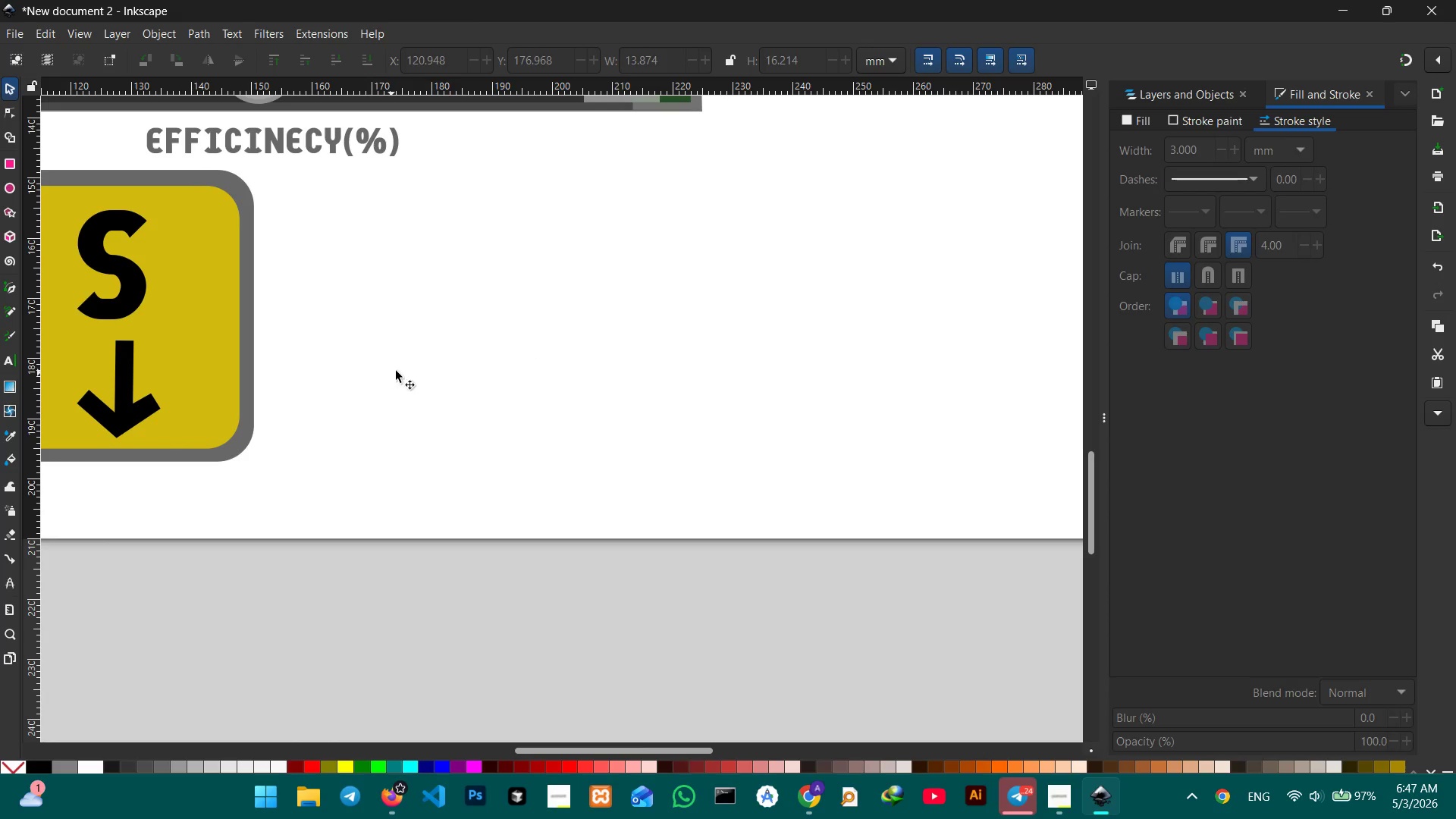 
left_click_drag(start_coordinate=[733, 374], to_coordinate=[392, 375])
 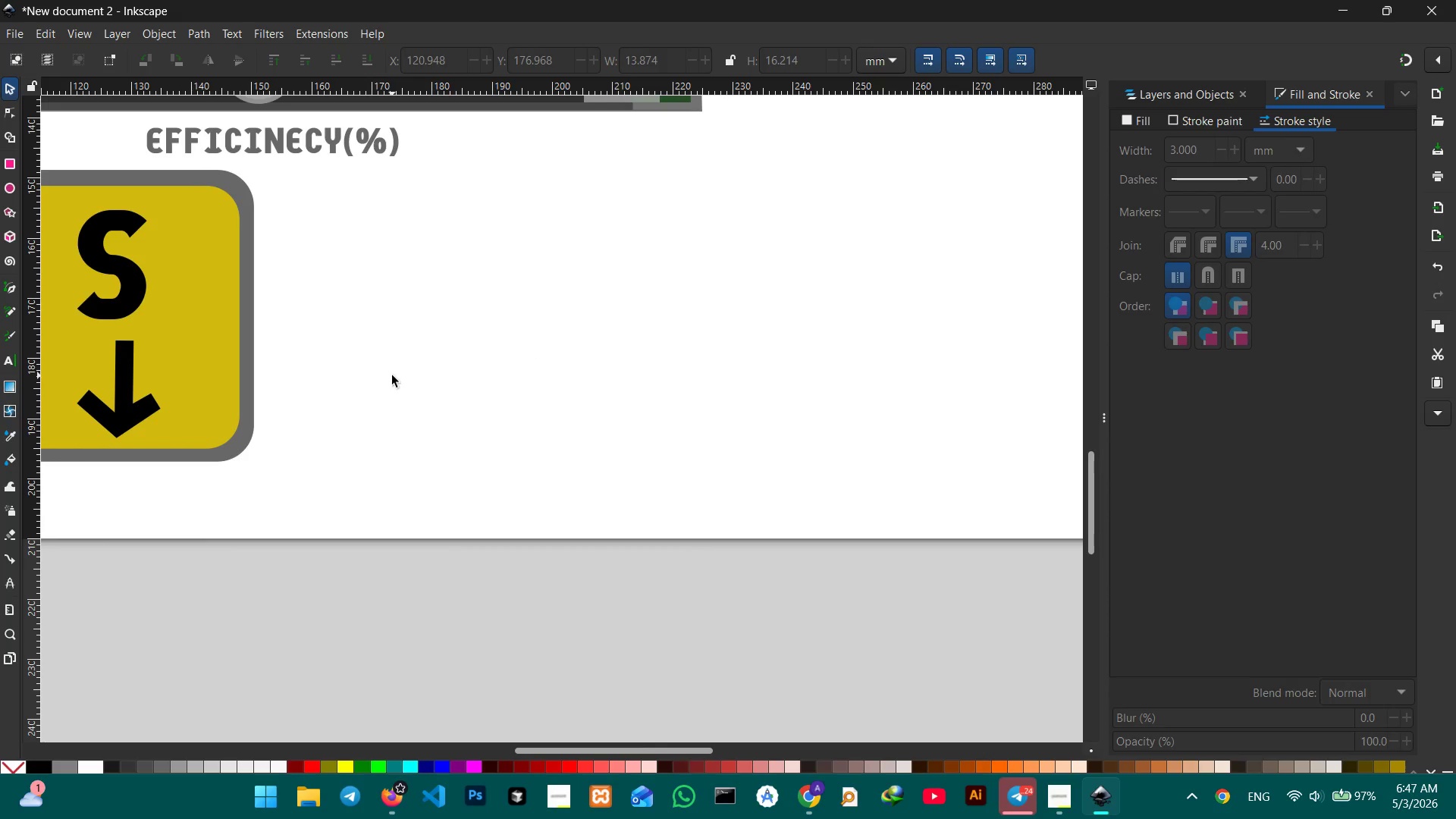 
key(Control+V)
 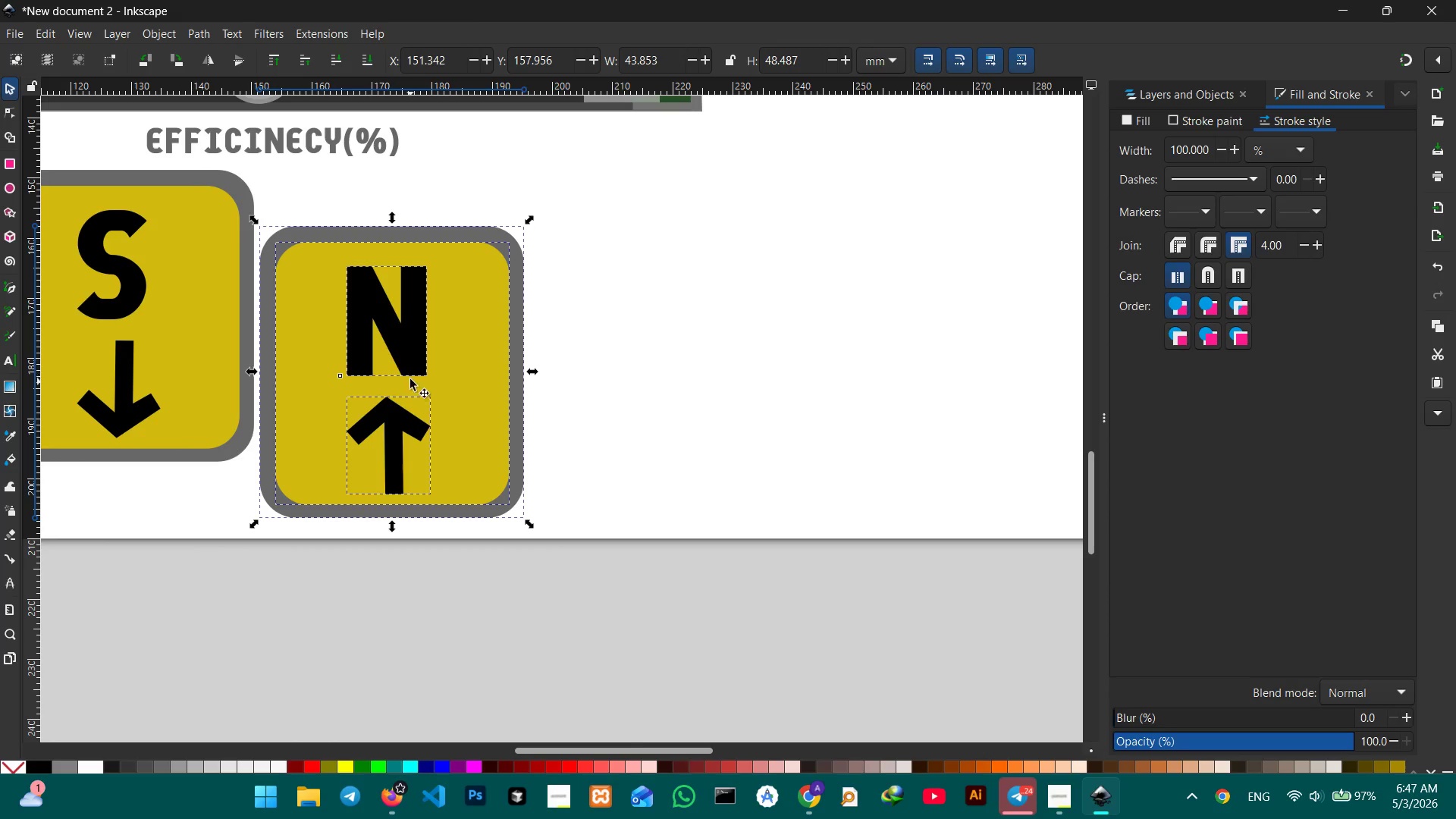 
left_click_drag(start_coordinate=[412, 350], to_coordinate=[502, 297])
 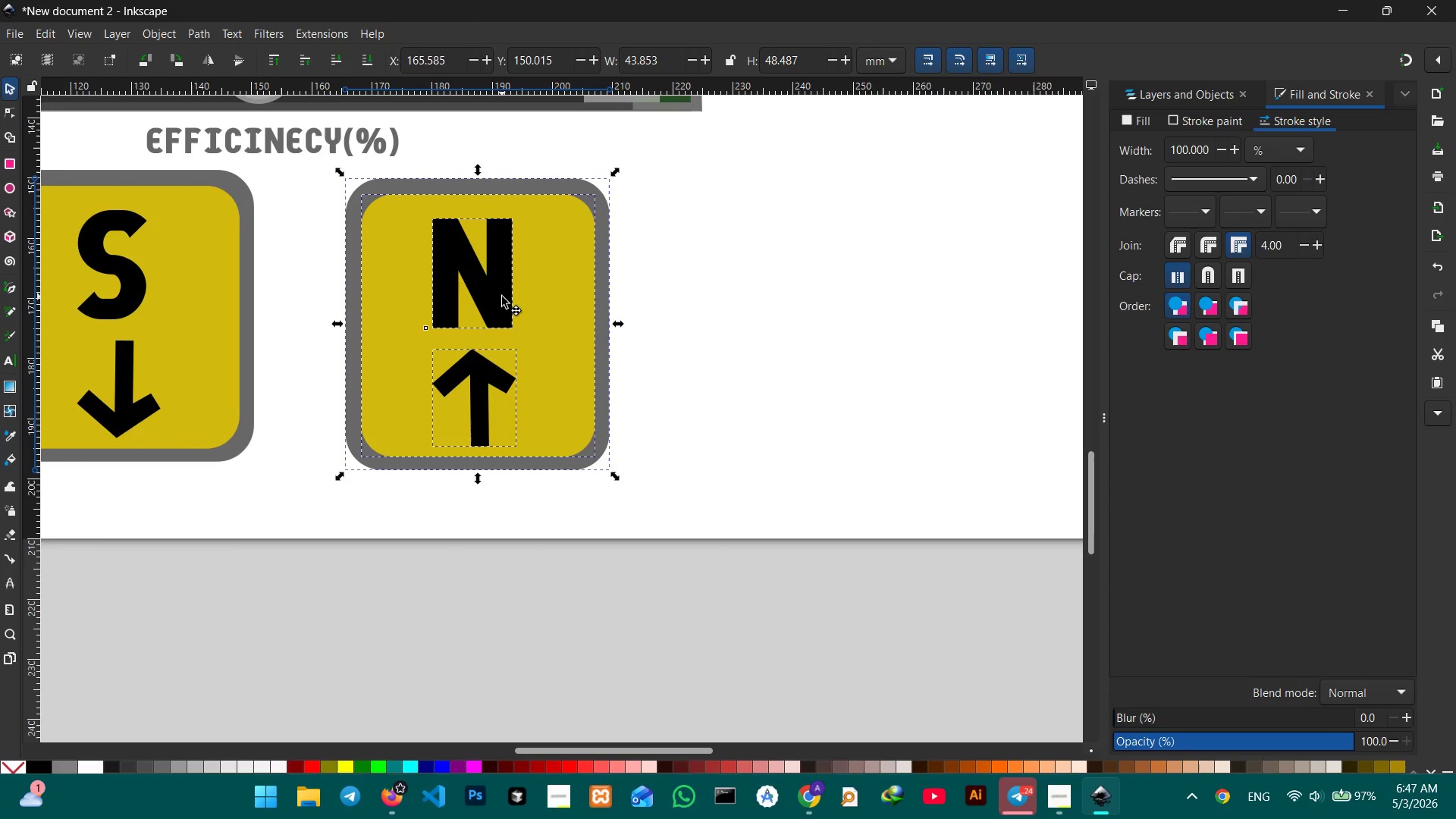 
double_click([502, 297])
 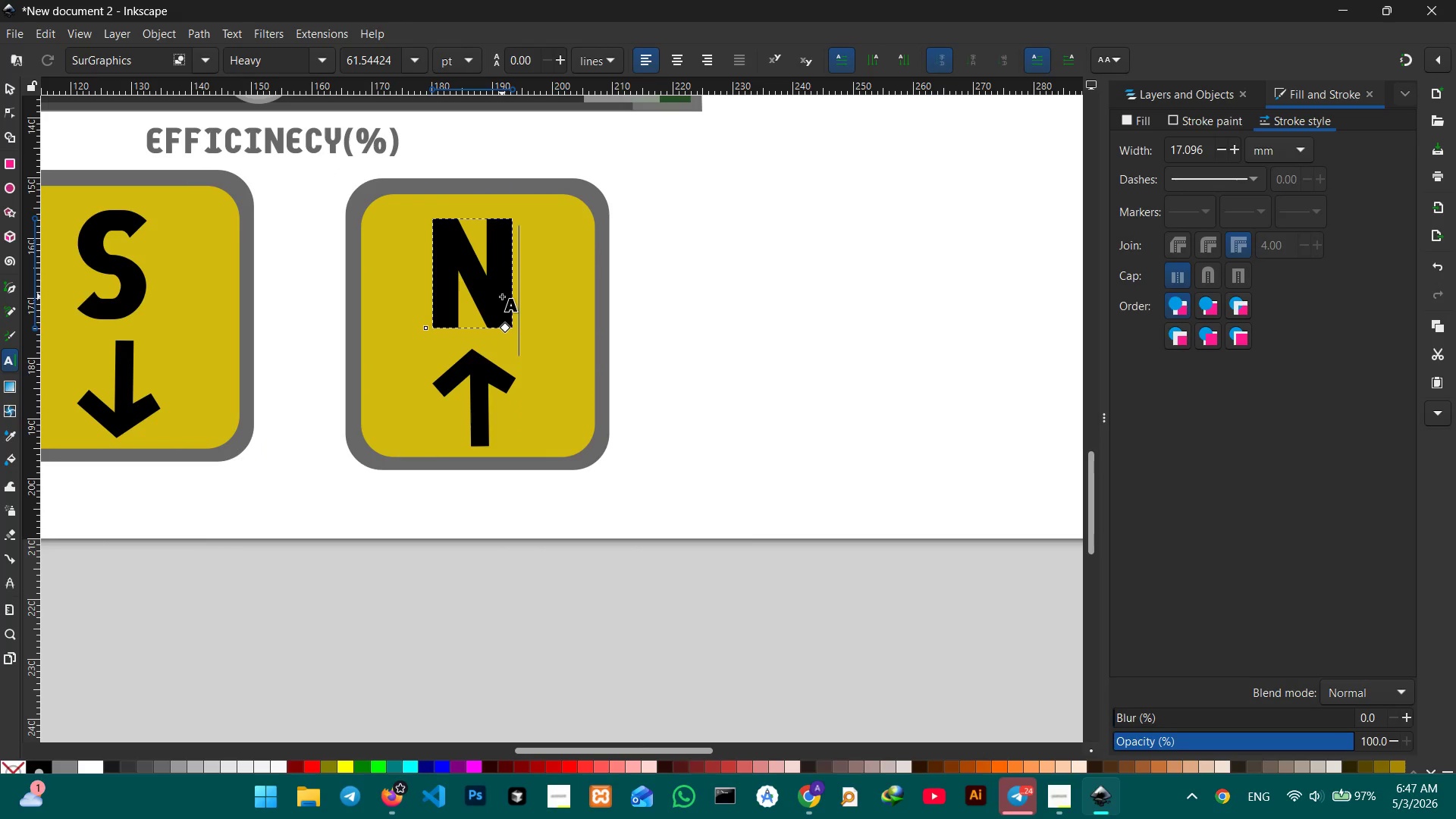 
triple_click([502, 297])
 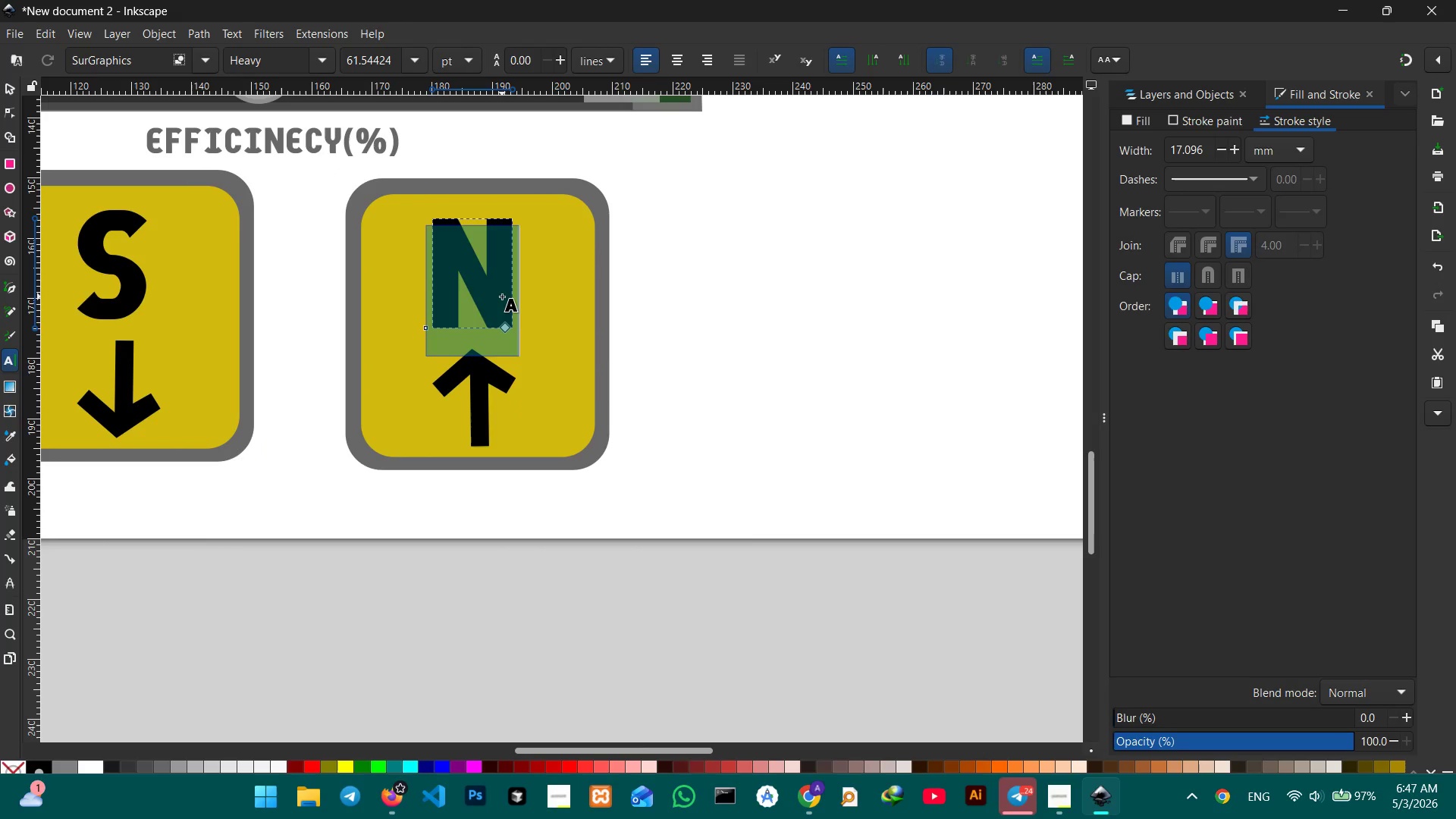 
key(E)
 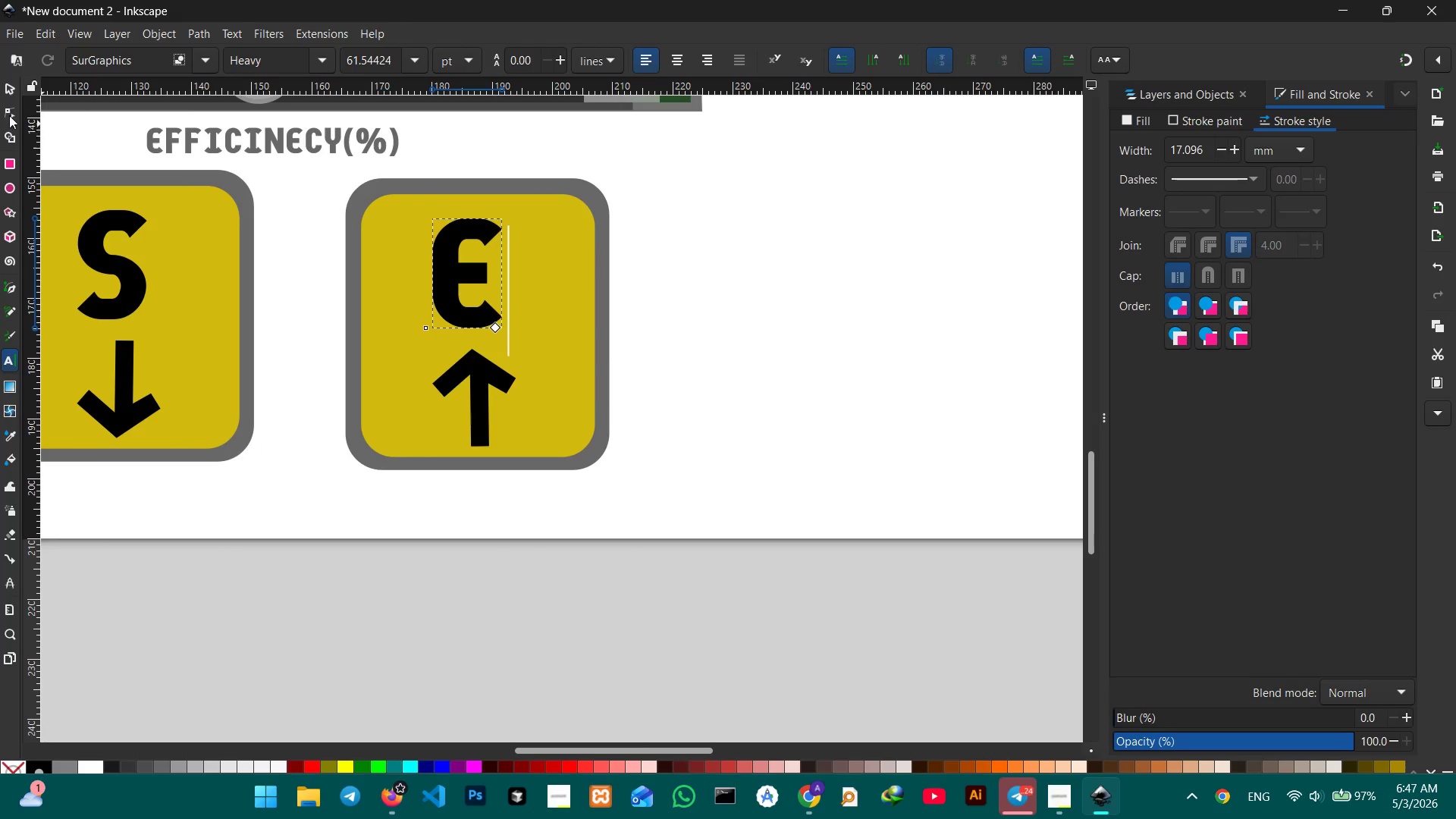 
left_click([2, 93])
 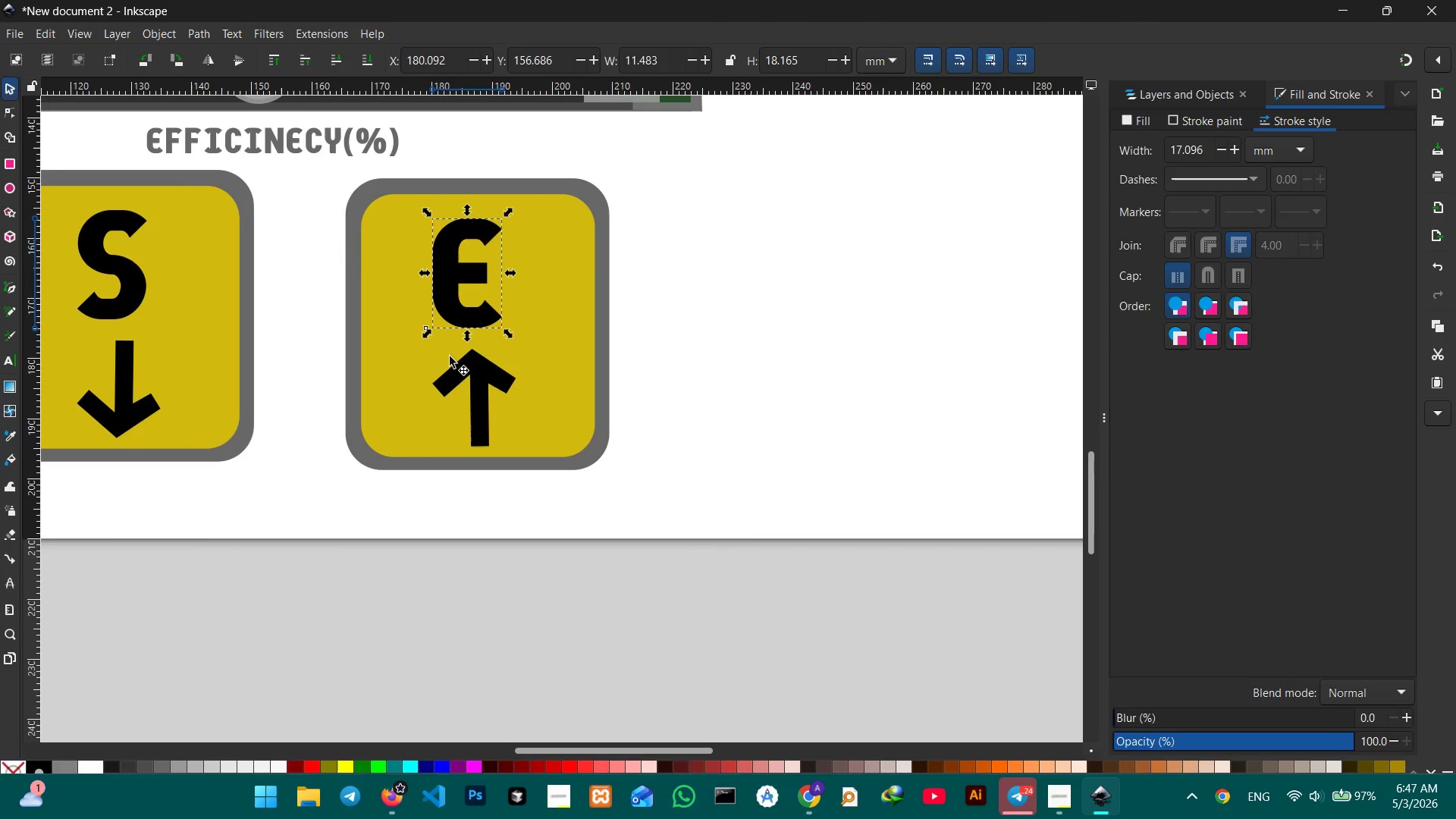 
left_click([478, 375])
 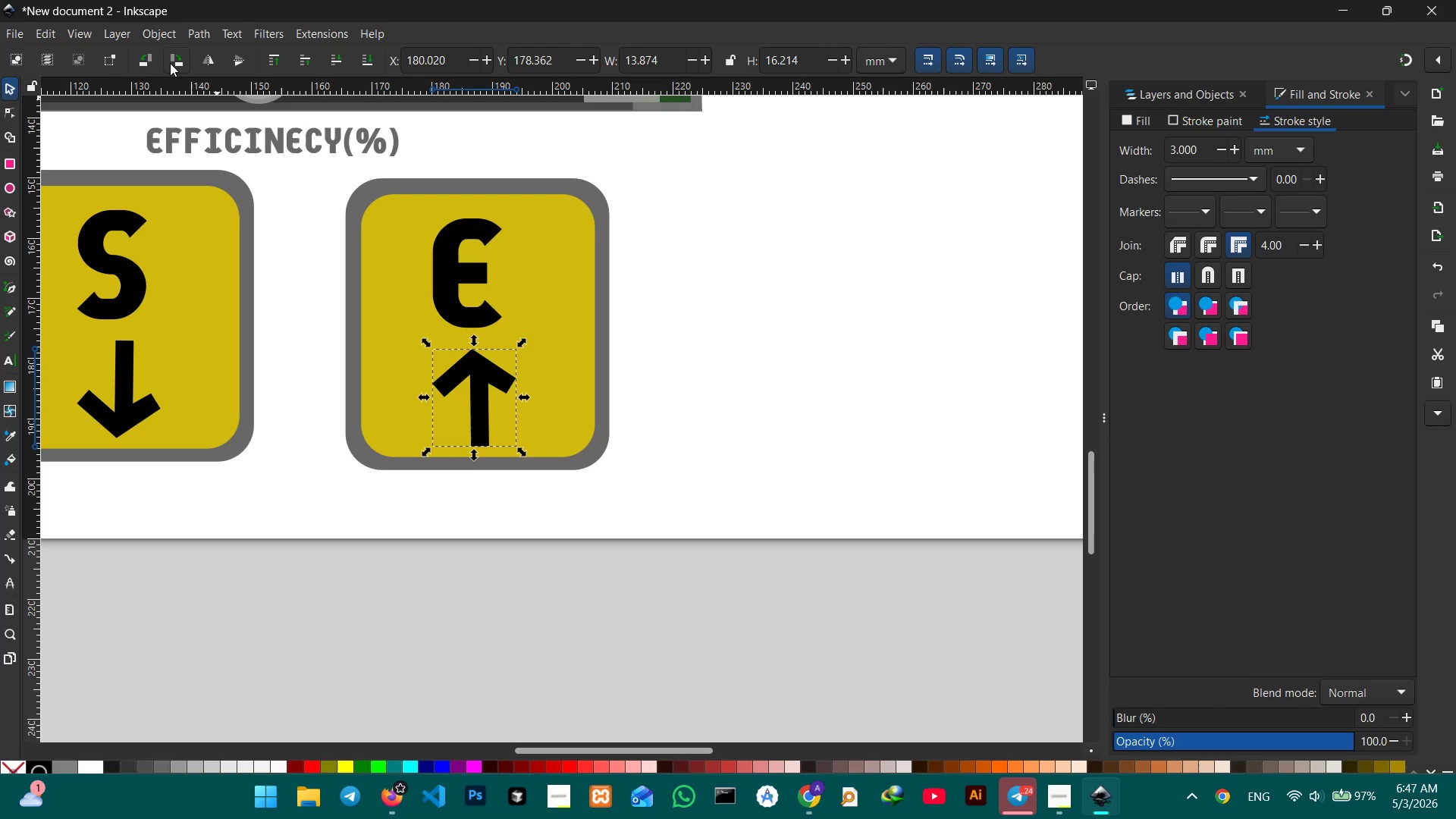 
left_click([173, 61])
 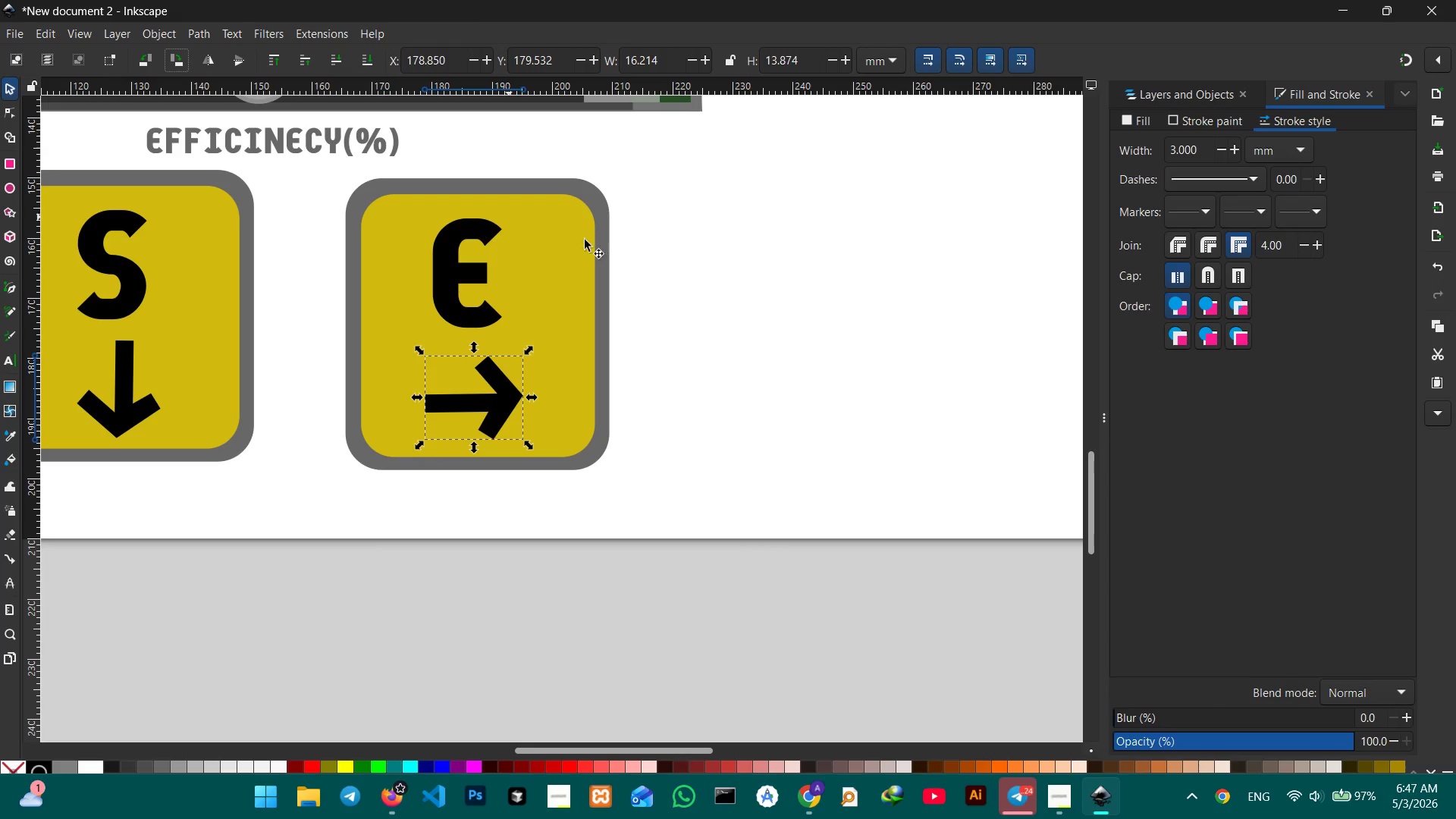 
left_click([732, 282])
 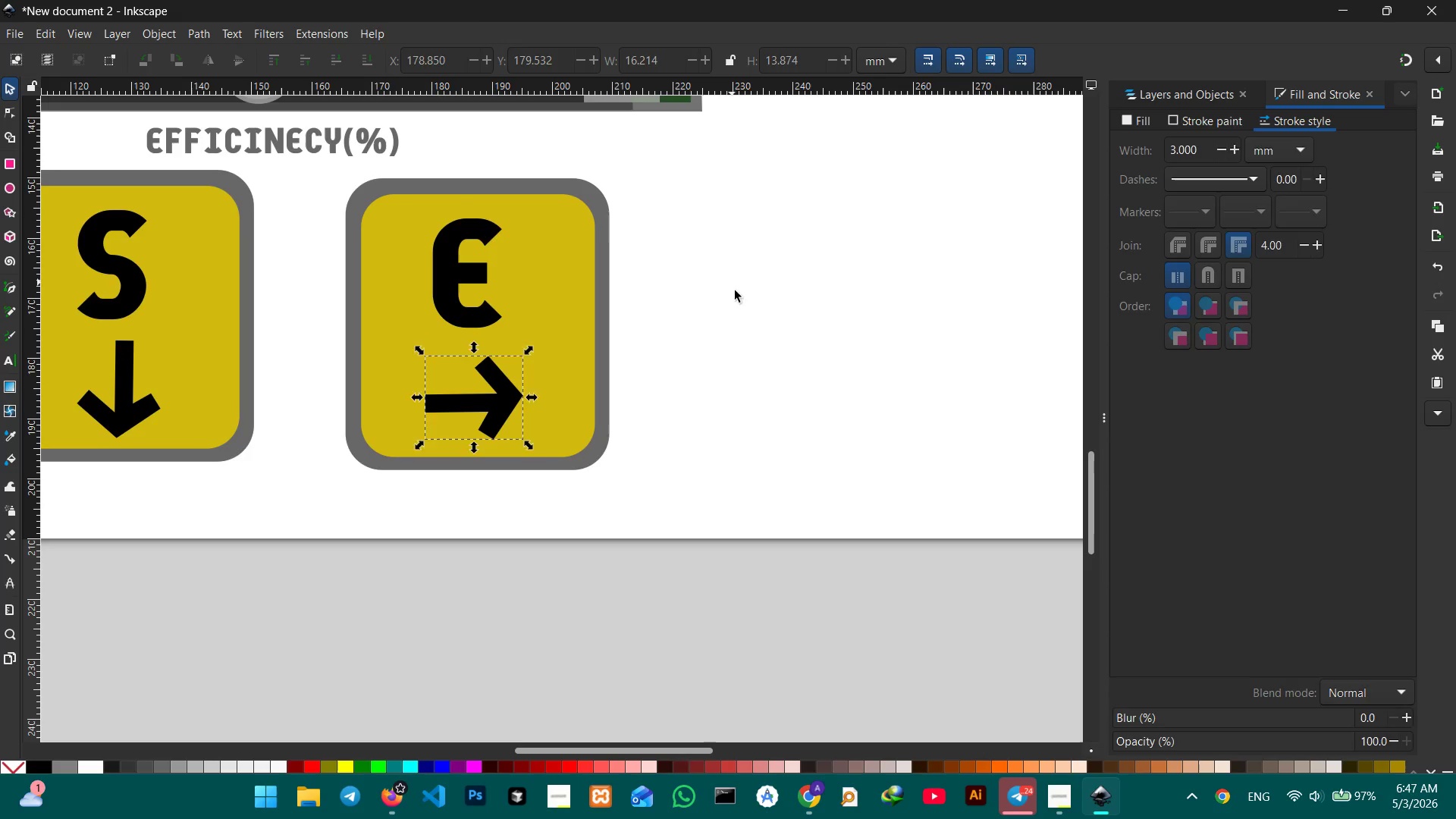 
hold_key(key=Space, duration=1.06)
 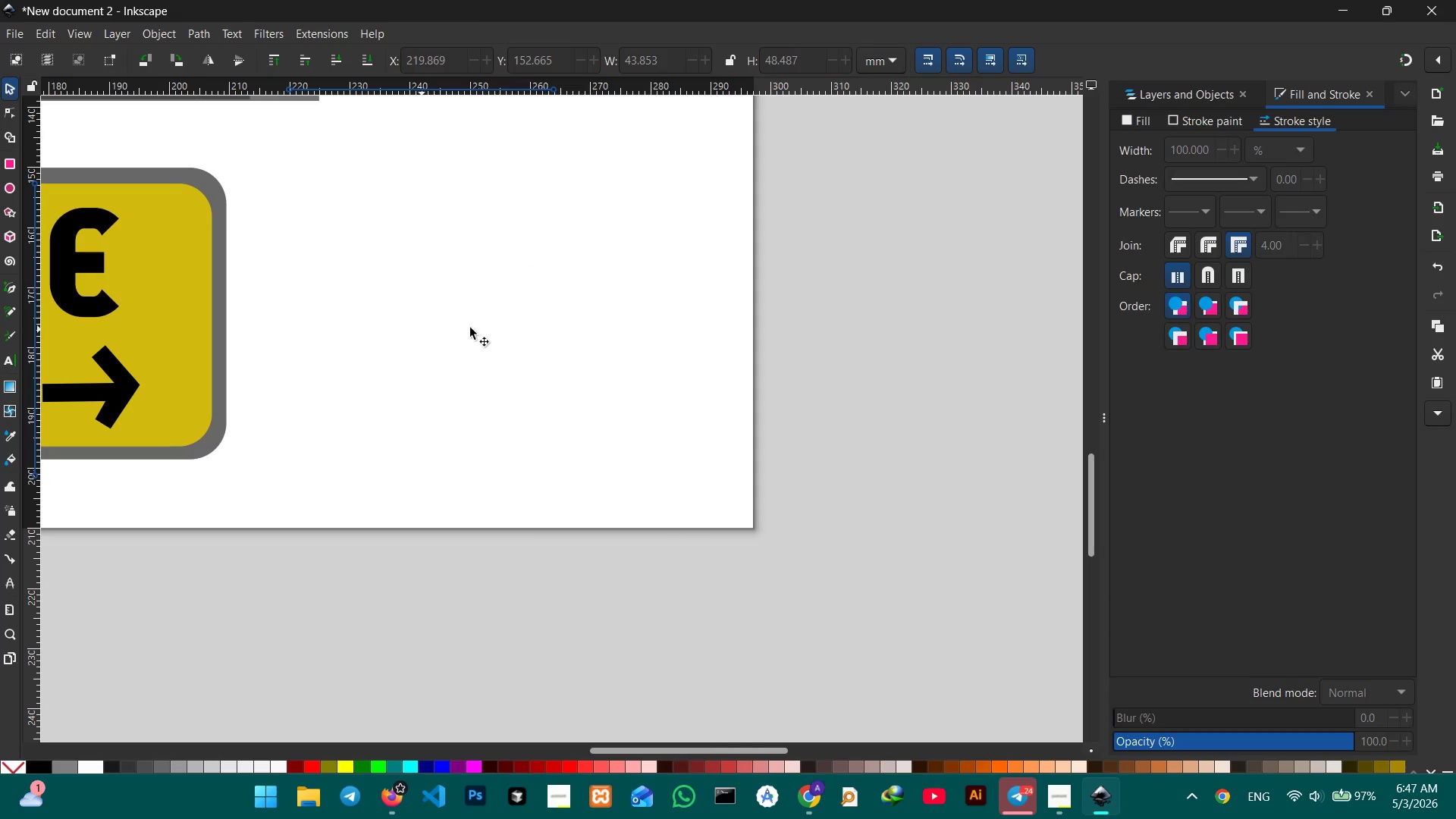 
left_click_drag(start_coordinate=[824, 352], to_coordinate=[421, 331])
 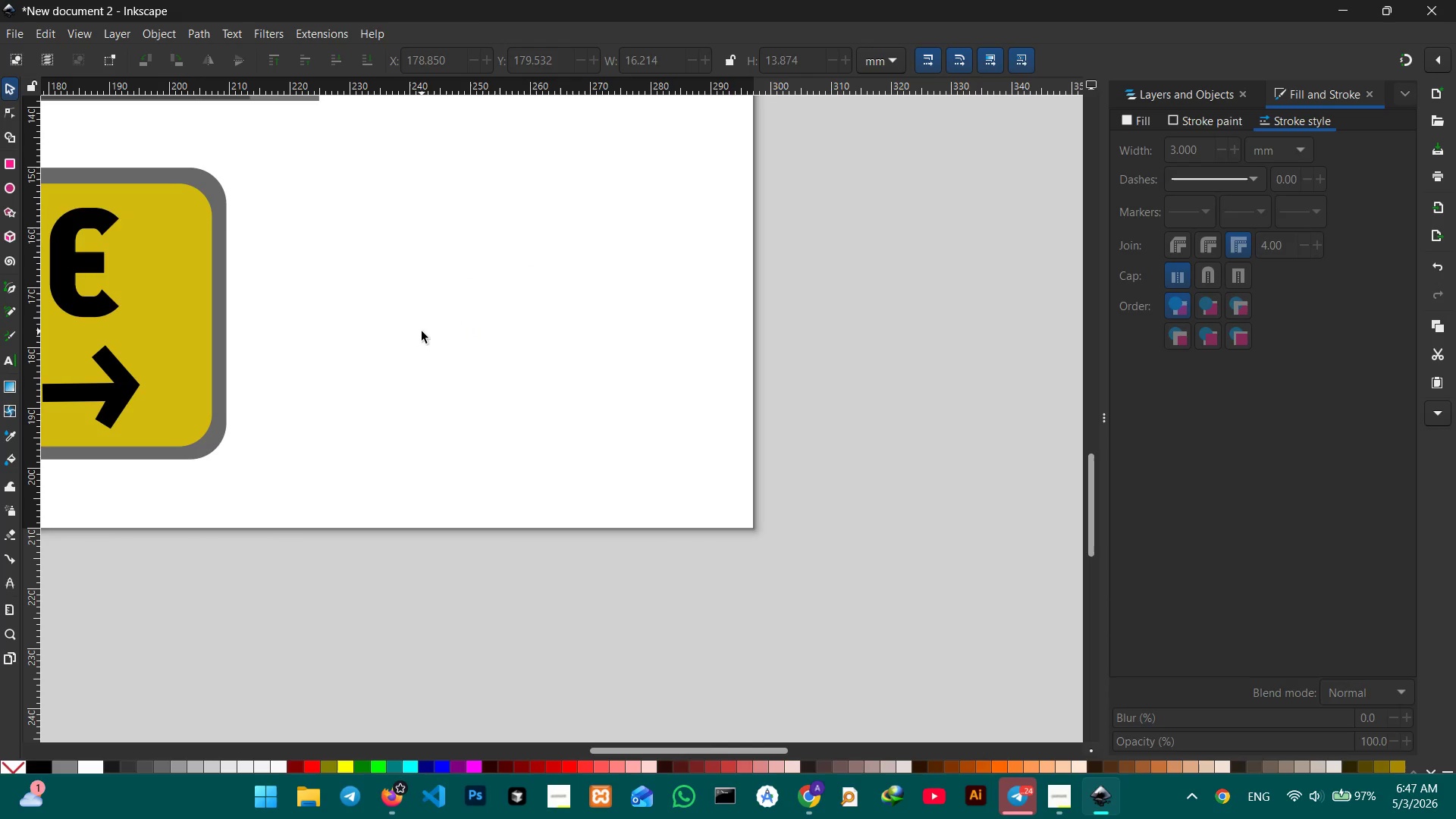 
key(Control+V)
 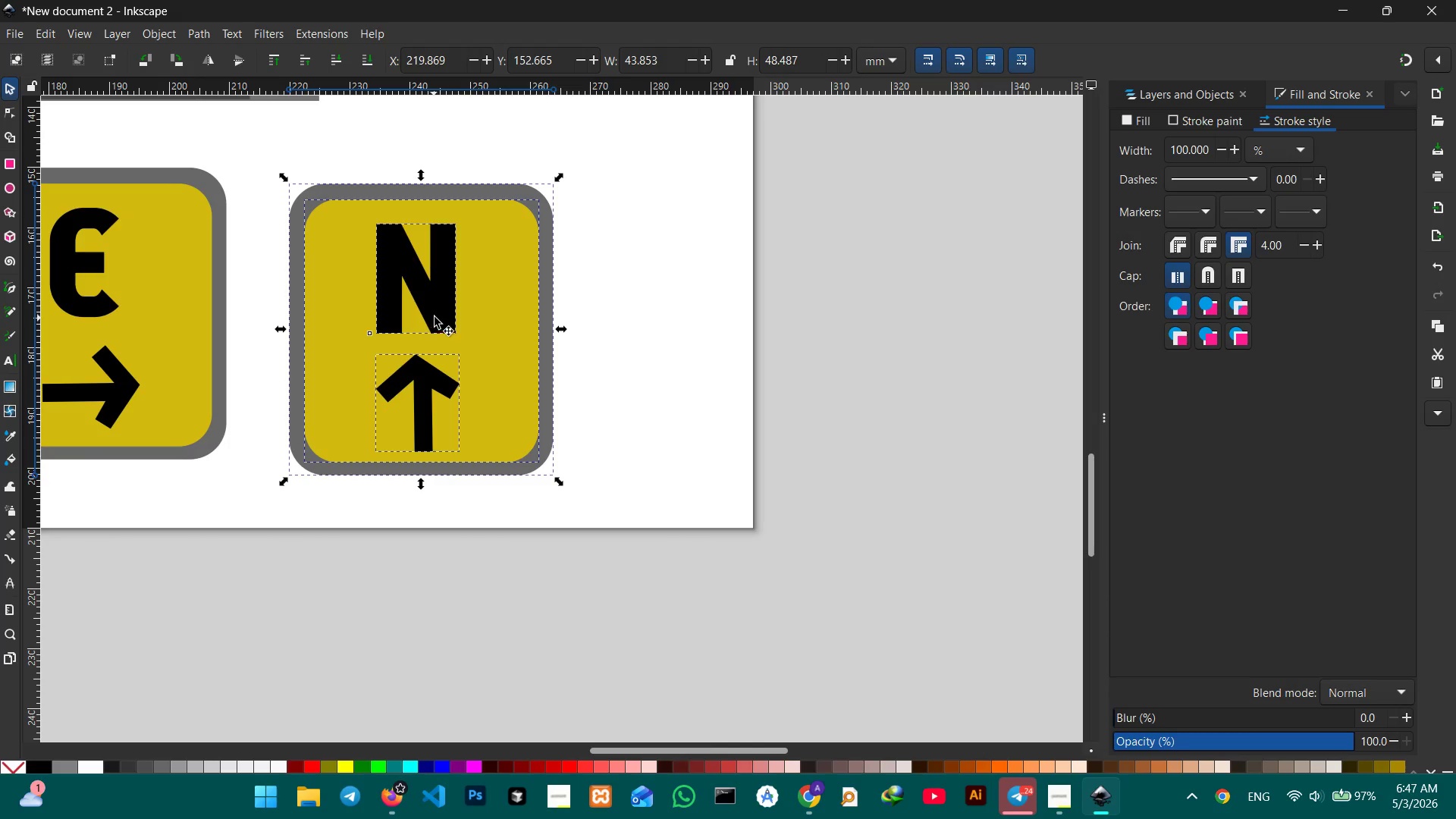 
left_click_drag(start_coordinate=[441, 314], to_coordinate=[445, 301])
 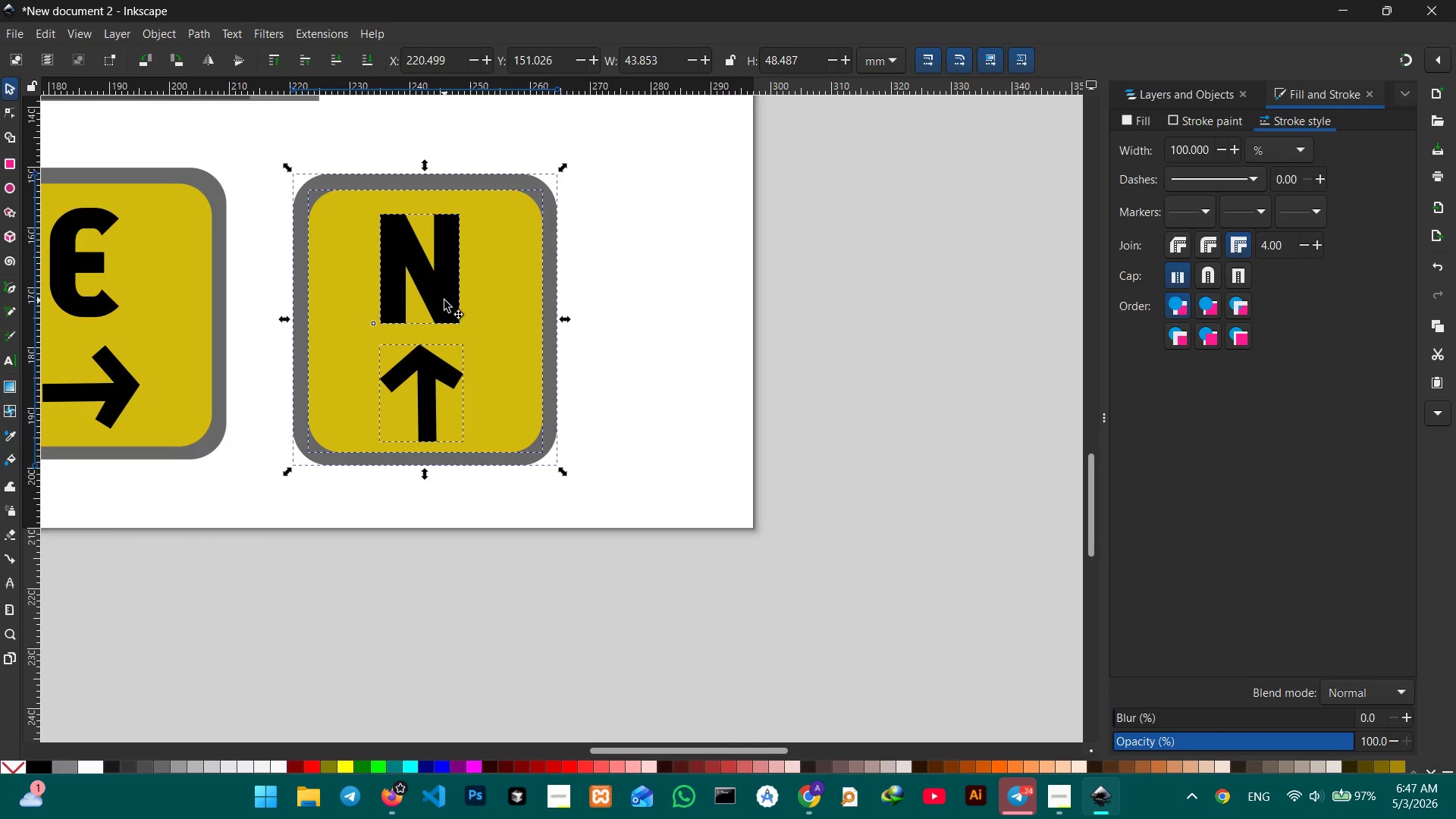 
double_click([444, 300])
 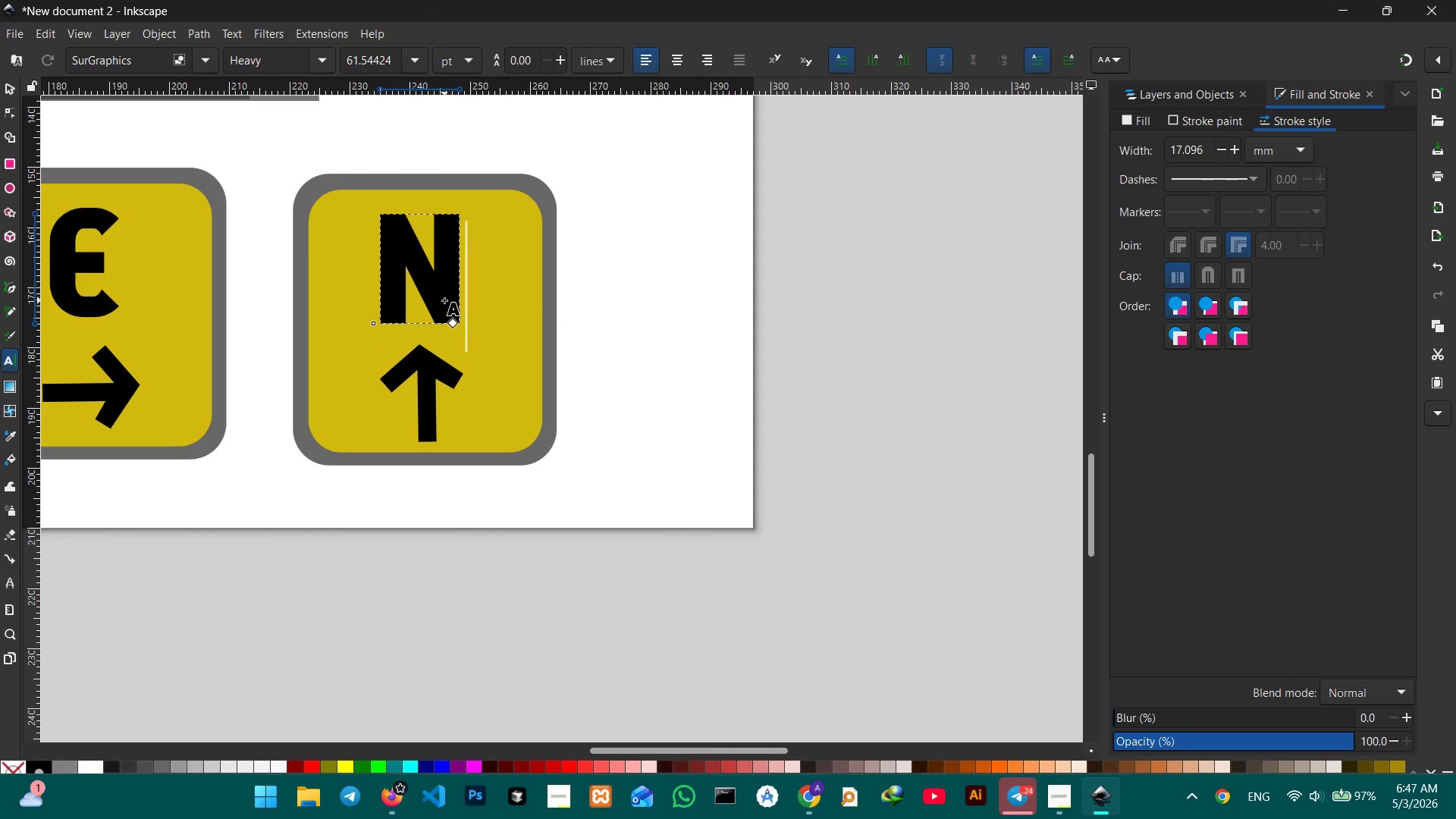 
left_click([444, 300])
 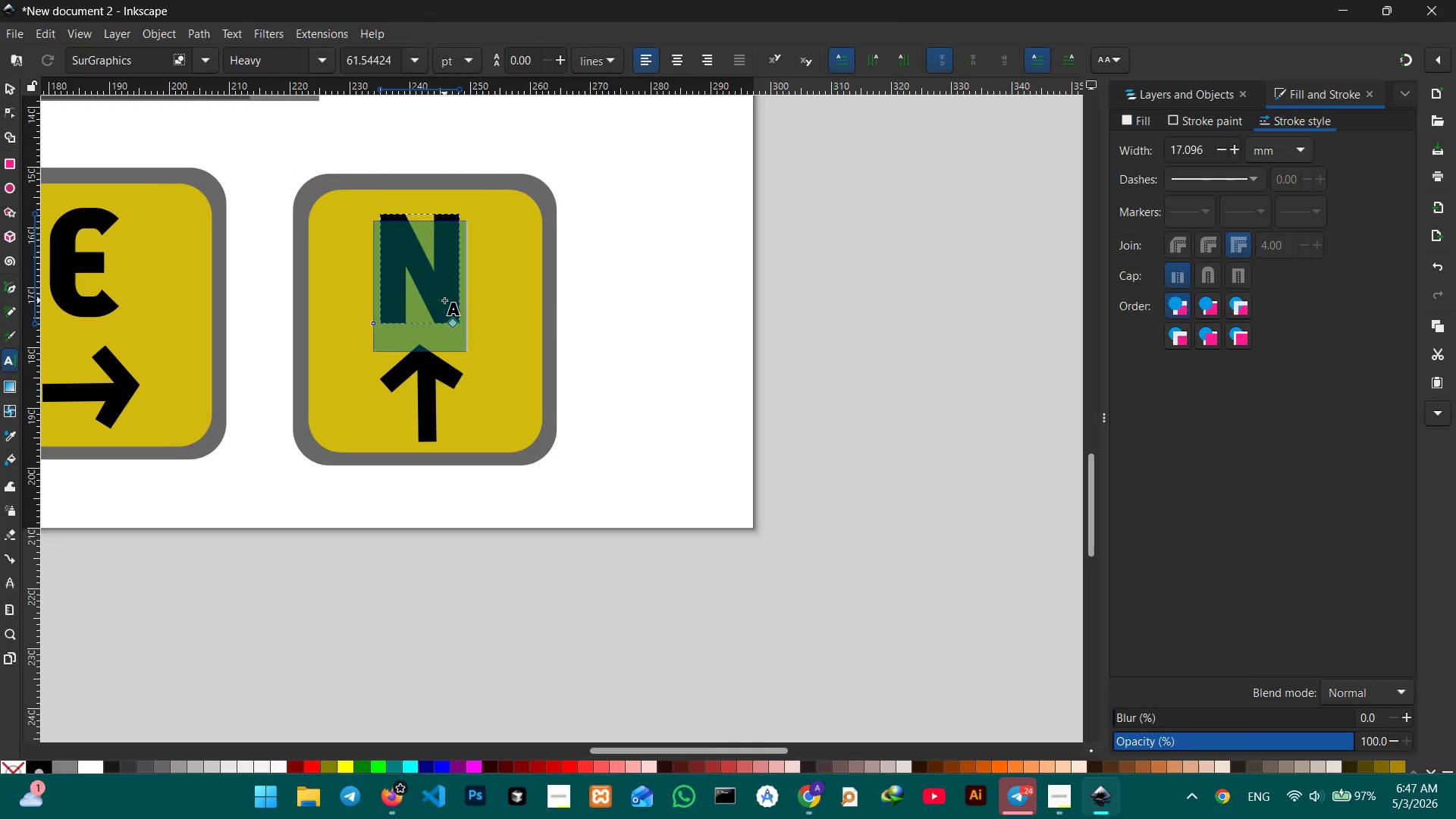 
key(W)
 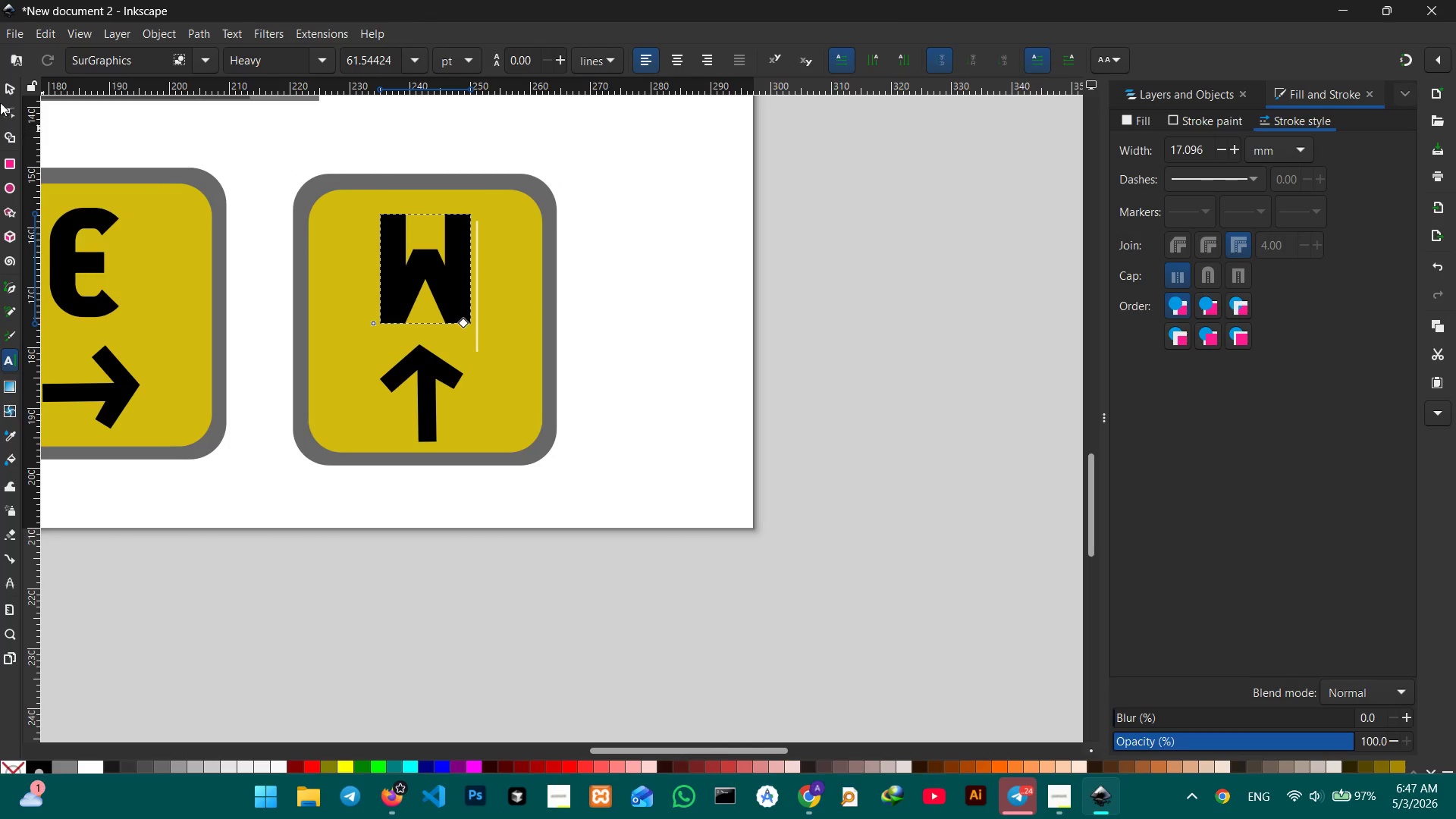 
left_click([3, 80])
 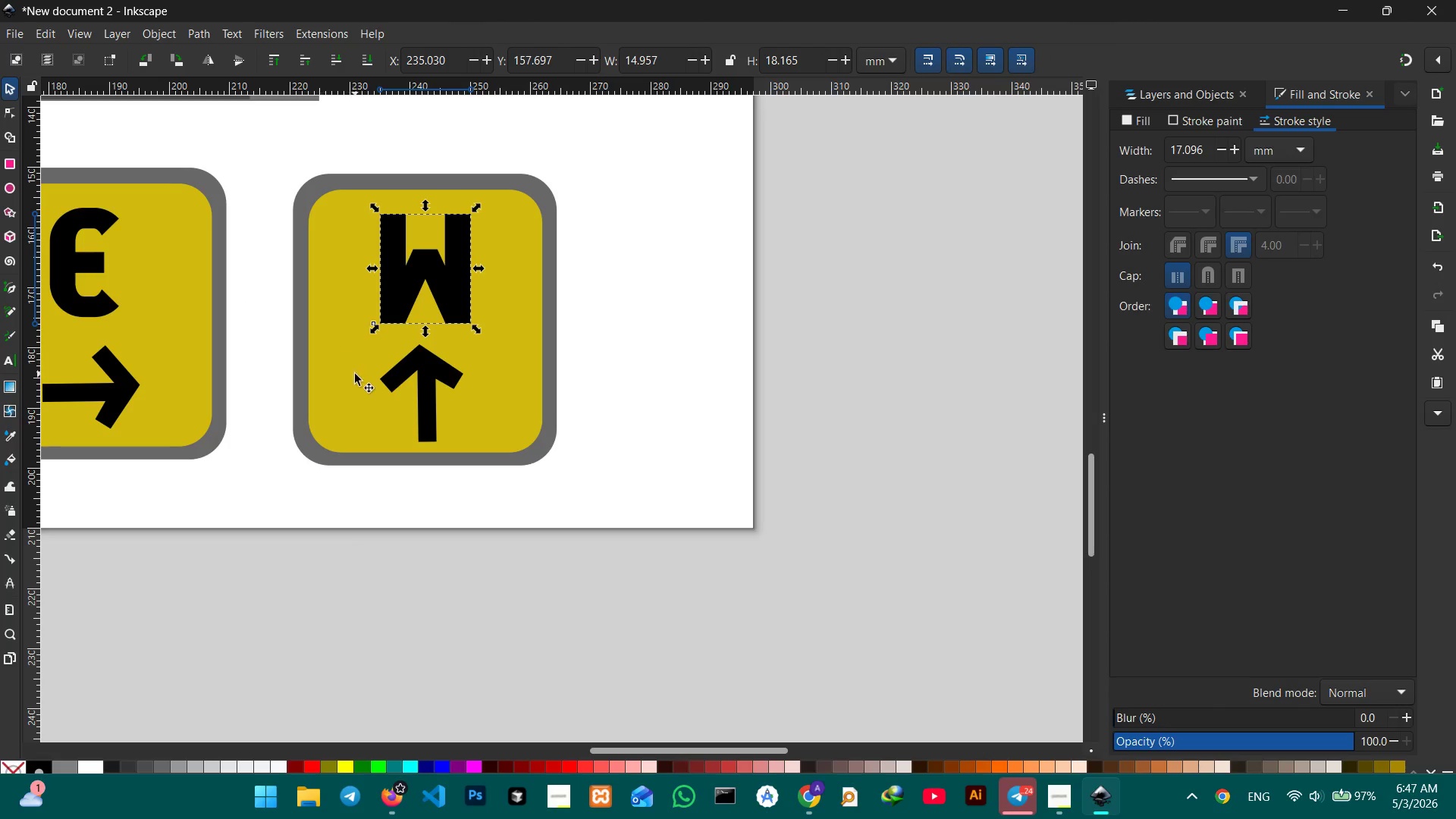 
left_click([424, 366])
 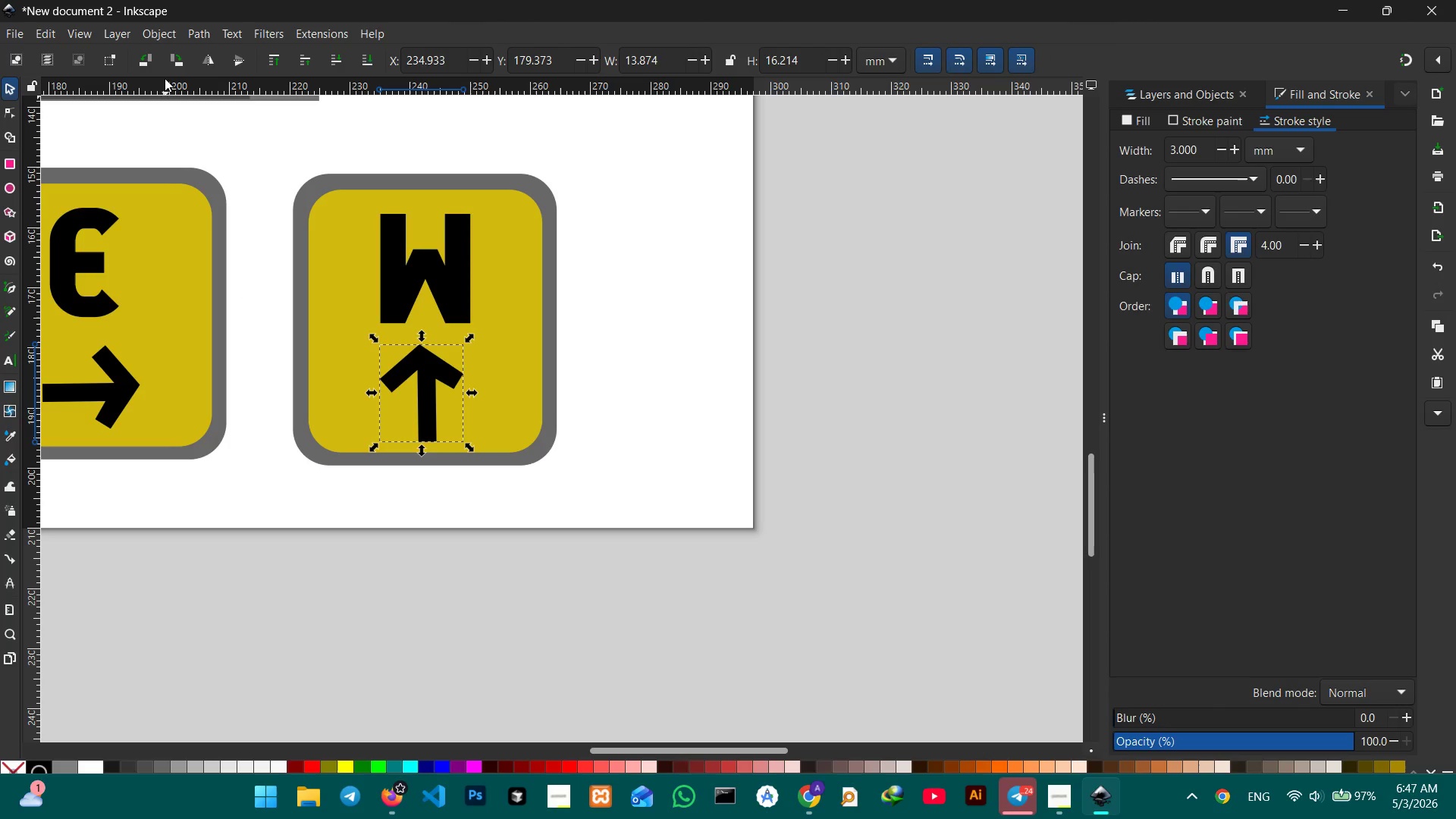 
left_click([145, 56])
 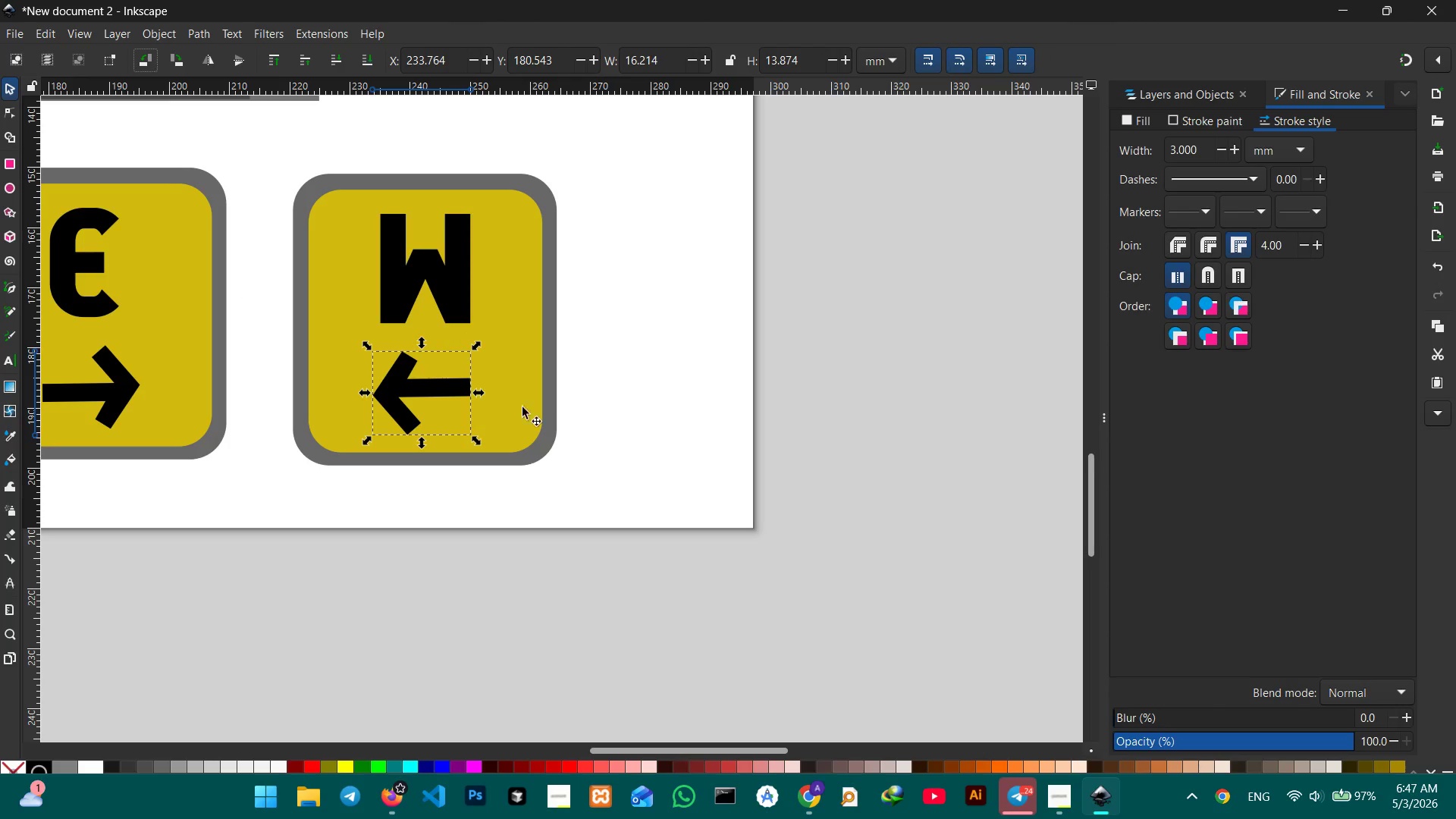 
wait(5.44)
 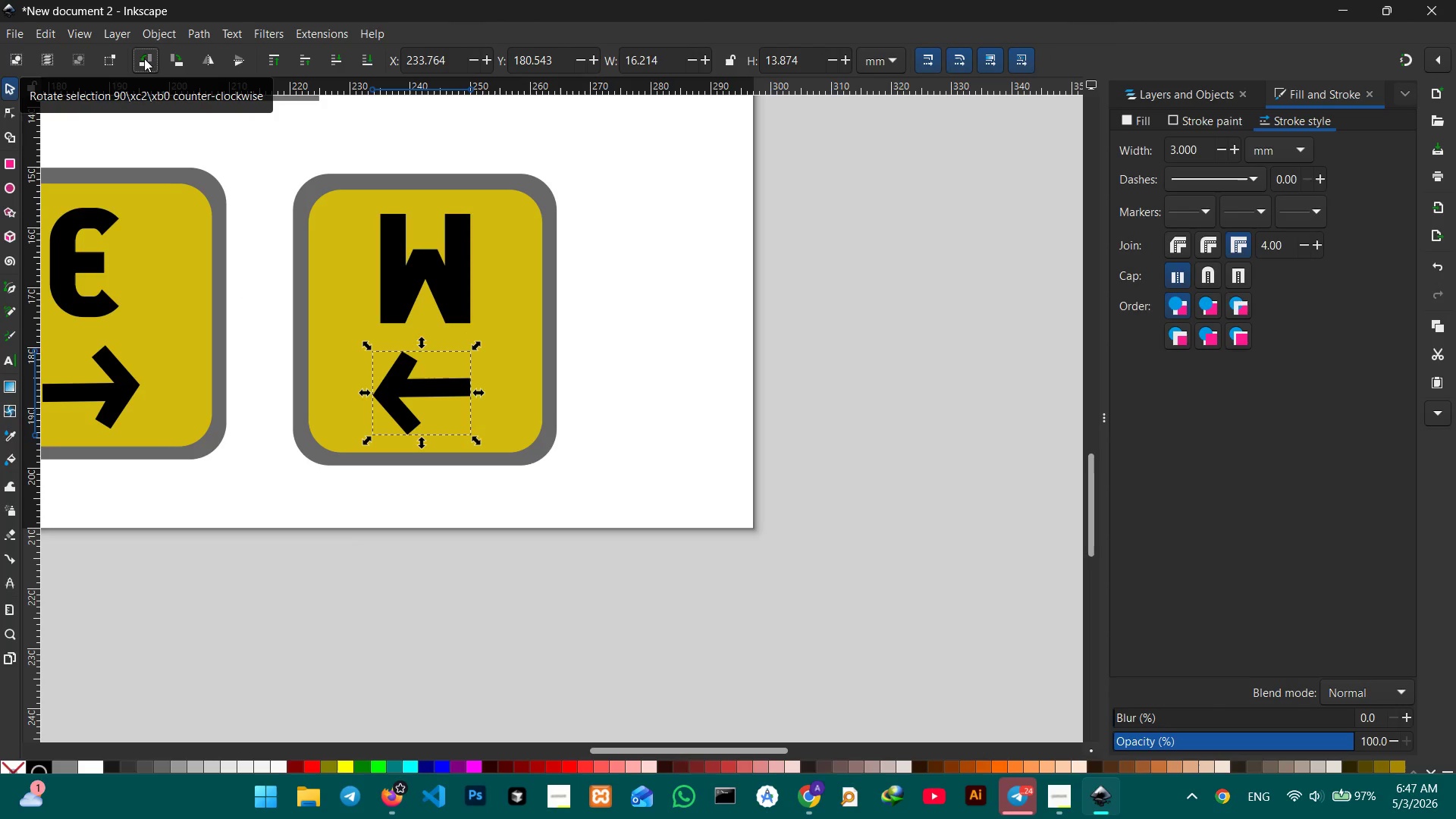 
key(Control+Minus)
 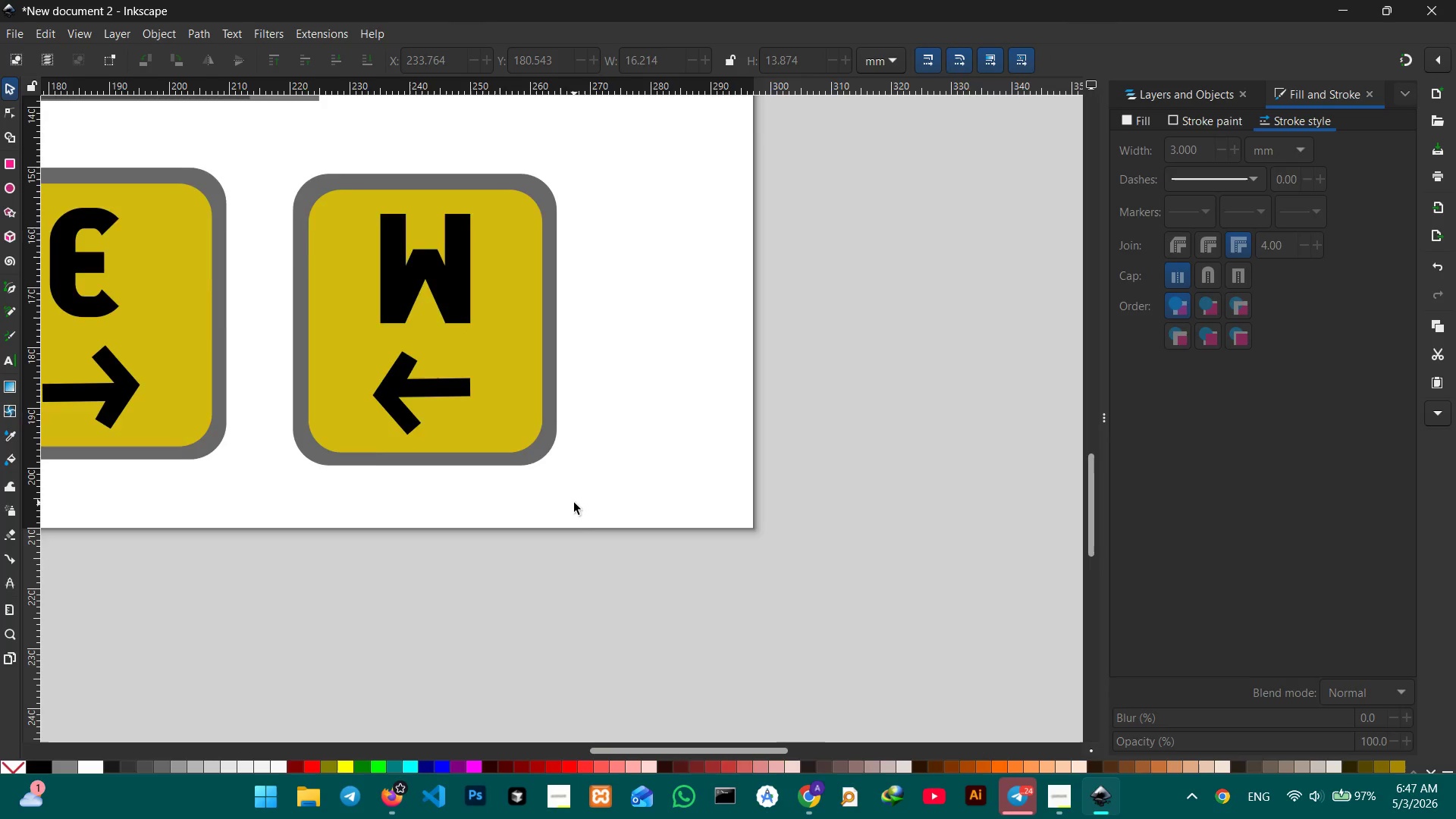 
hold_key(key=ControlLeft, duration=0.91)
scroll: coordinate [574, 503], scroll_direction: down, amount: 2.0
 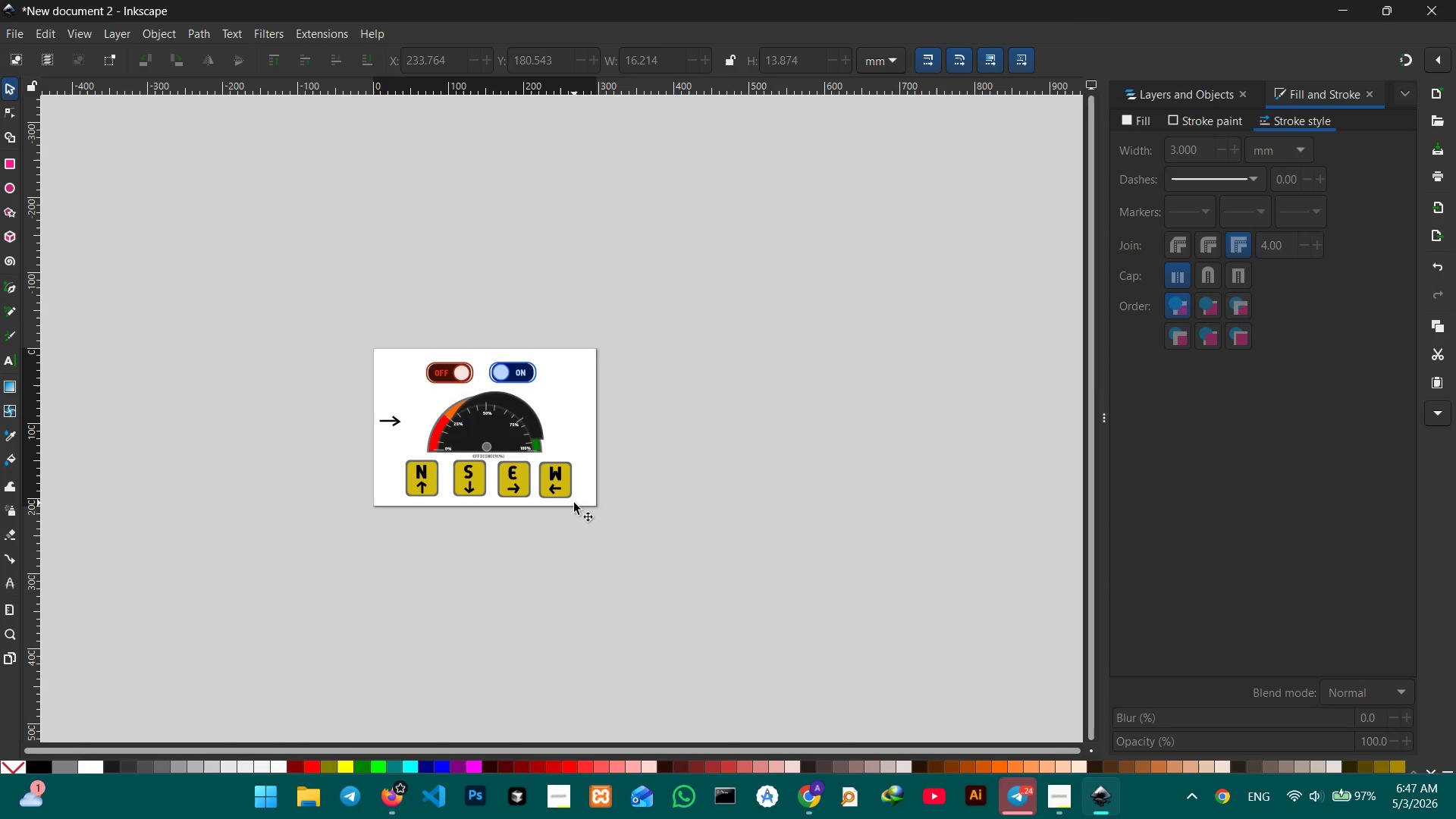 
hold_key(key=ControlLeft, duration=0.75)
scroll: coordinate [574, 503], scroll_direction: up, amount: 3.0
 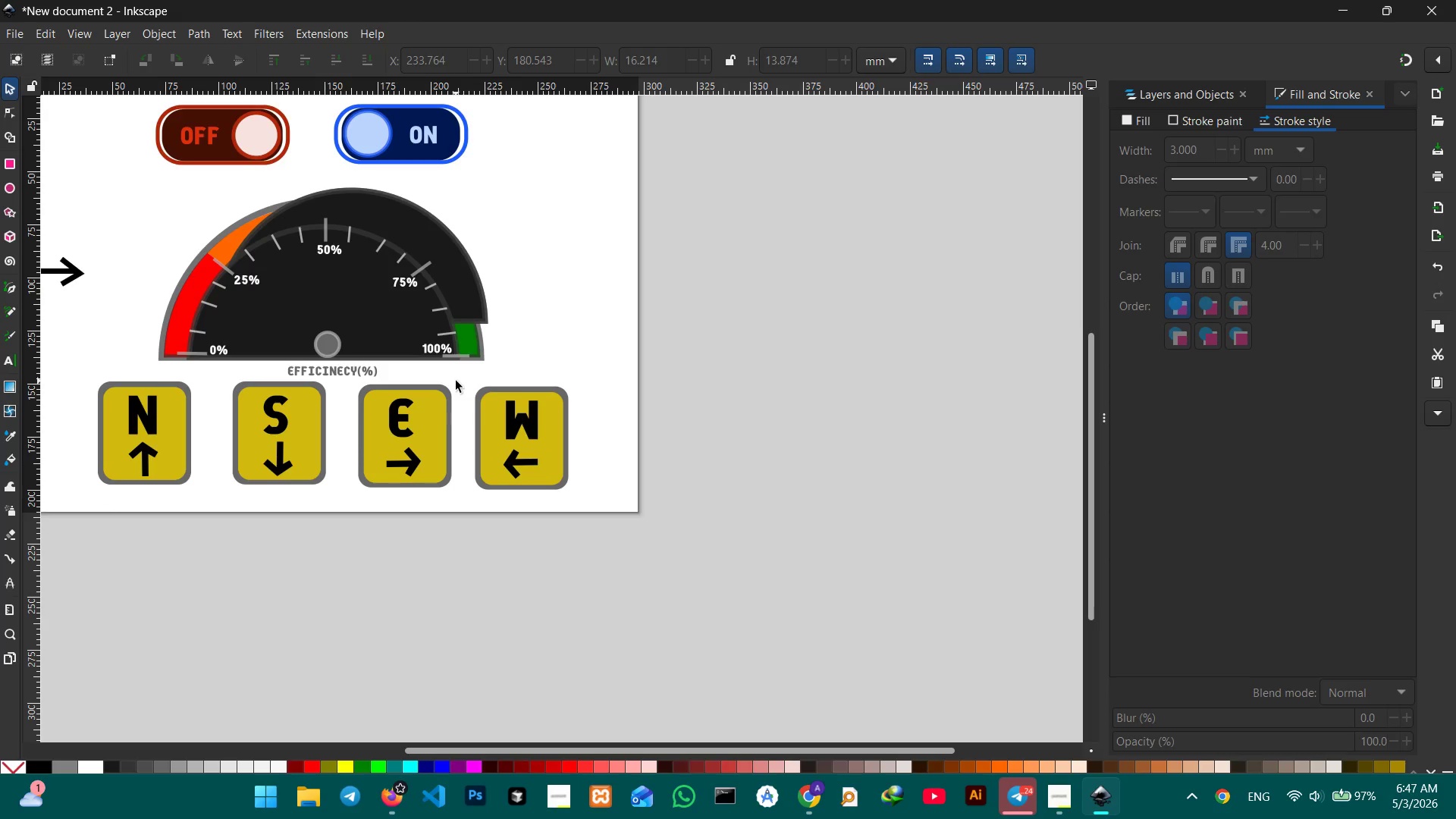 
left_click_drag(start_coordinate=[461, 378], to_coordinate=[657, 522])
 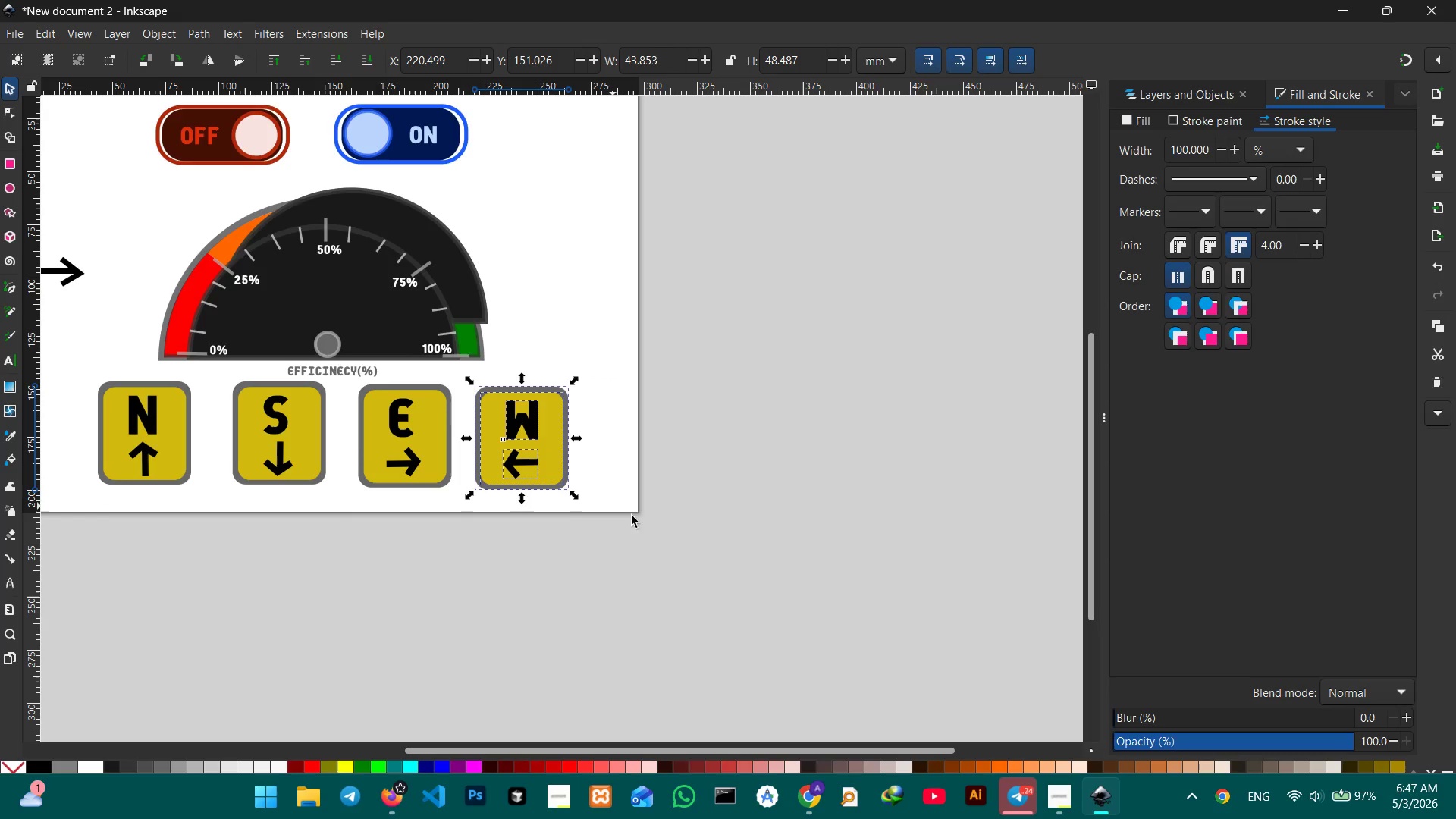 
key(Control+G)
 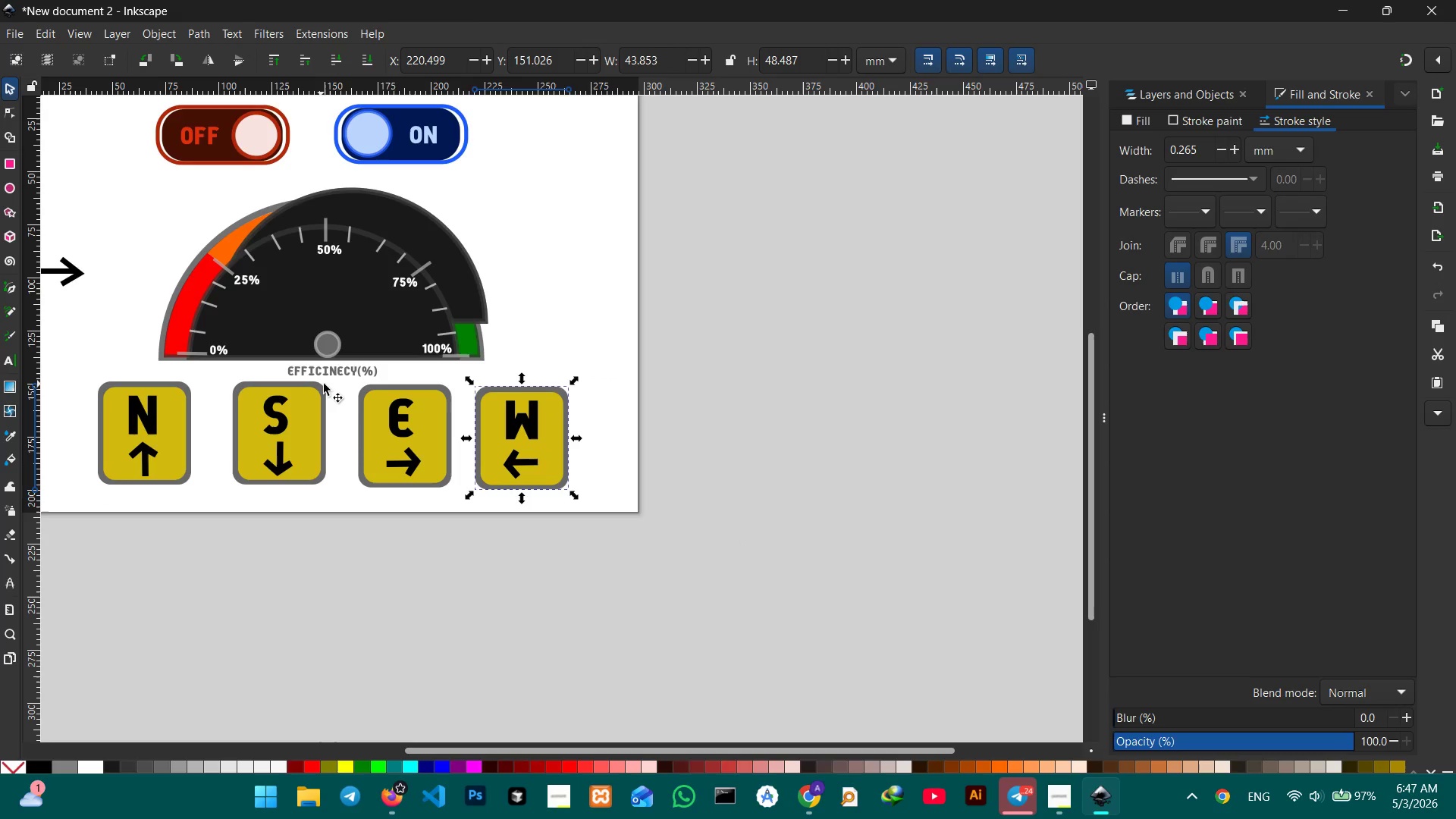 
left_click([343, 389])
 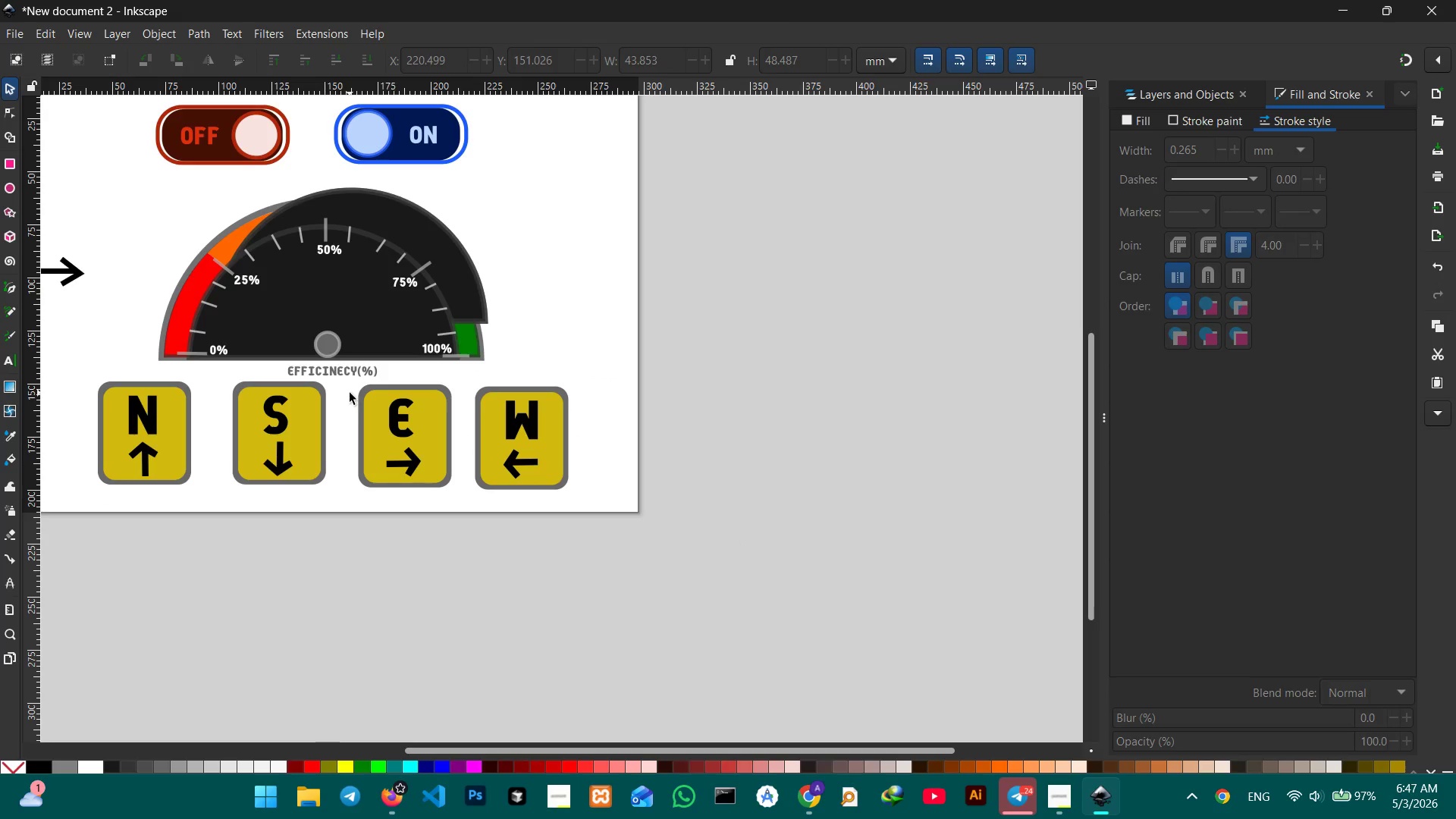 
left_click_drag(start_coordinate=[348, 388], to_coordinate=[462, 506])
 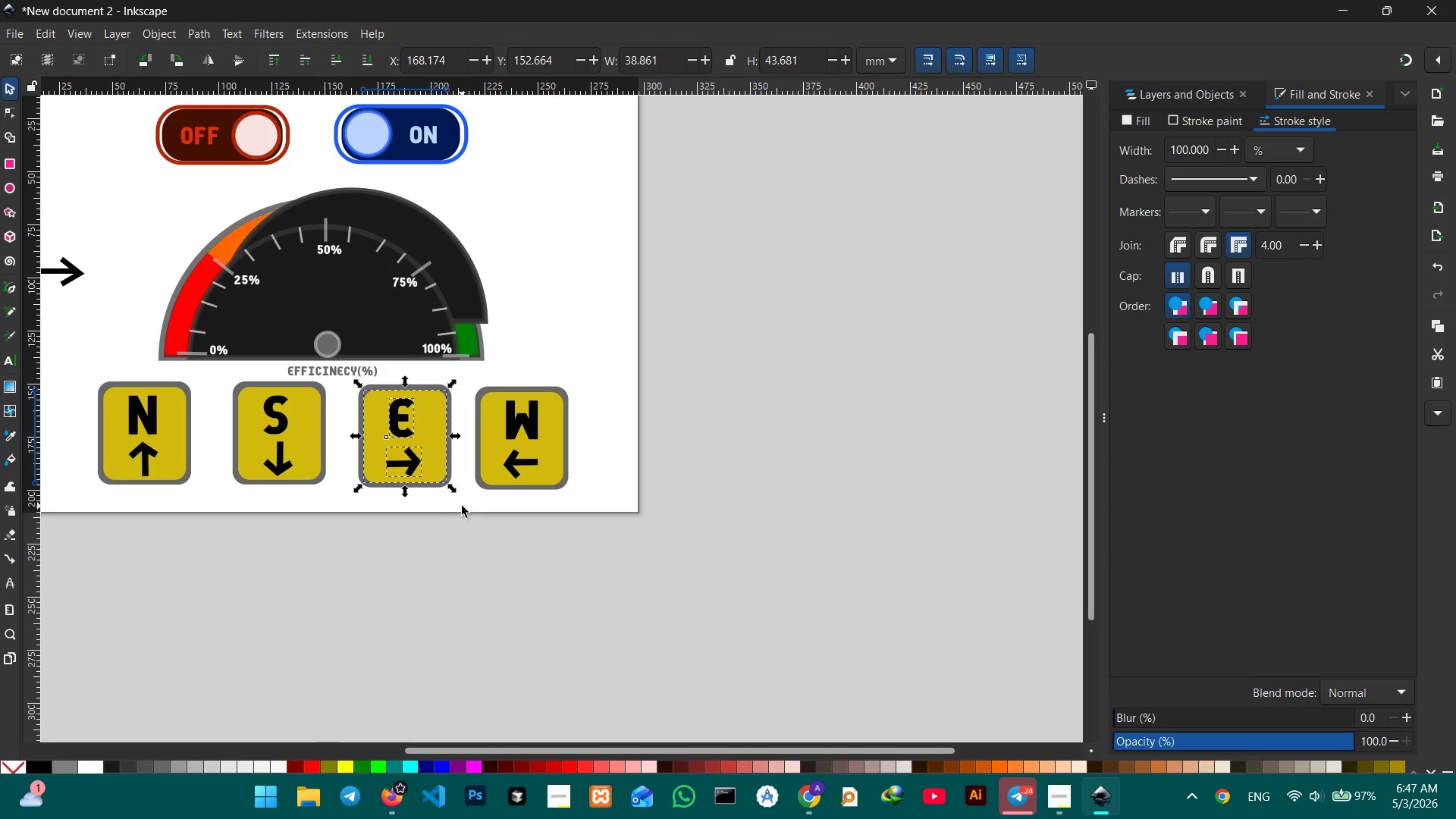 
key(Control+G)
 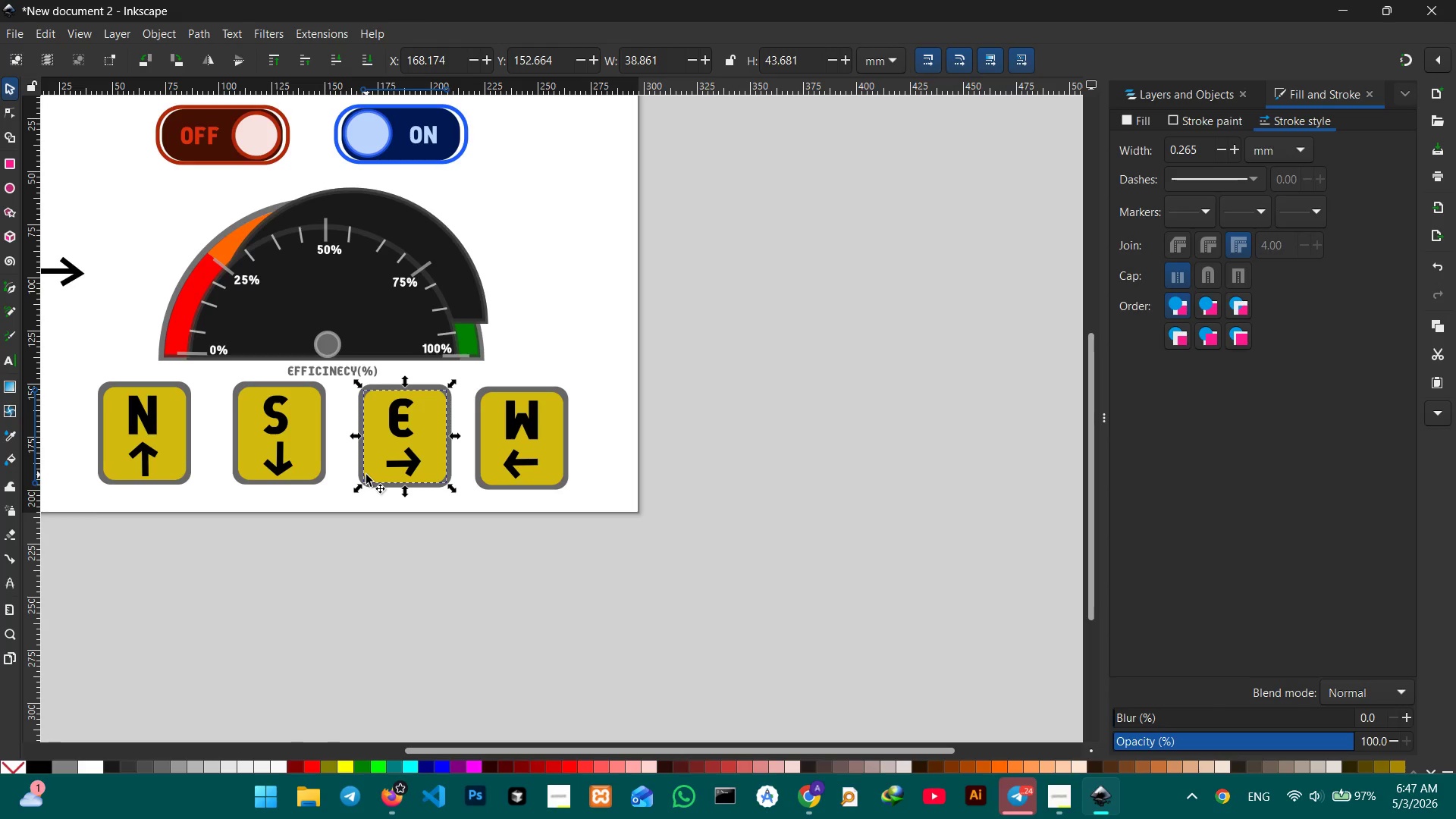 
hold_key(key=ControlLeft, duration=0.36)
scroll: coordinate [366, 475], scroll_direction: up, amount: 4.0
 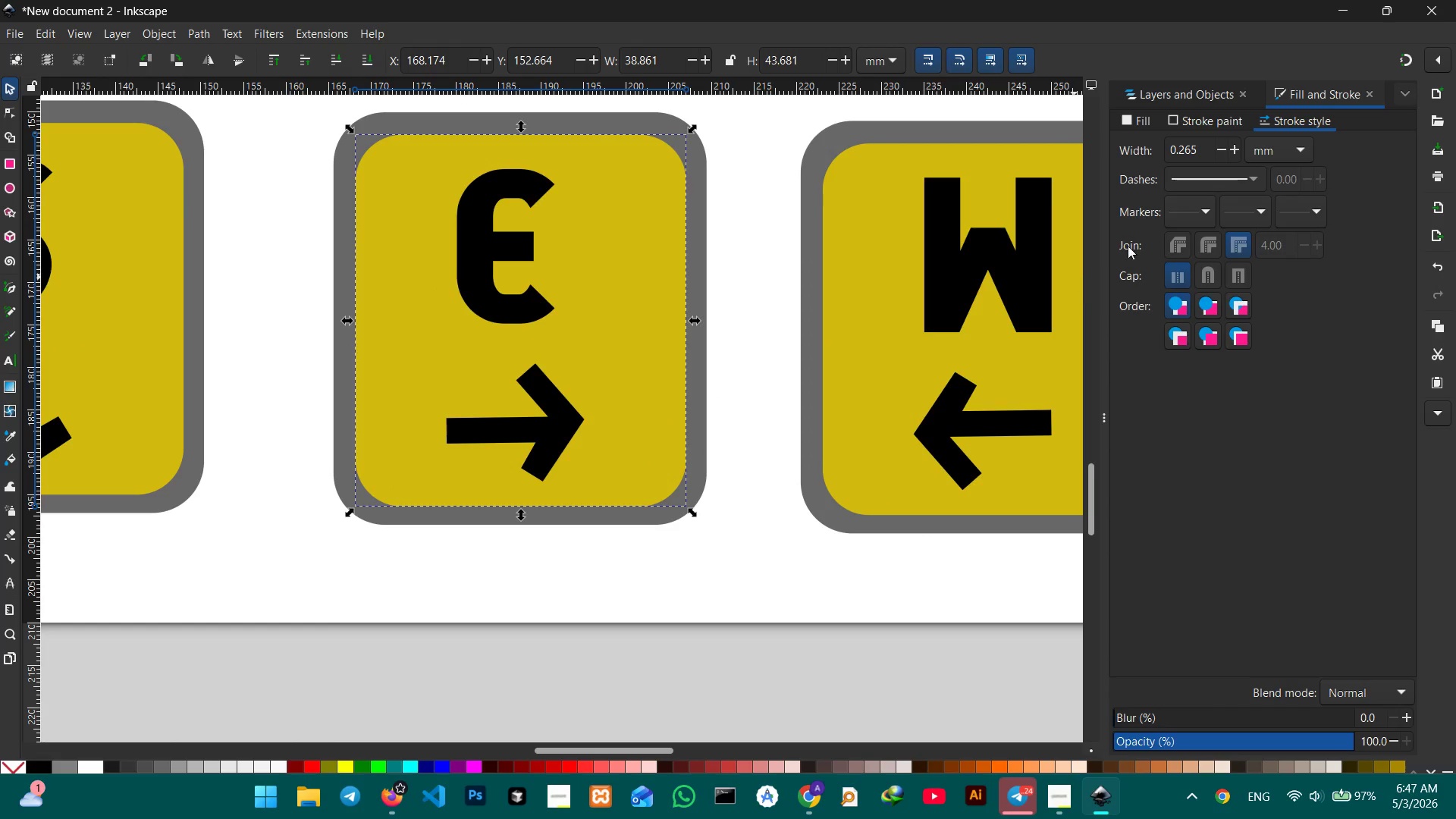 
left_click([1180, 93])
 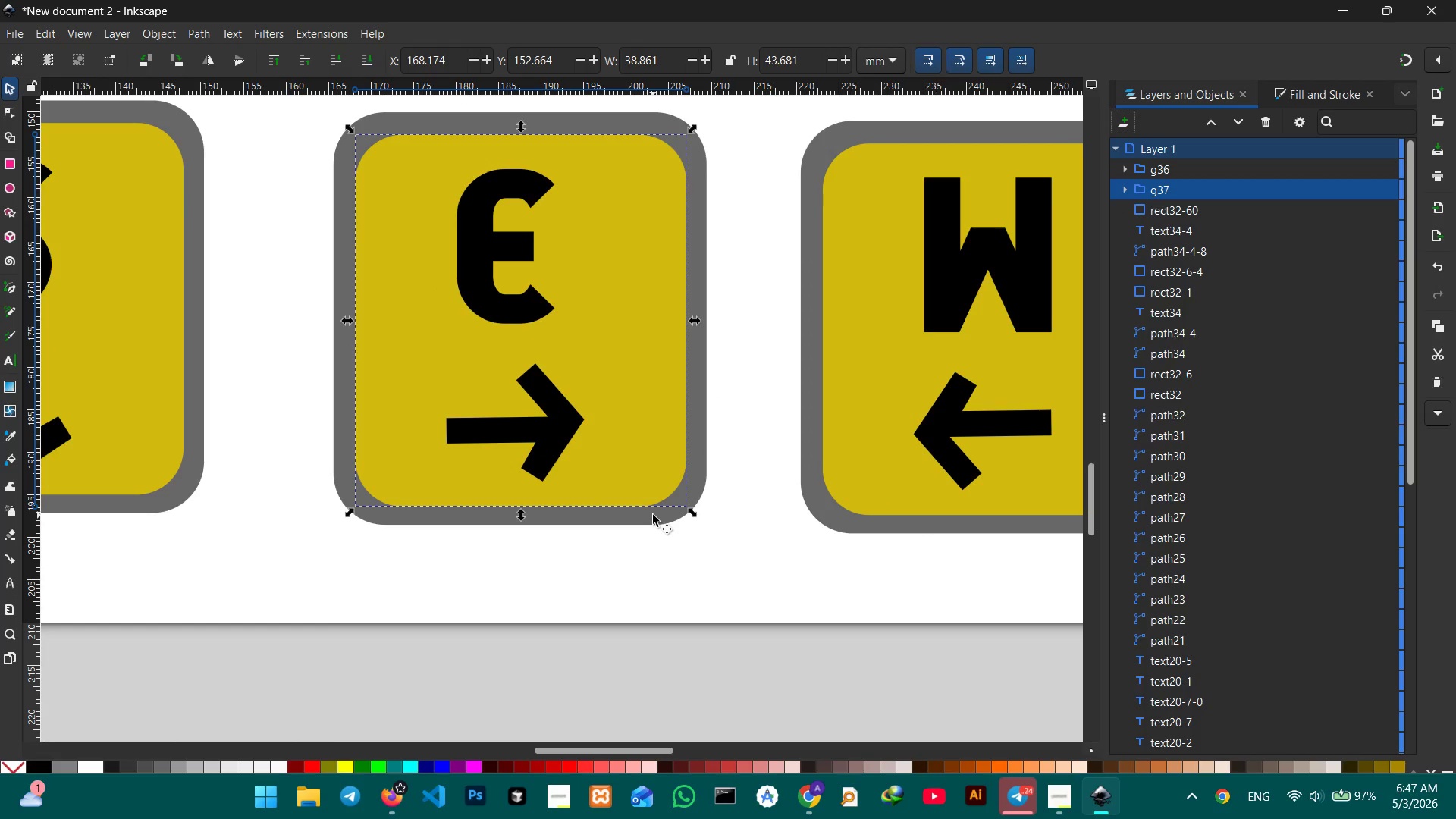 
hold_key(key=ShiftLeft, duration=0.78)
left_click([653, 515])
 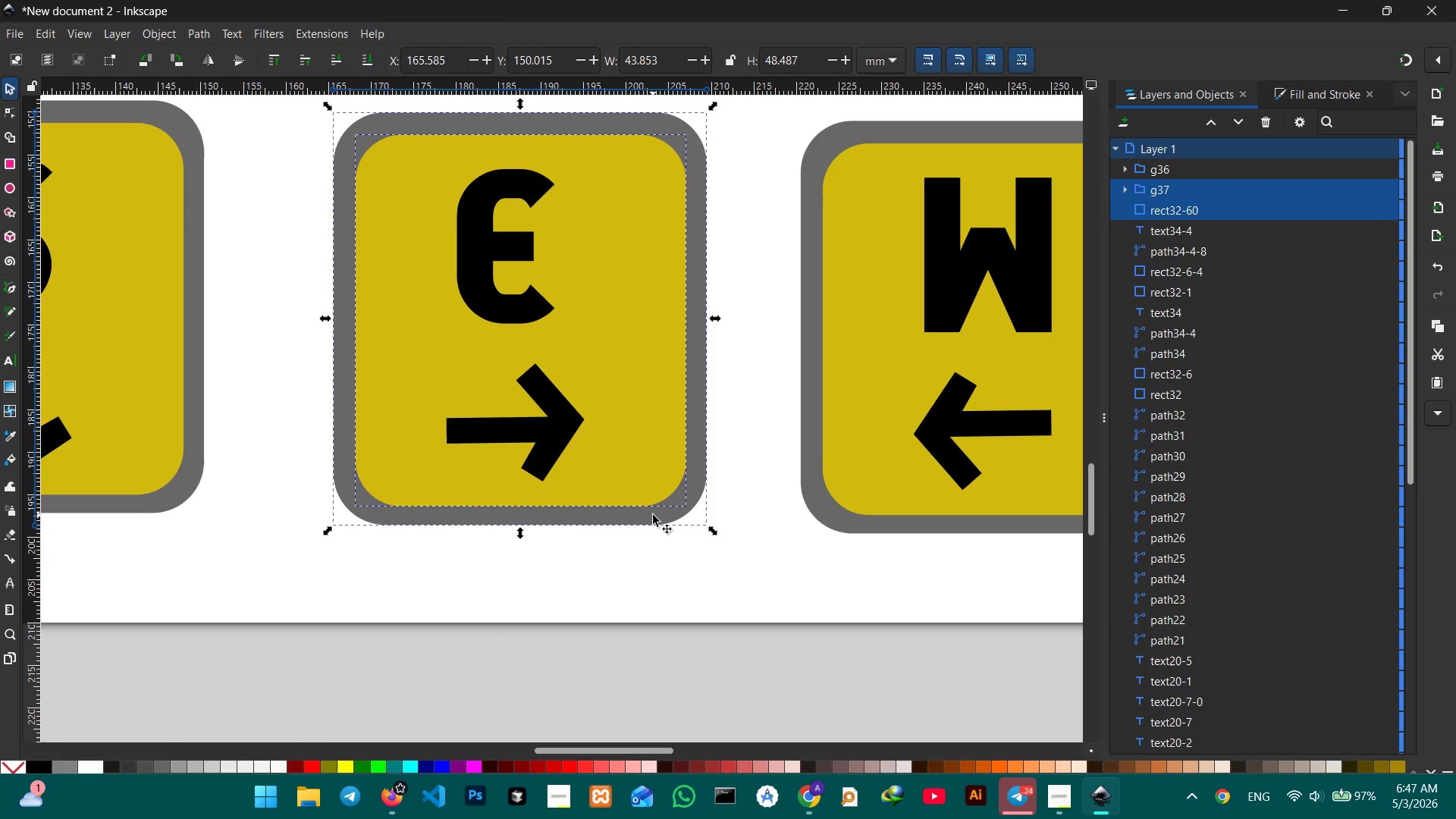 
key(Control+G)
 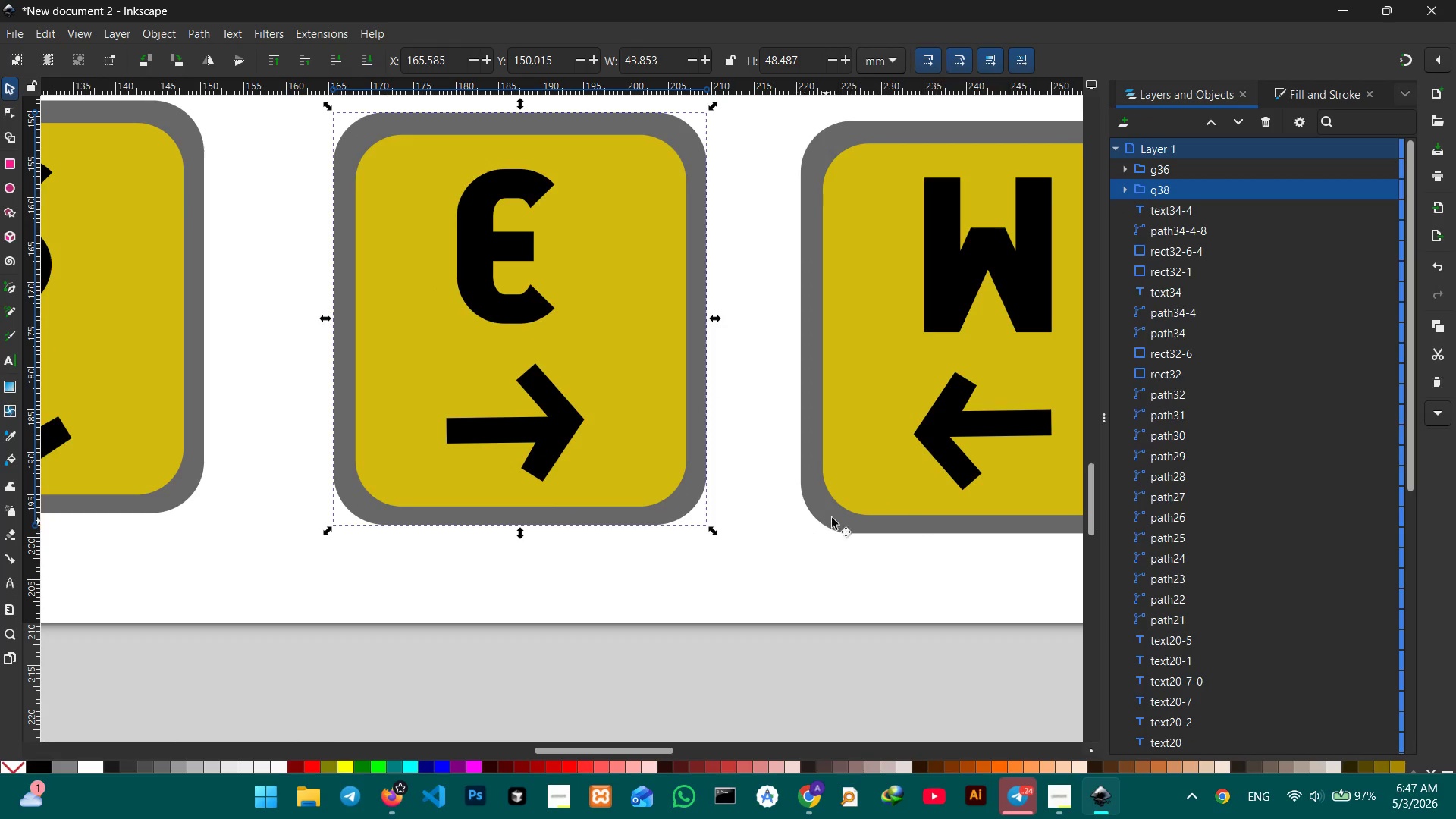 
left_click([832, 519])
 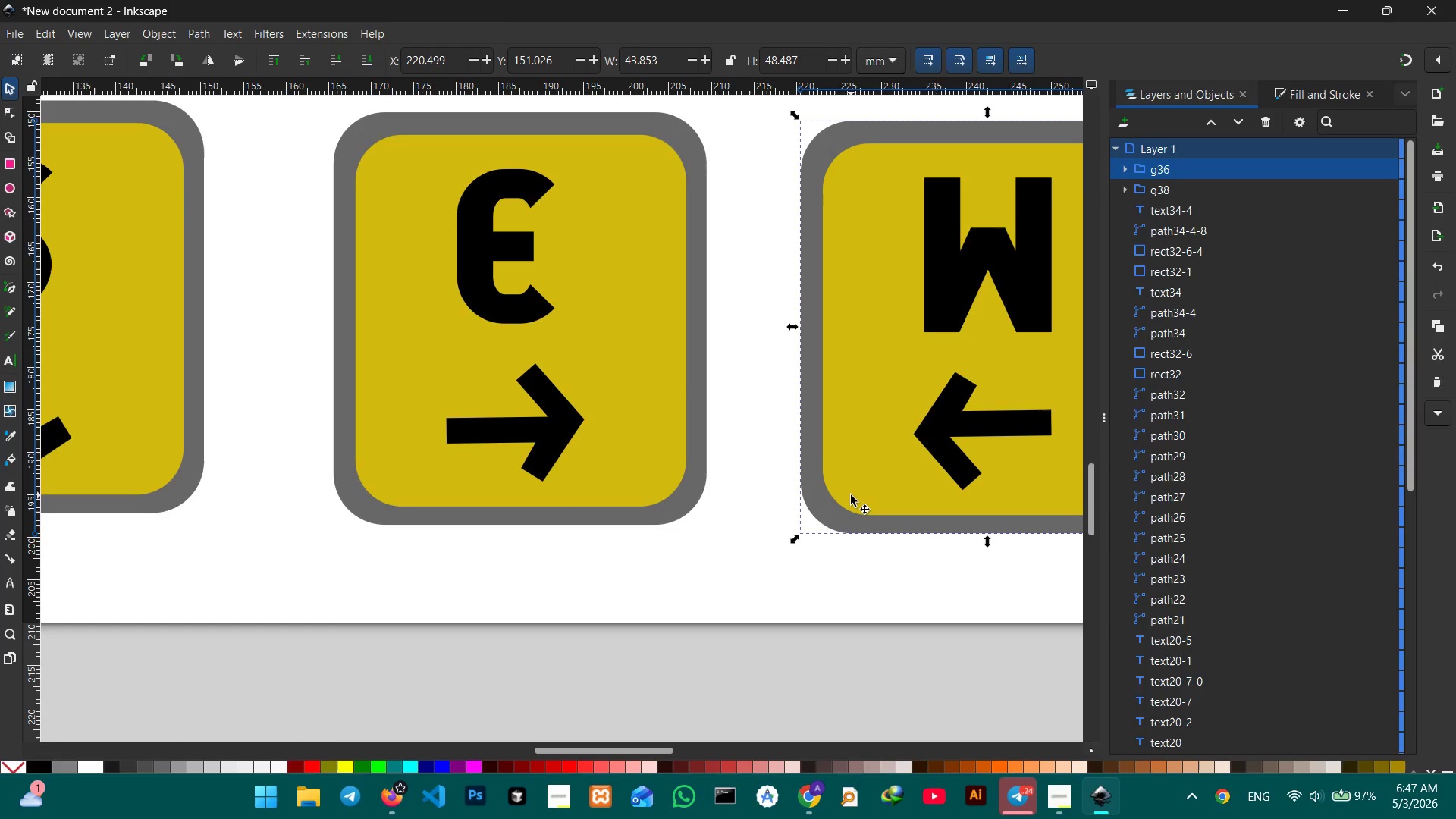 
left_click([856, 491])
 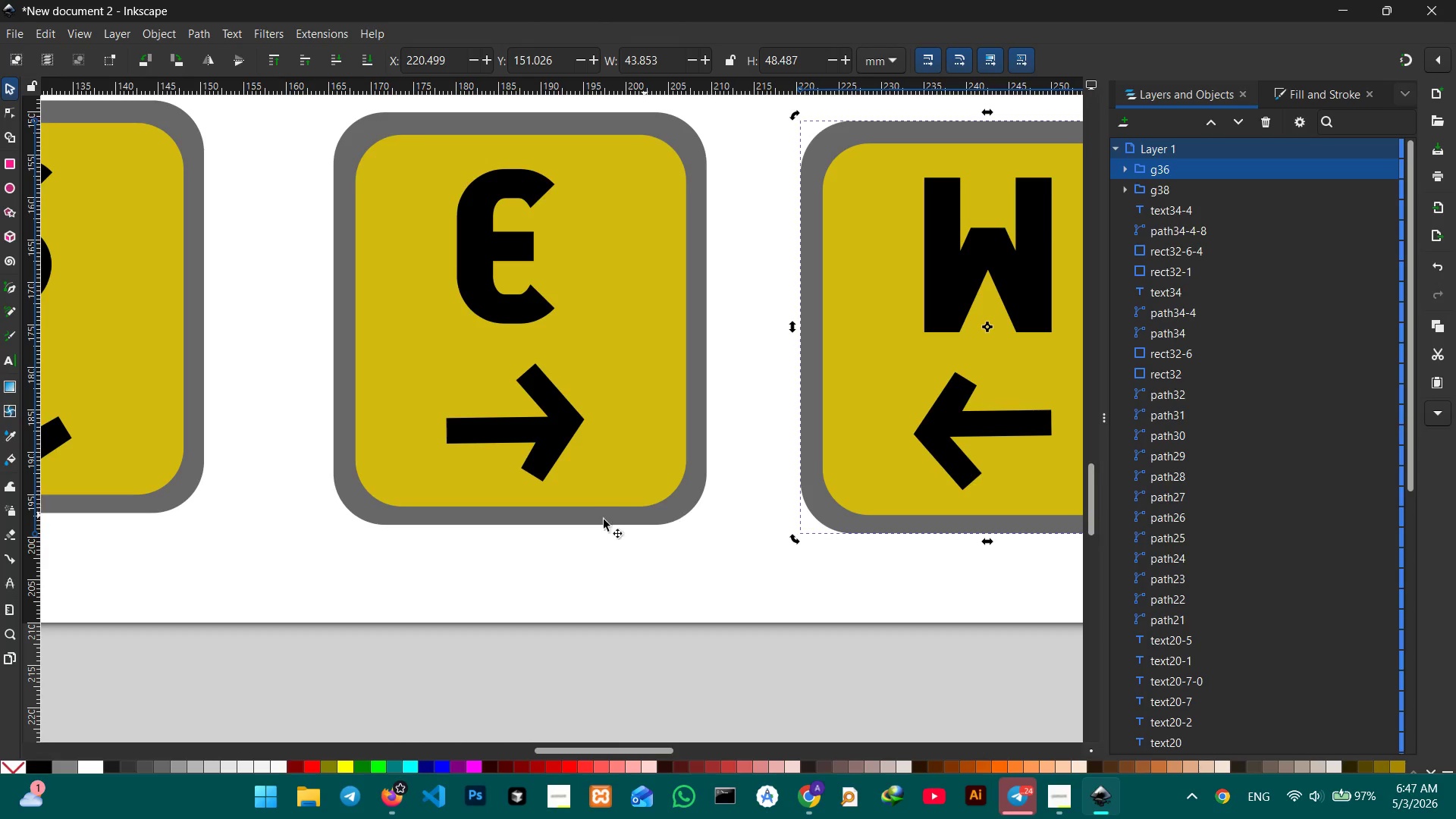 
hold_key(key=Space, duration=1.22)
 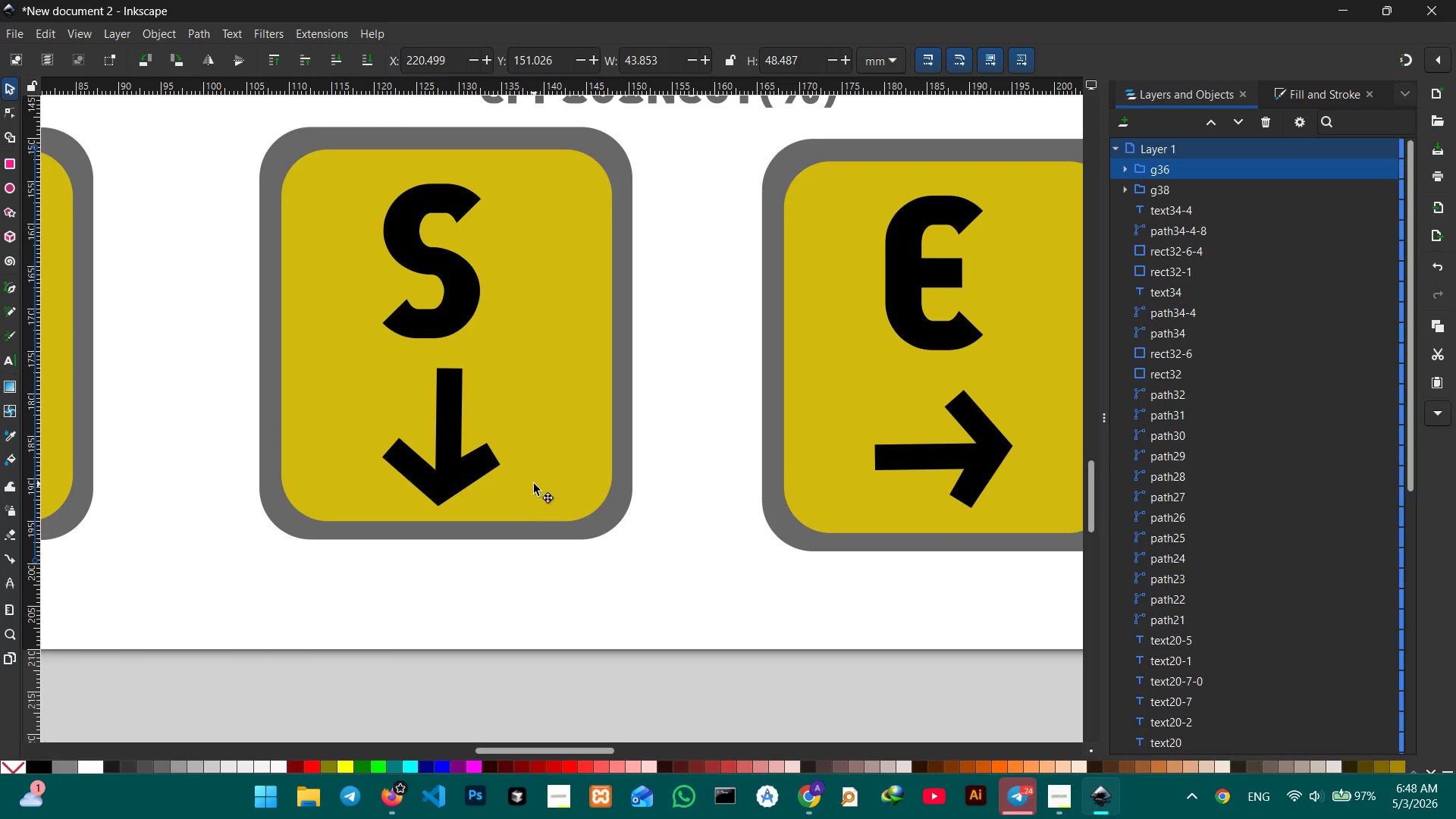 
left_click_drag(start_coordinate=[365, 554], to_coordinate=[793, 581])
 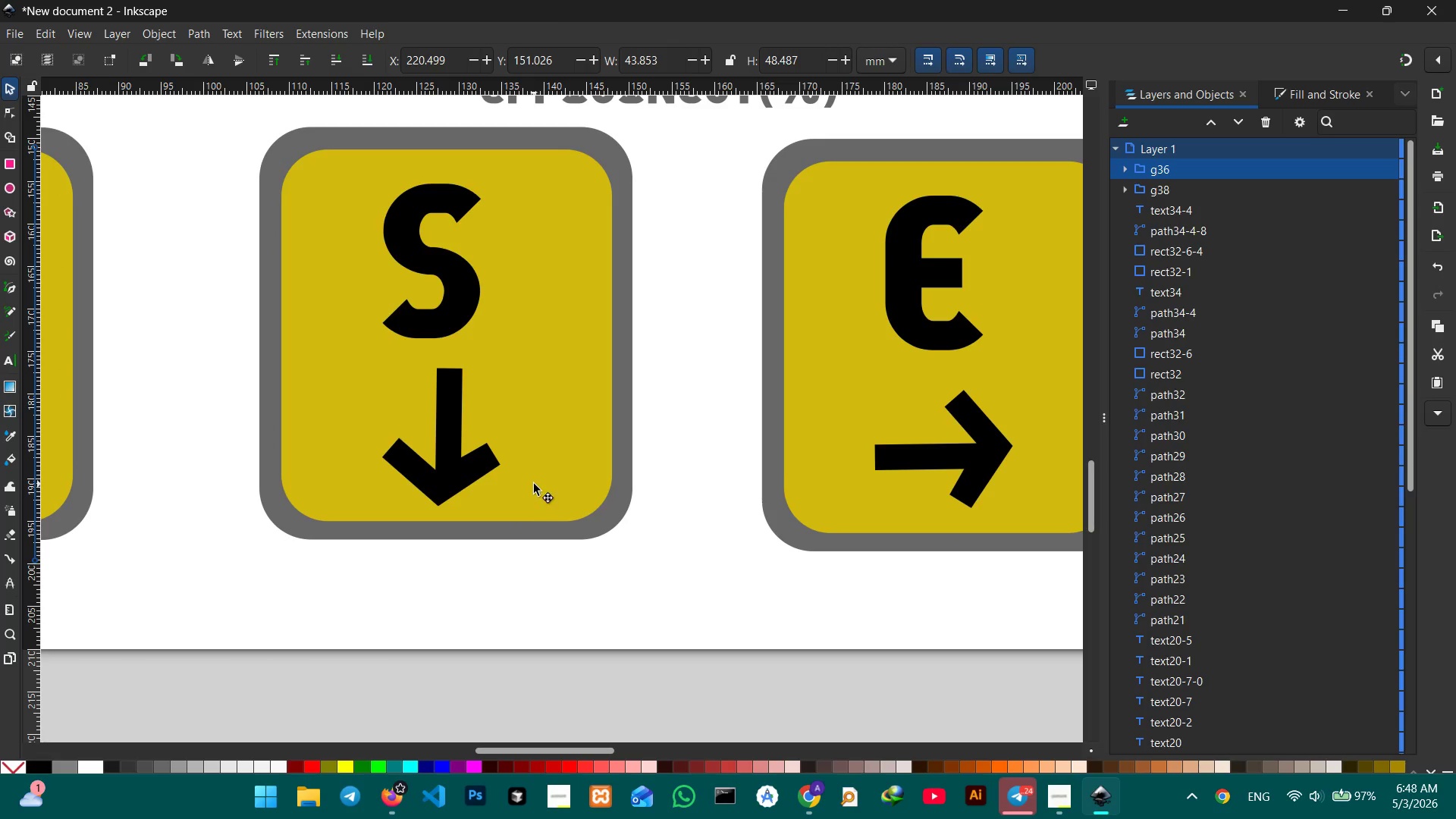 
hold_key(key=Space, duration=9.69)
 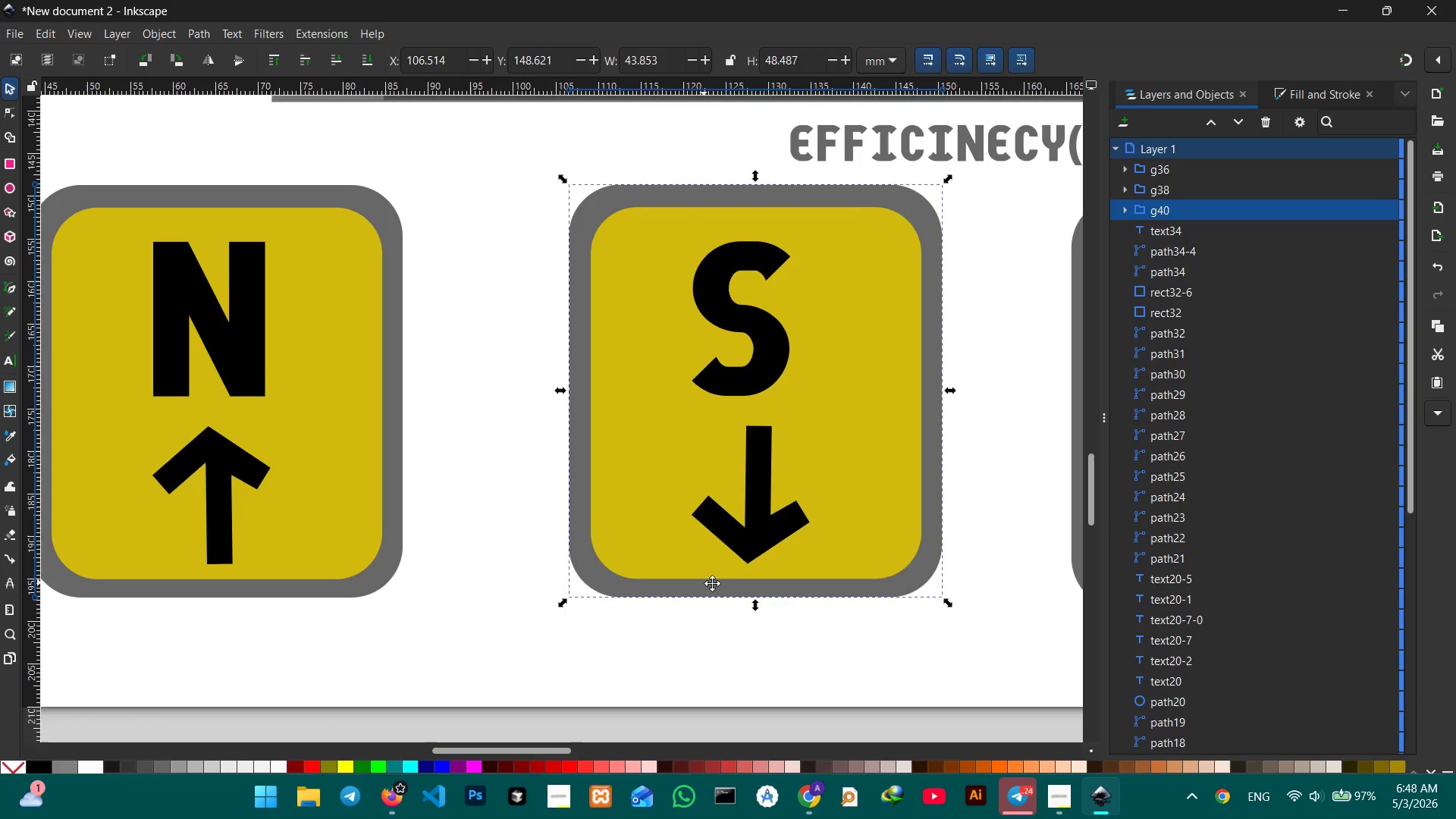 
left_click([534, 484])
 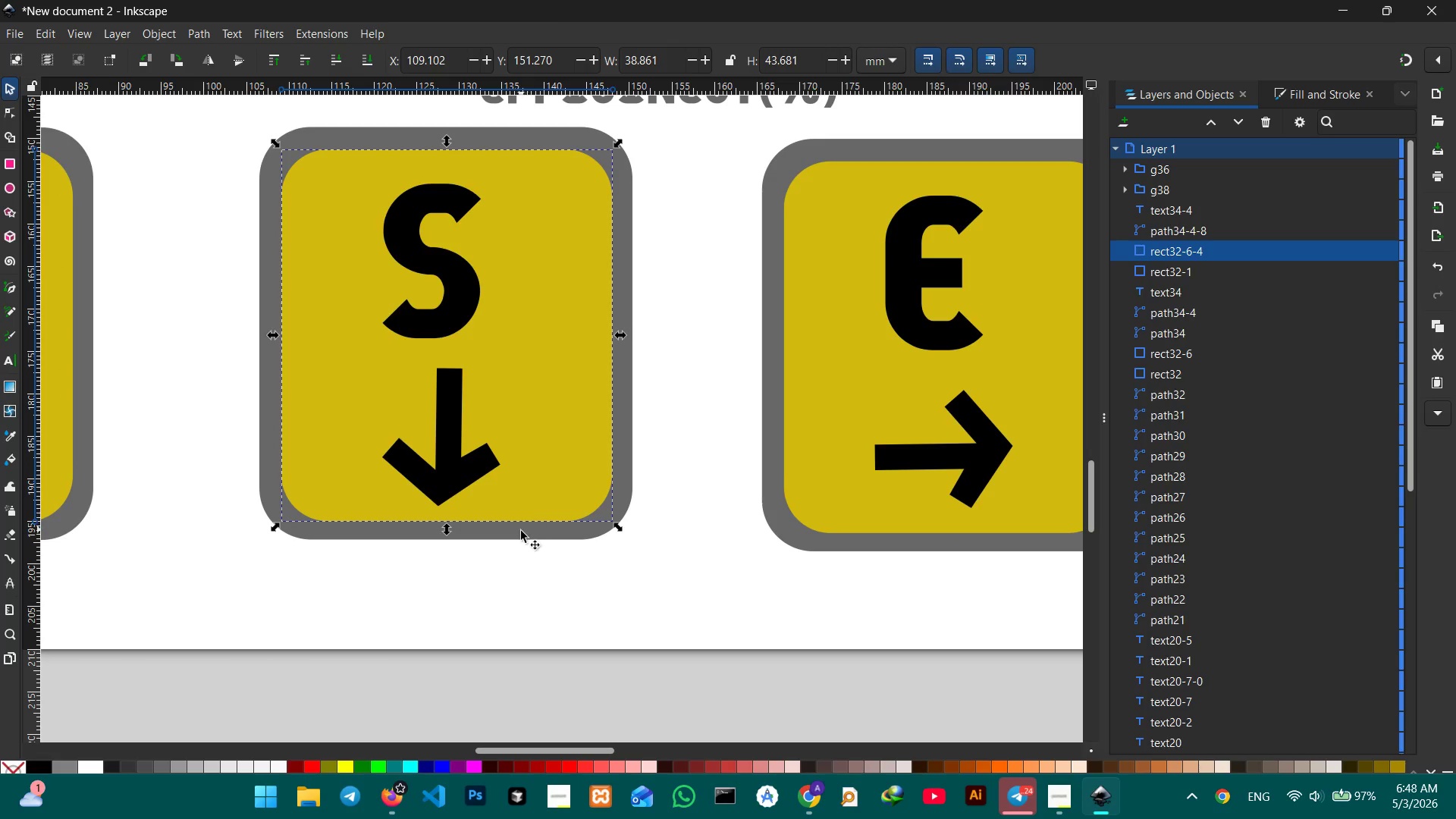 
hold_key(key=ShiftLeft, duration=0.66)
left_click([525, 531])
 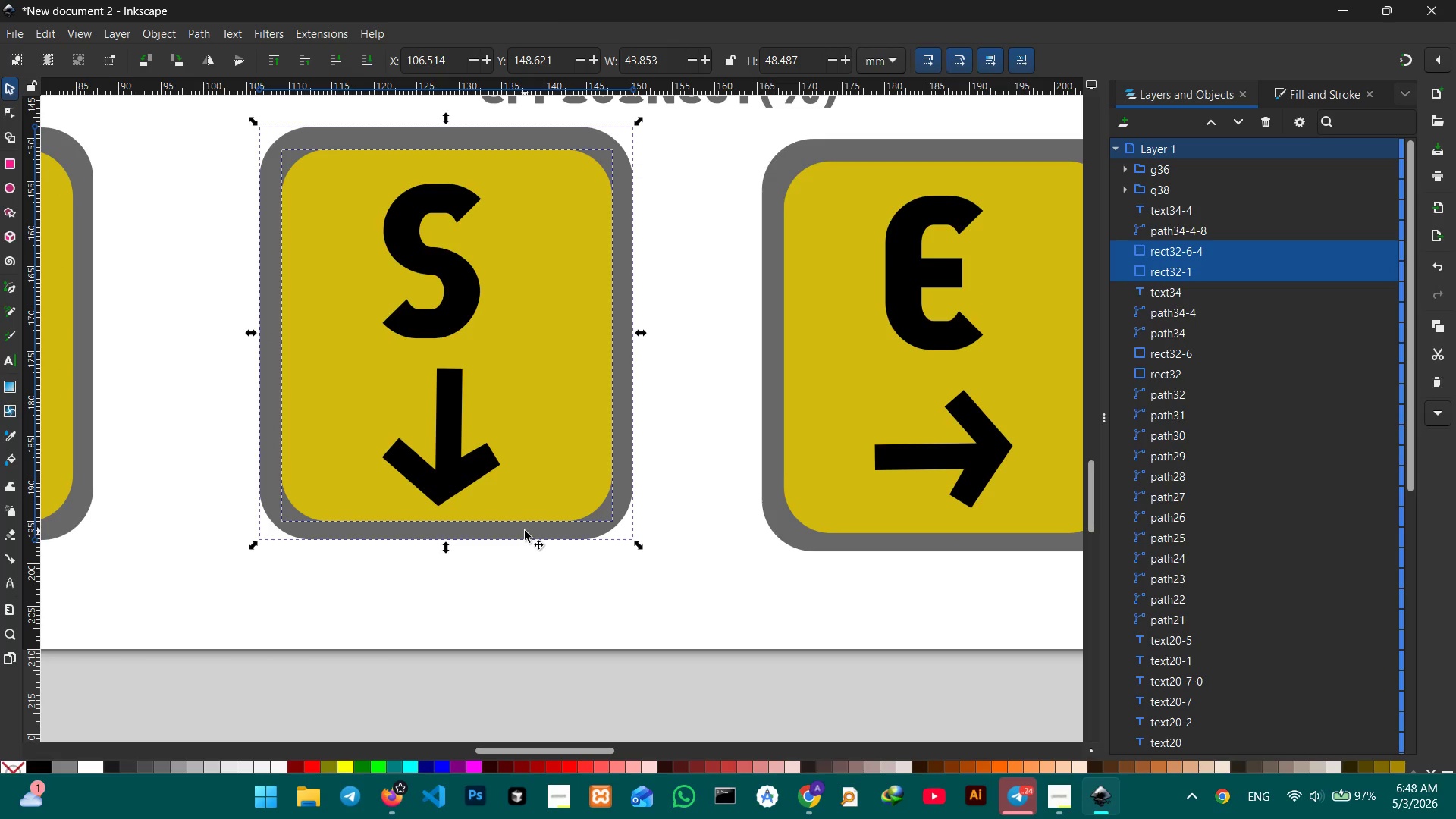 
key(Control+G)
 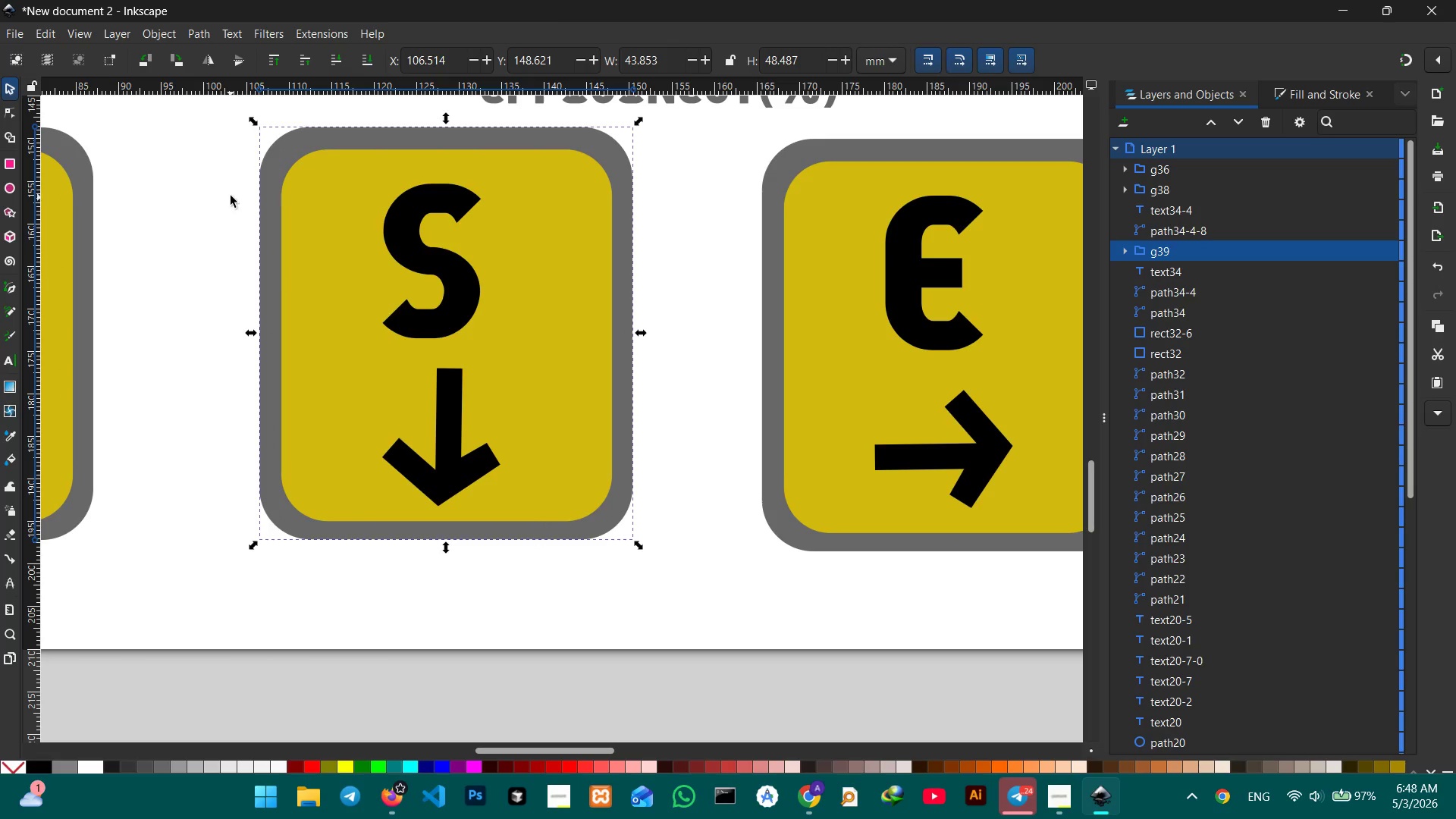 
hold_key(key=ControlLeft, duration=0.42)
 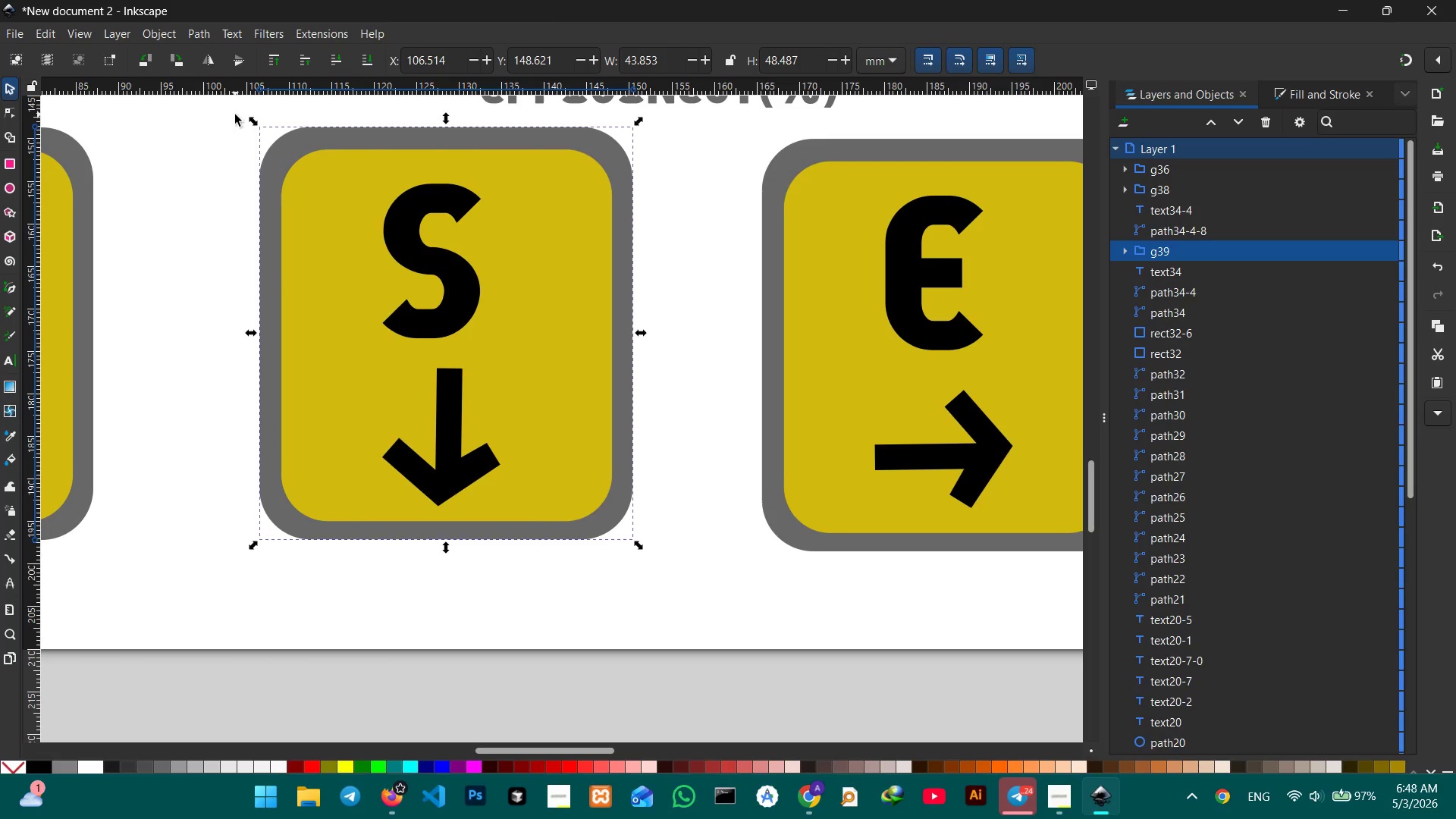 
left_click_drag(start_coordinate=[234, 115], to_coordinate=[661, 619])
 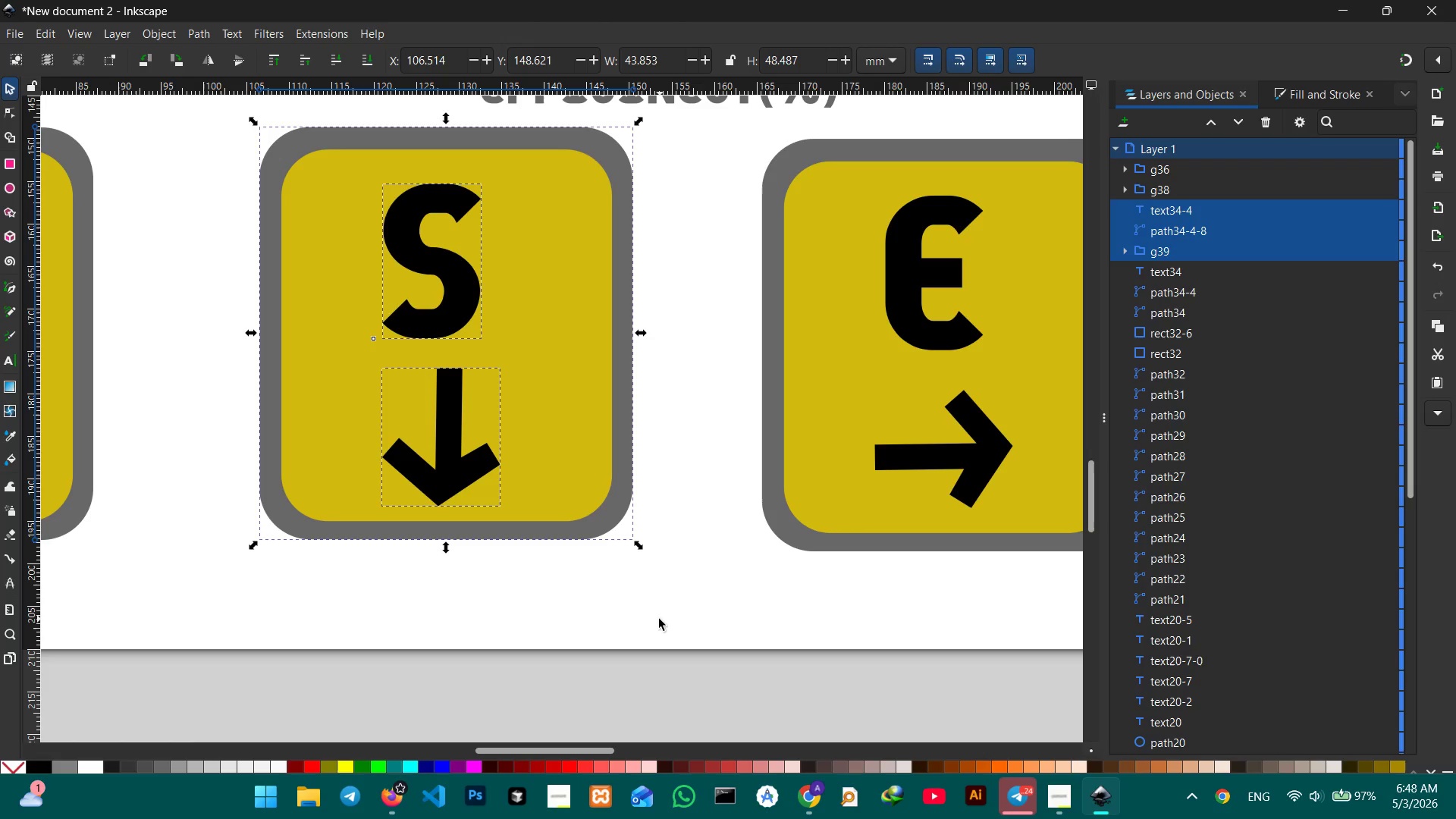 
key(Control+G)
 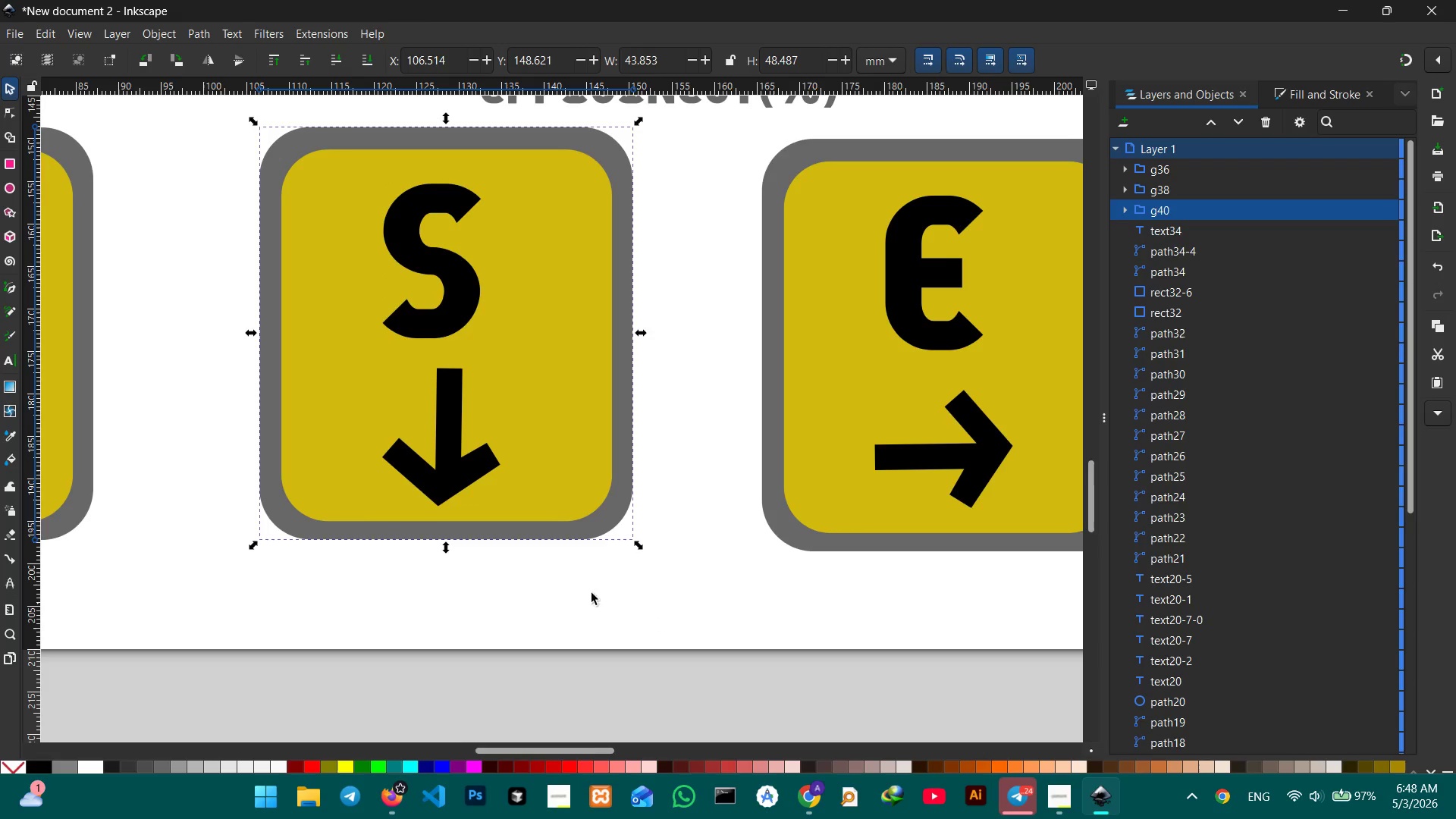 
hold_key(key=Space, duration=1.02)
 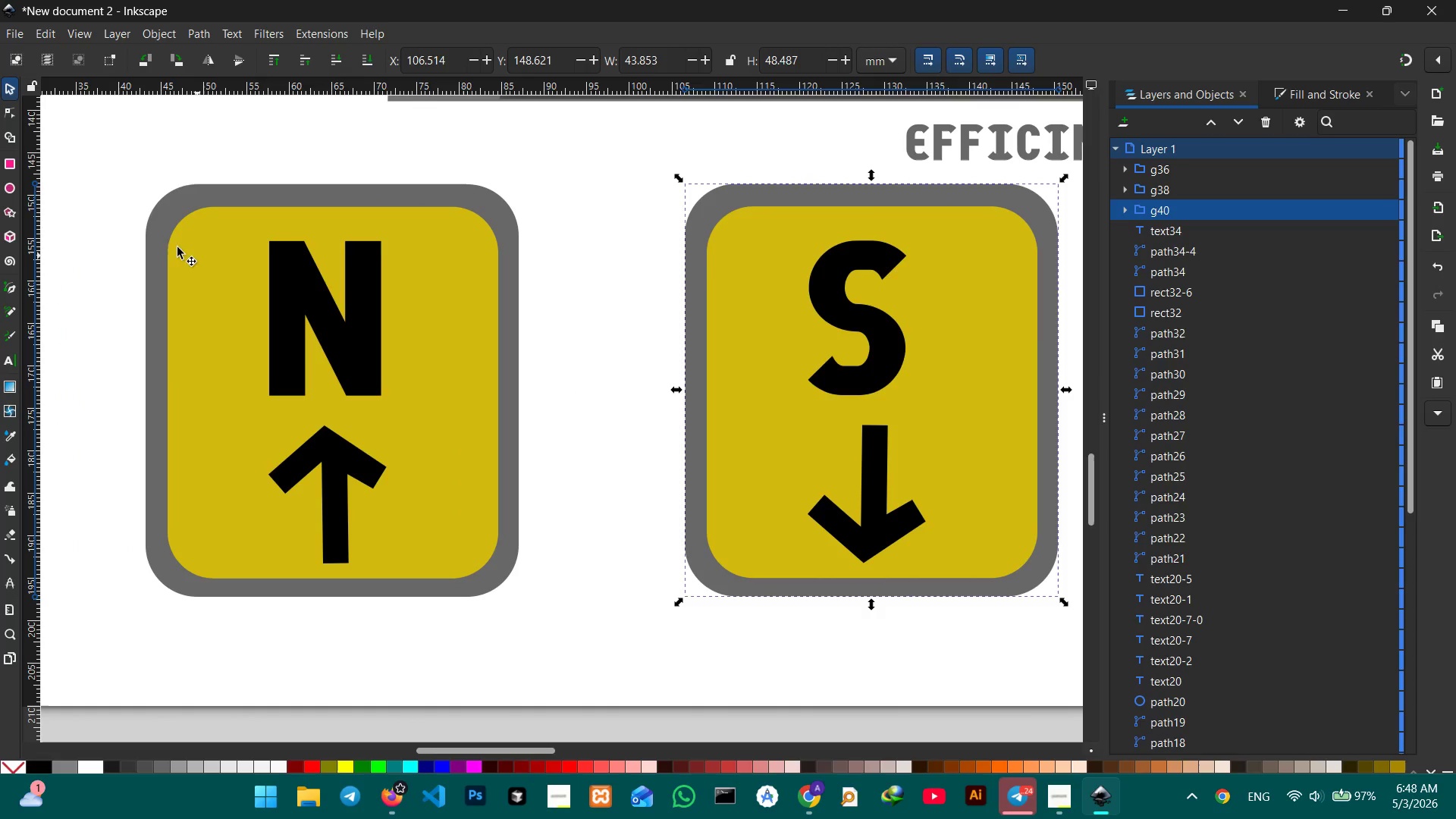 
left_click_drag(start_coordinate=[362, 519], to_coordinate=[820, 584])
 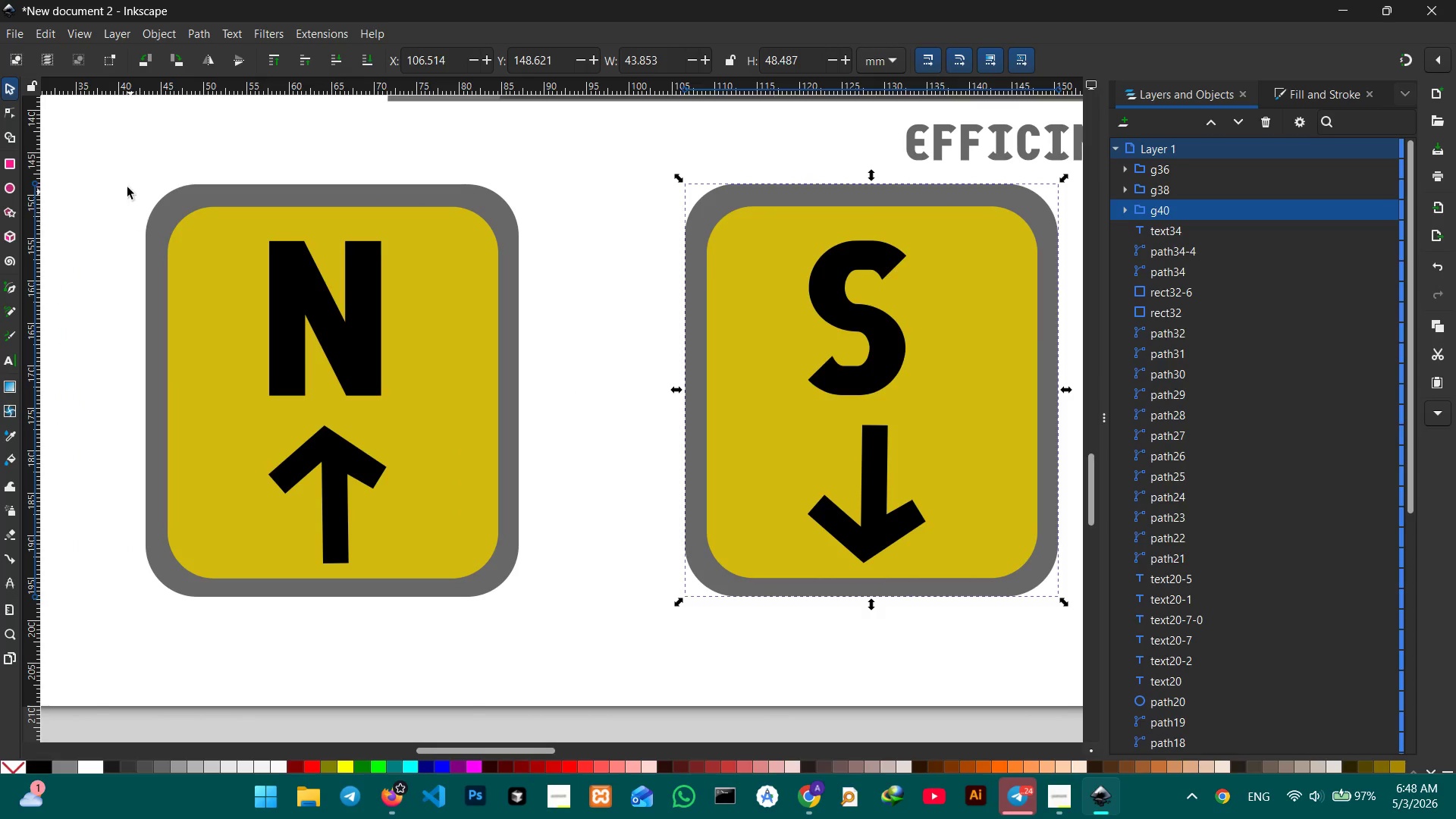 
left_click_drag(start_coordinate=[120, 172], to_coordinate=[569, 664])
 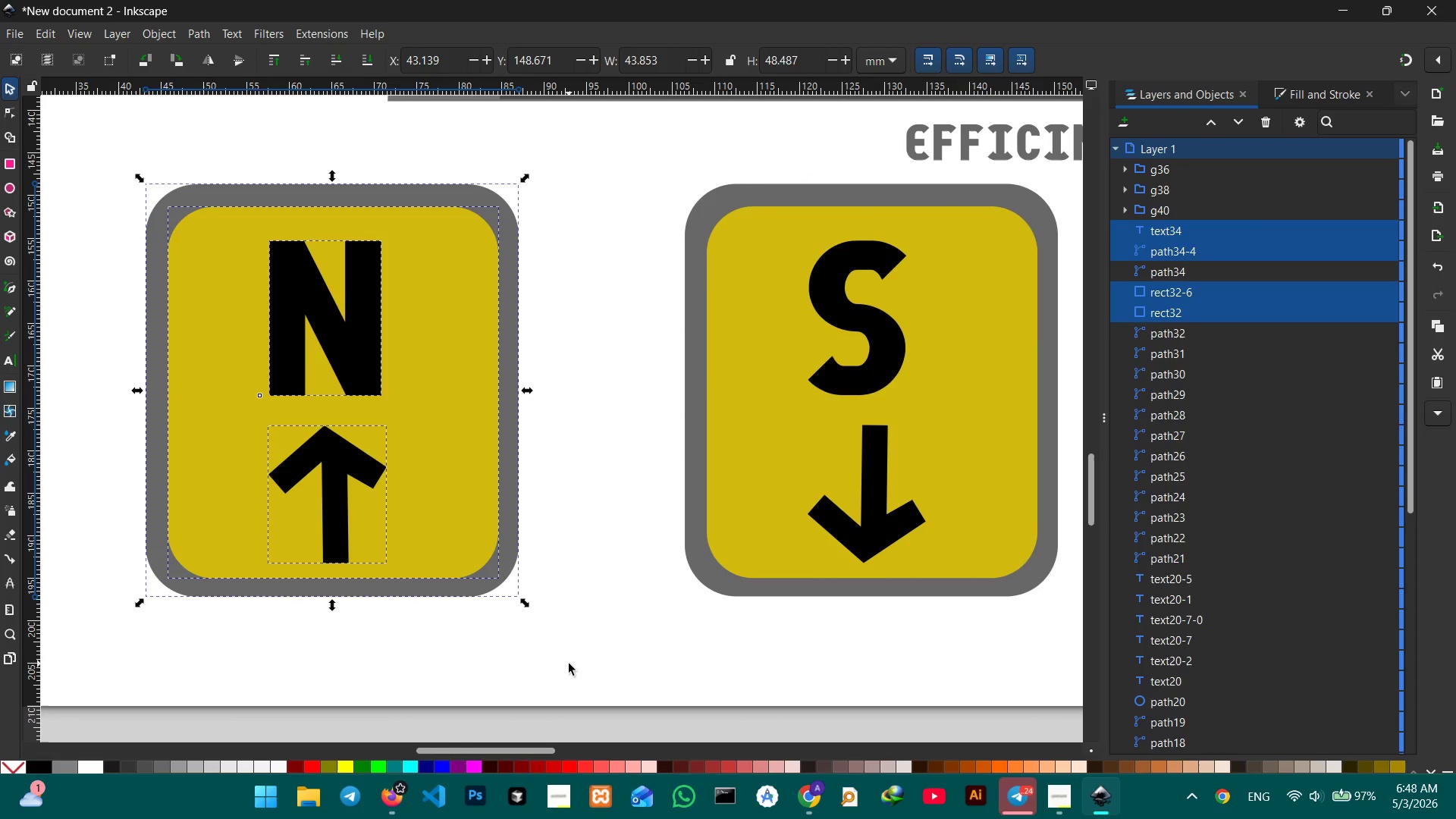 
key(Control+G)
 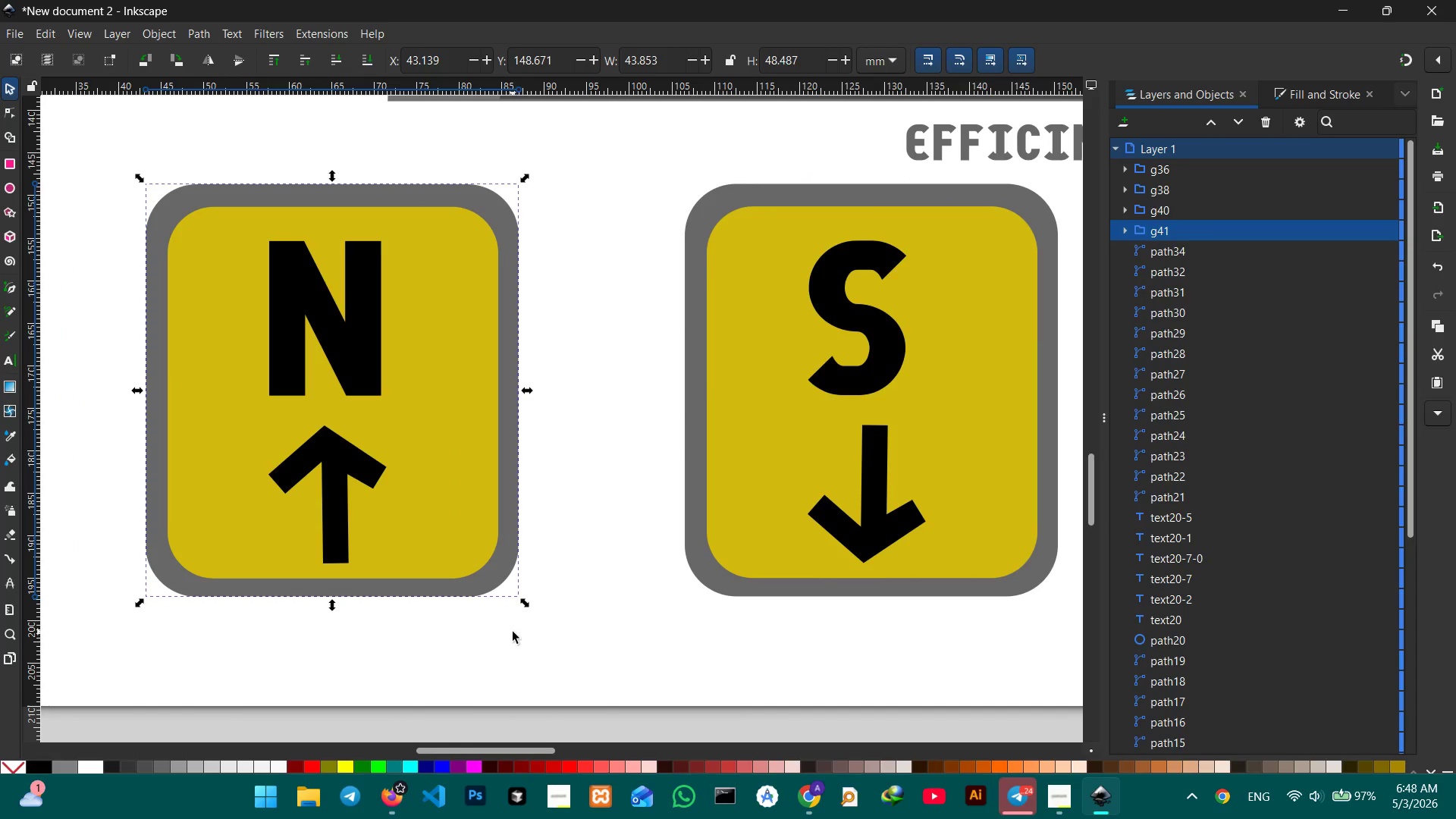 
left_click([513, 632])
 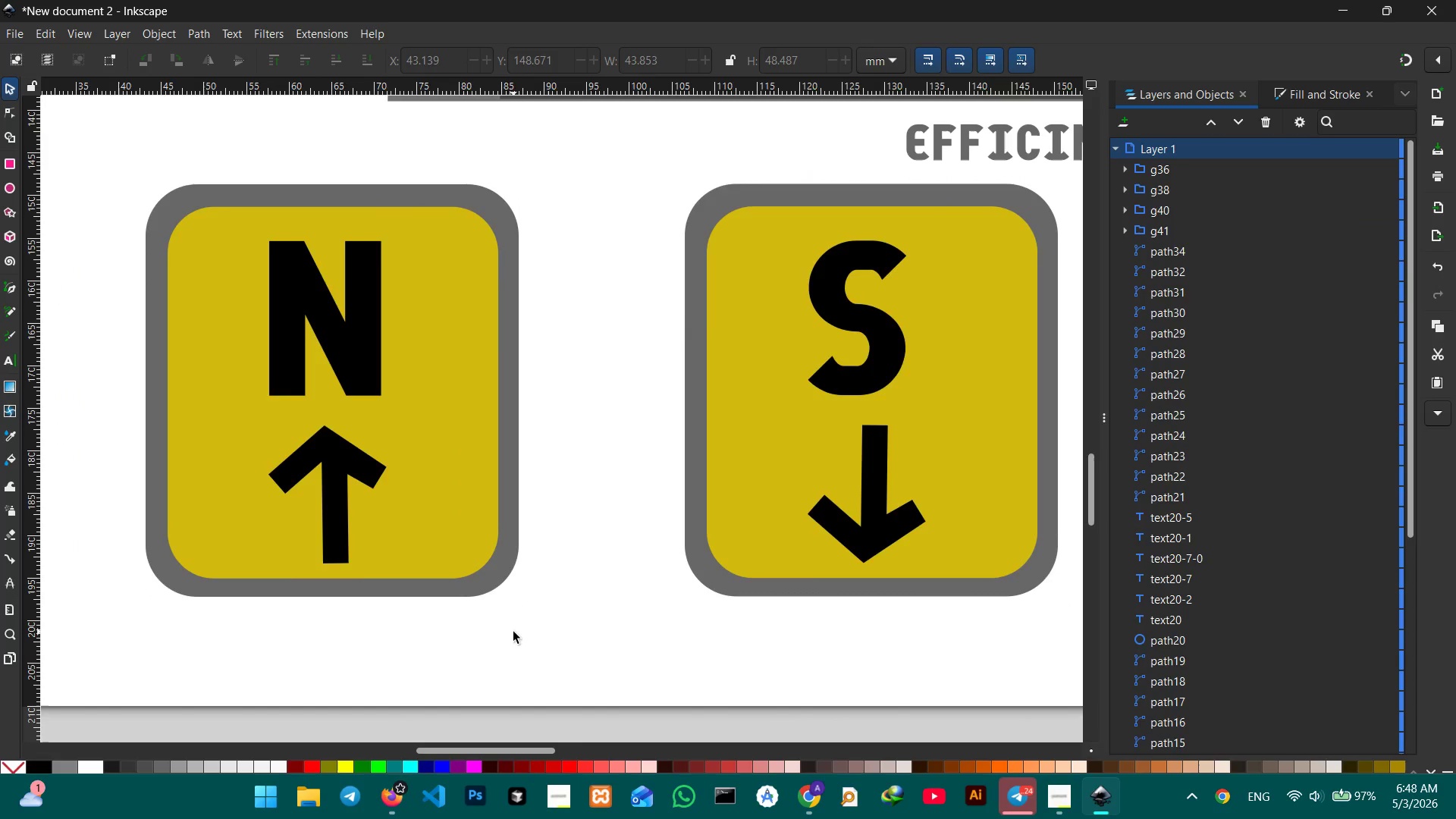 
hold_key(key=ControlLeft, duration=0.5)
scroll: coordinate [513, 632], scroll_direction: down, amount: 4.0
 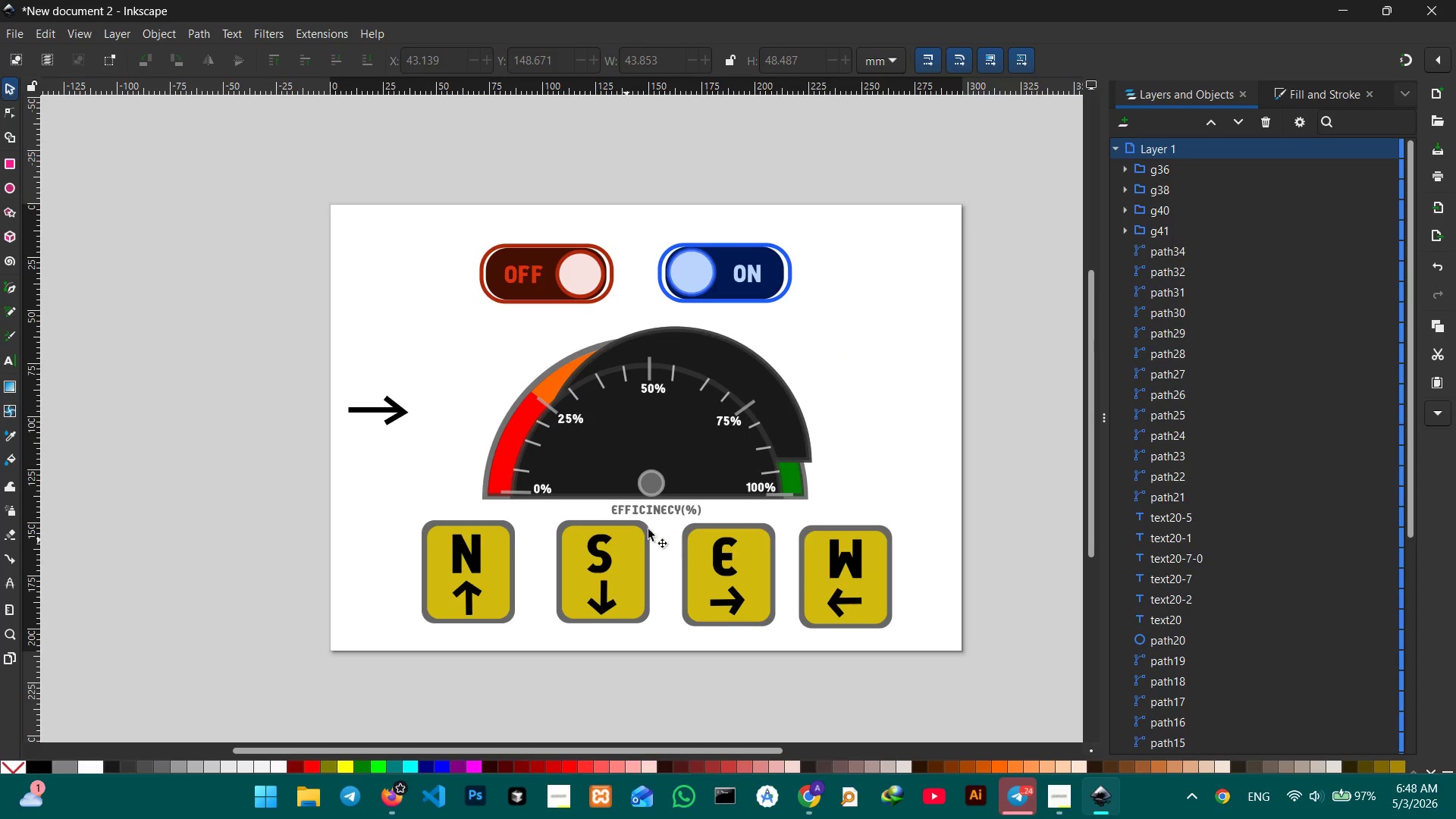 
left_click([795, 443])
 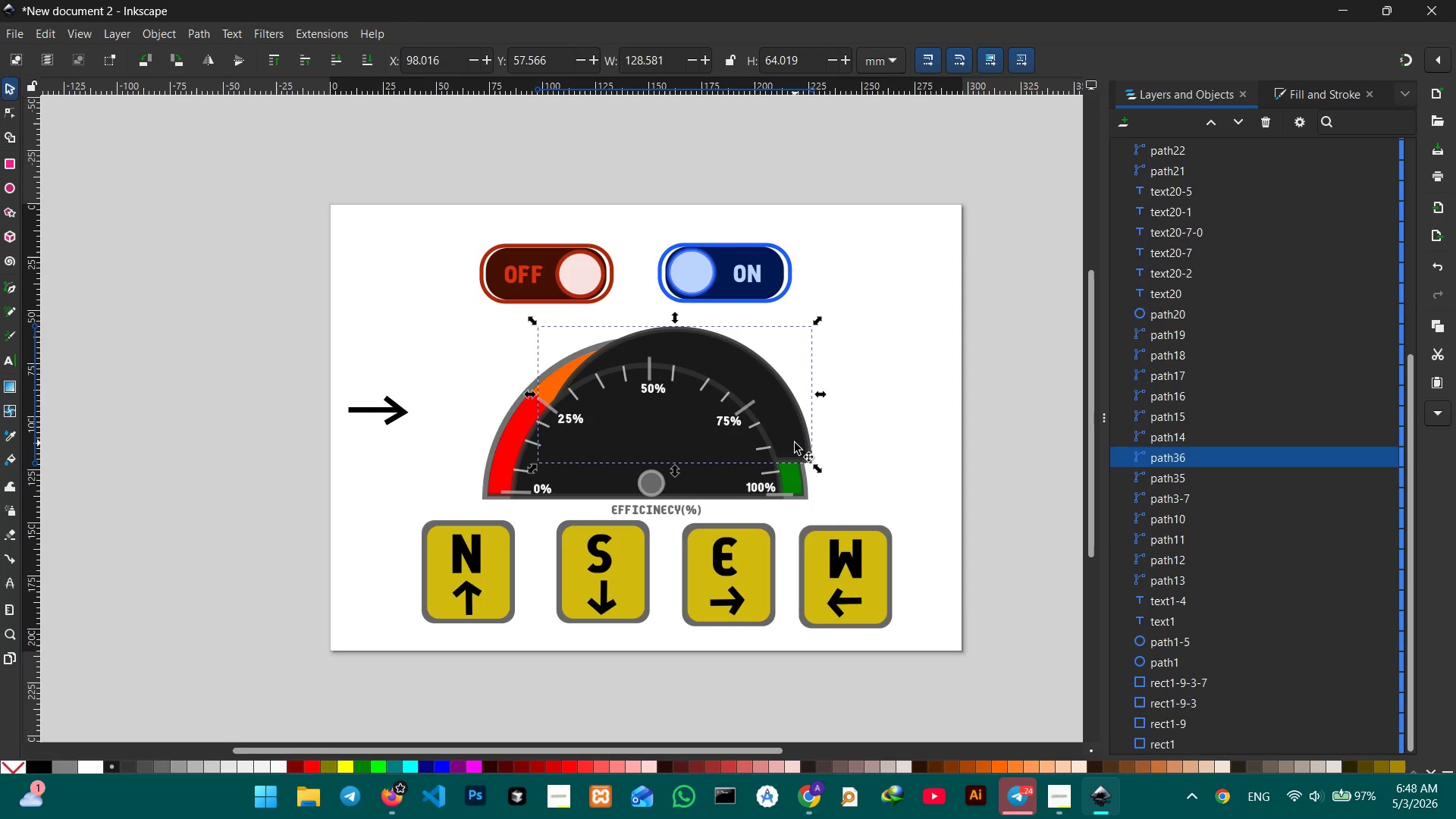 
key(Backspace)
 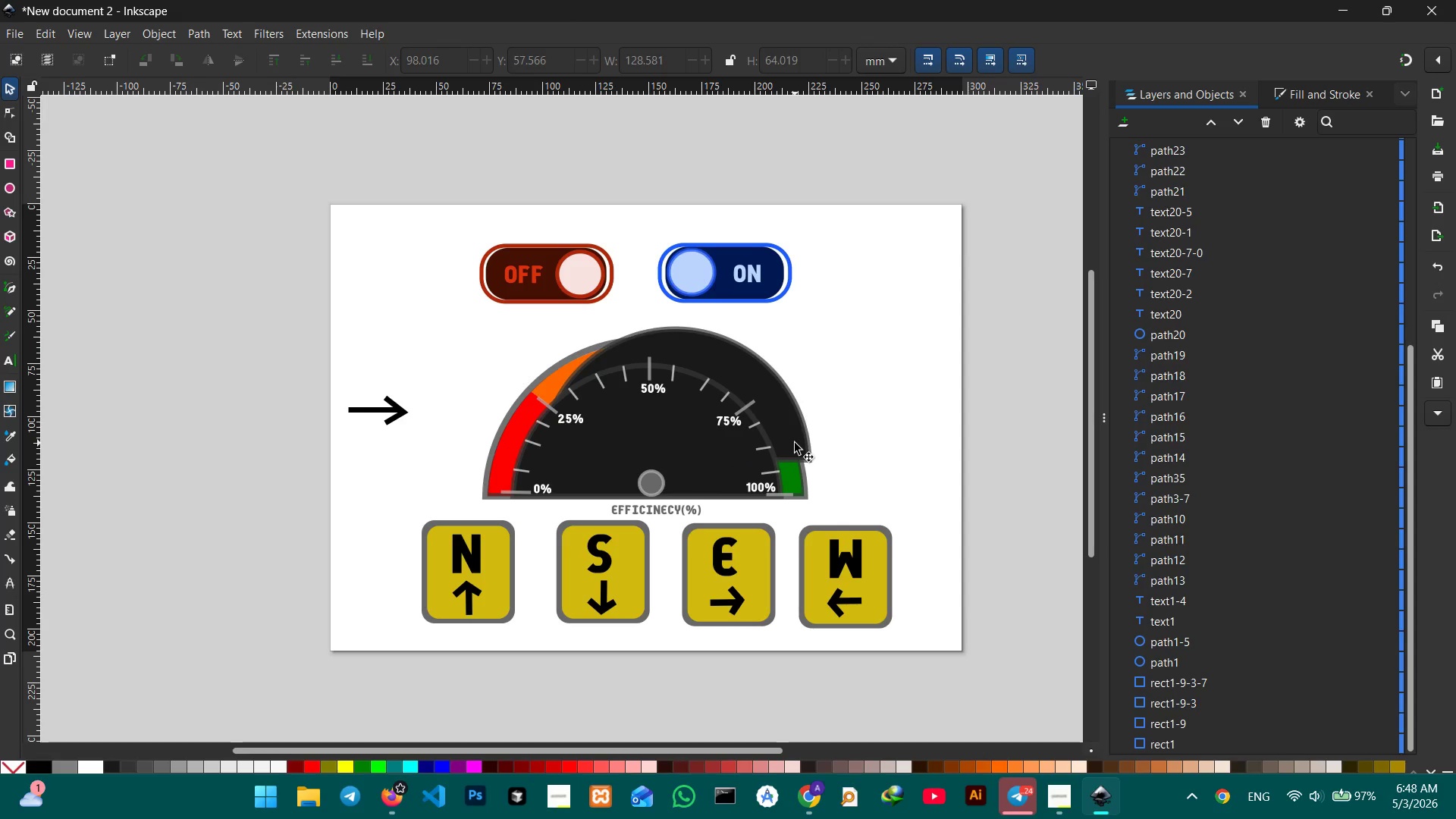 
left_click([795, 443])
 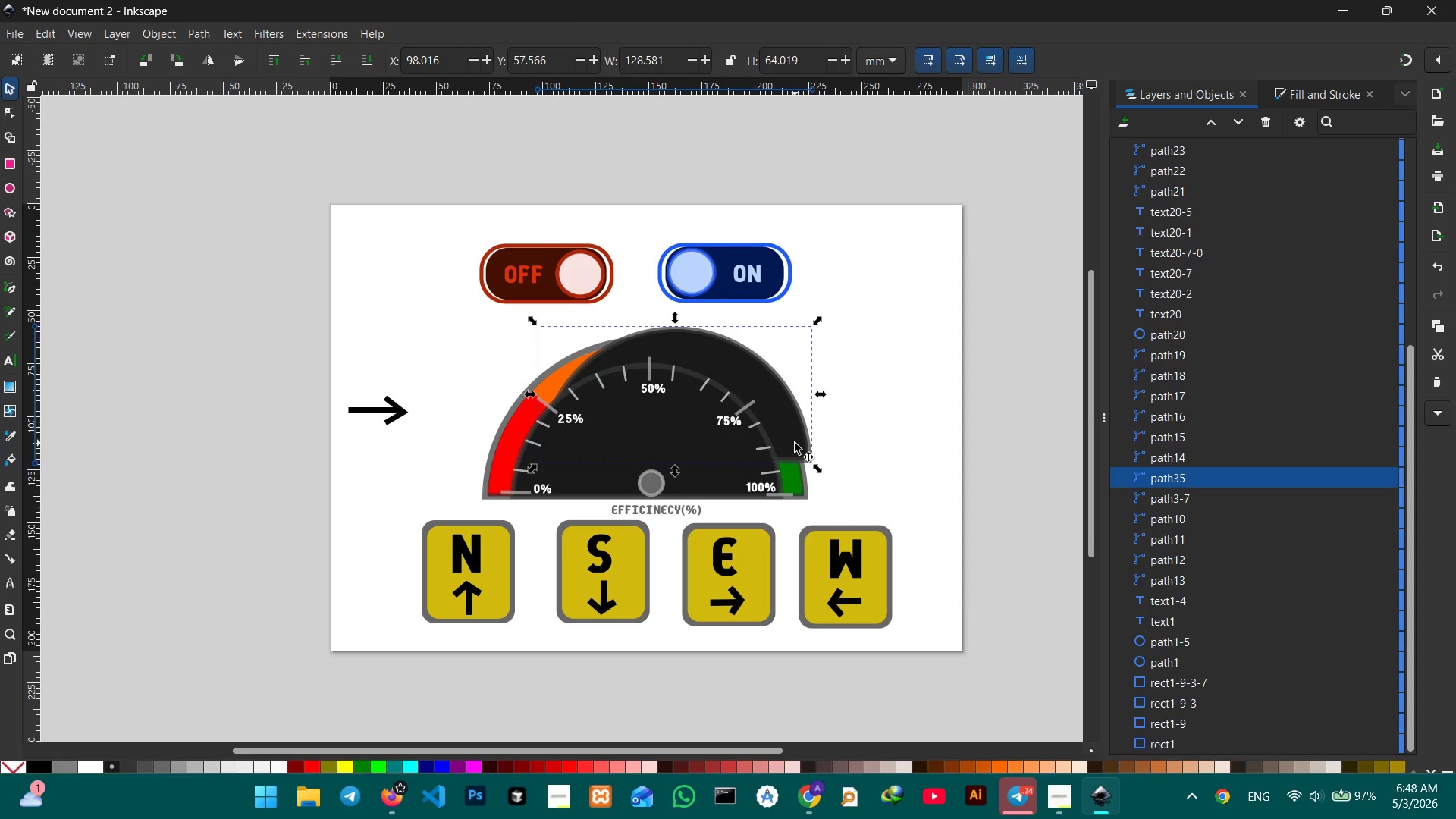 
key(Backspace)
 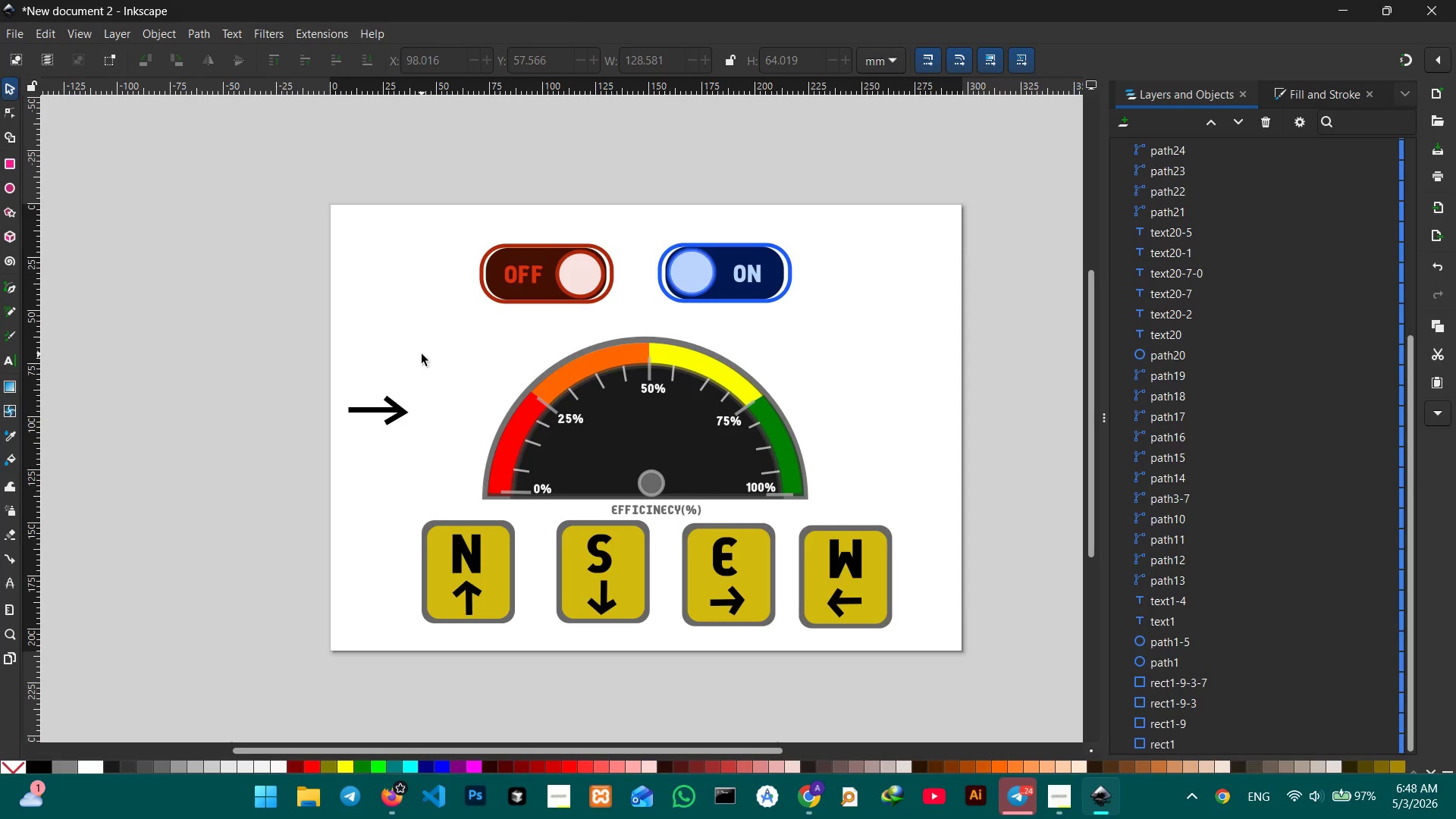 
left_click([433, 357])
 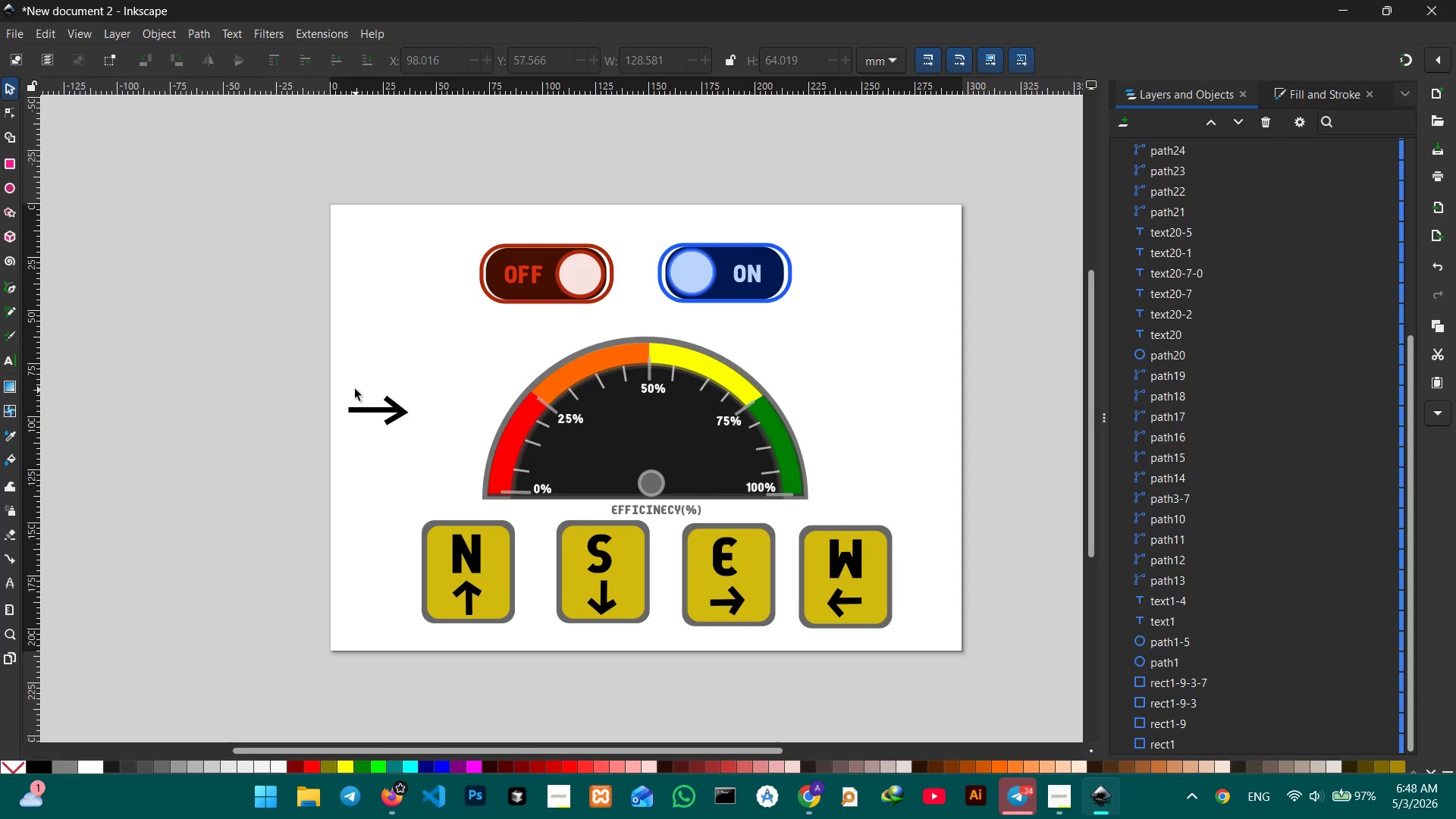 
left_click_drag(start_coordinate=[352, 379], to_coordinate=[397, 435])
 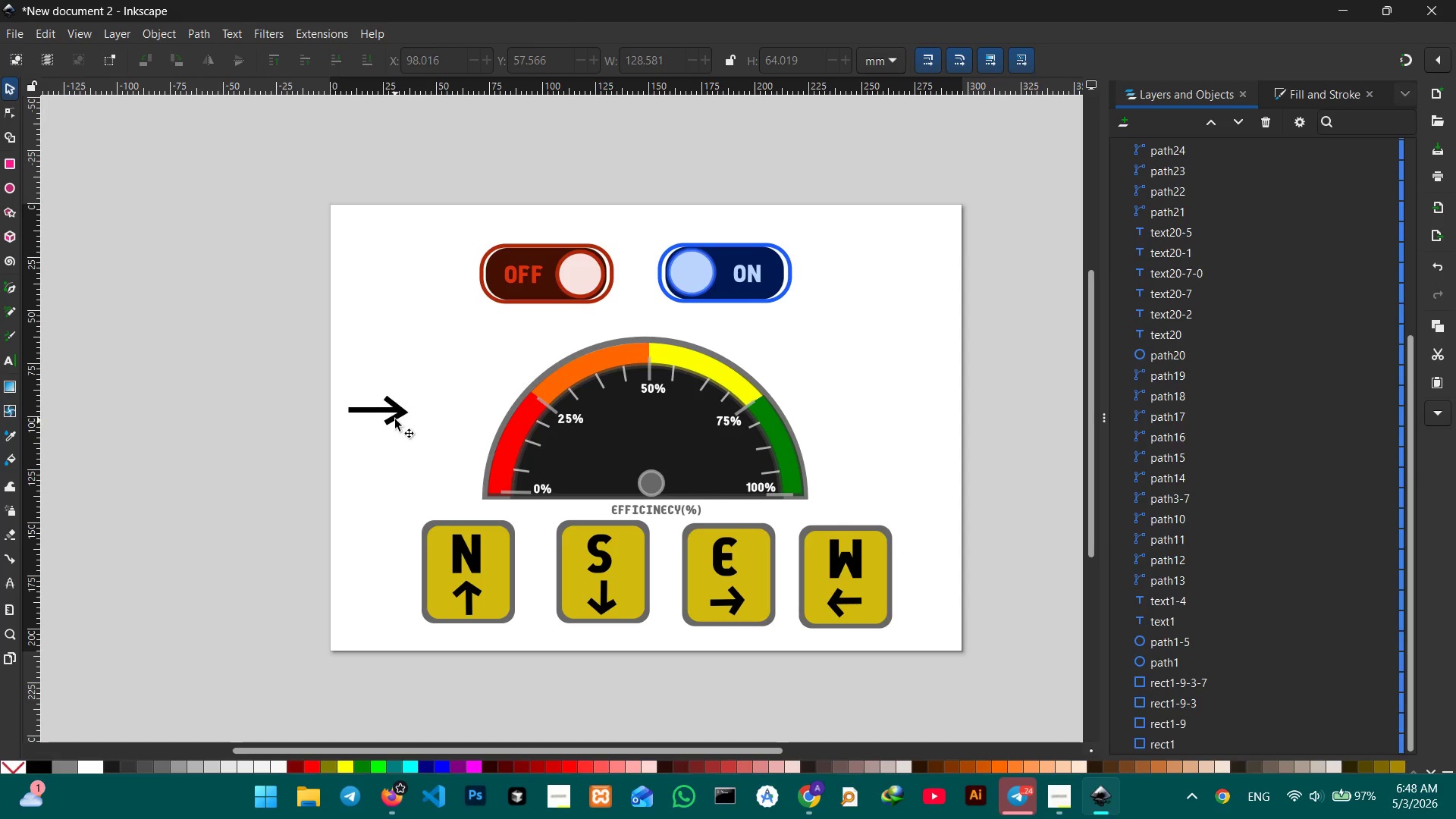 
left_click([395, 417])
 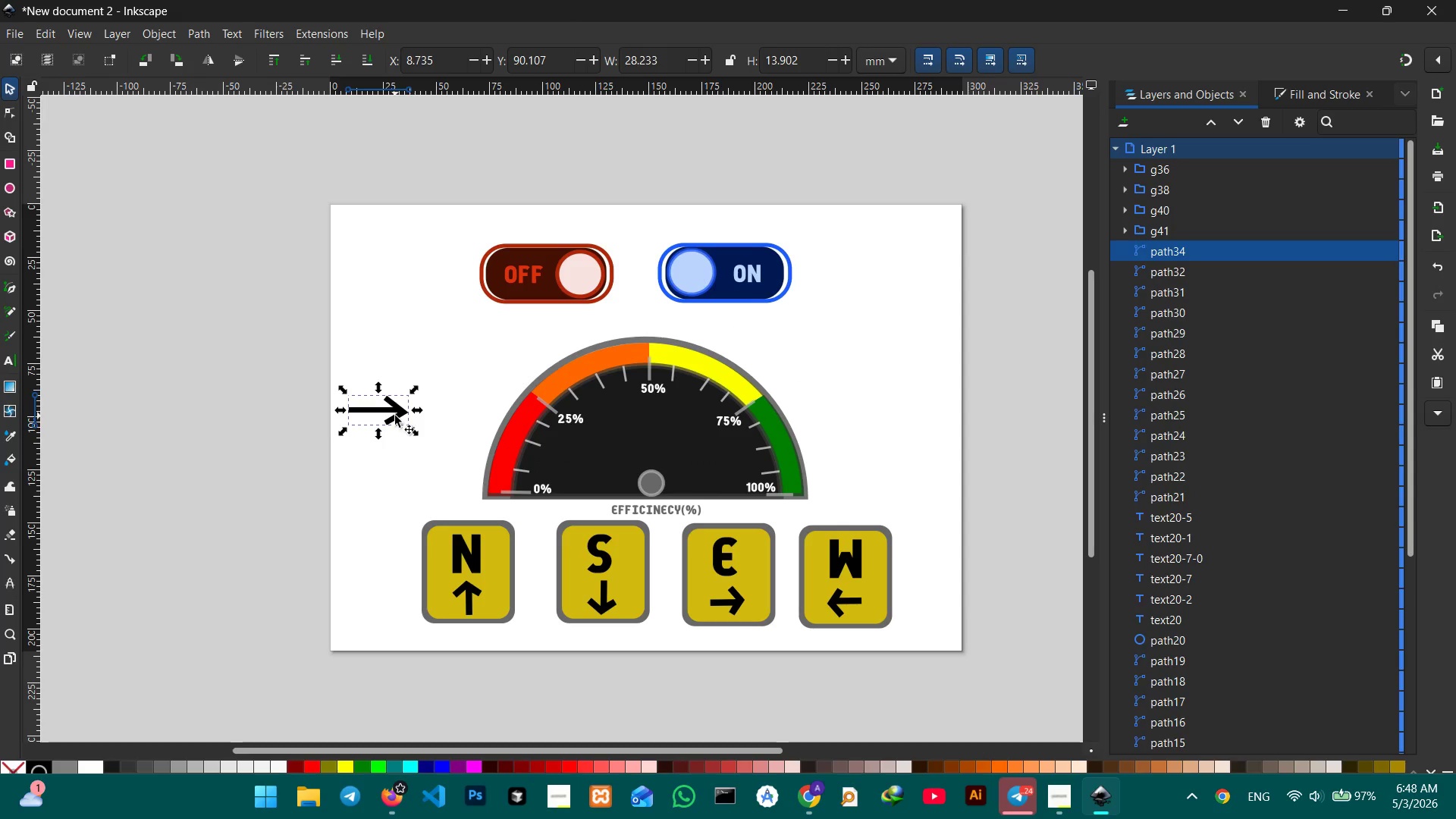 
key(Backspace)
 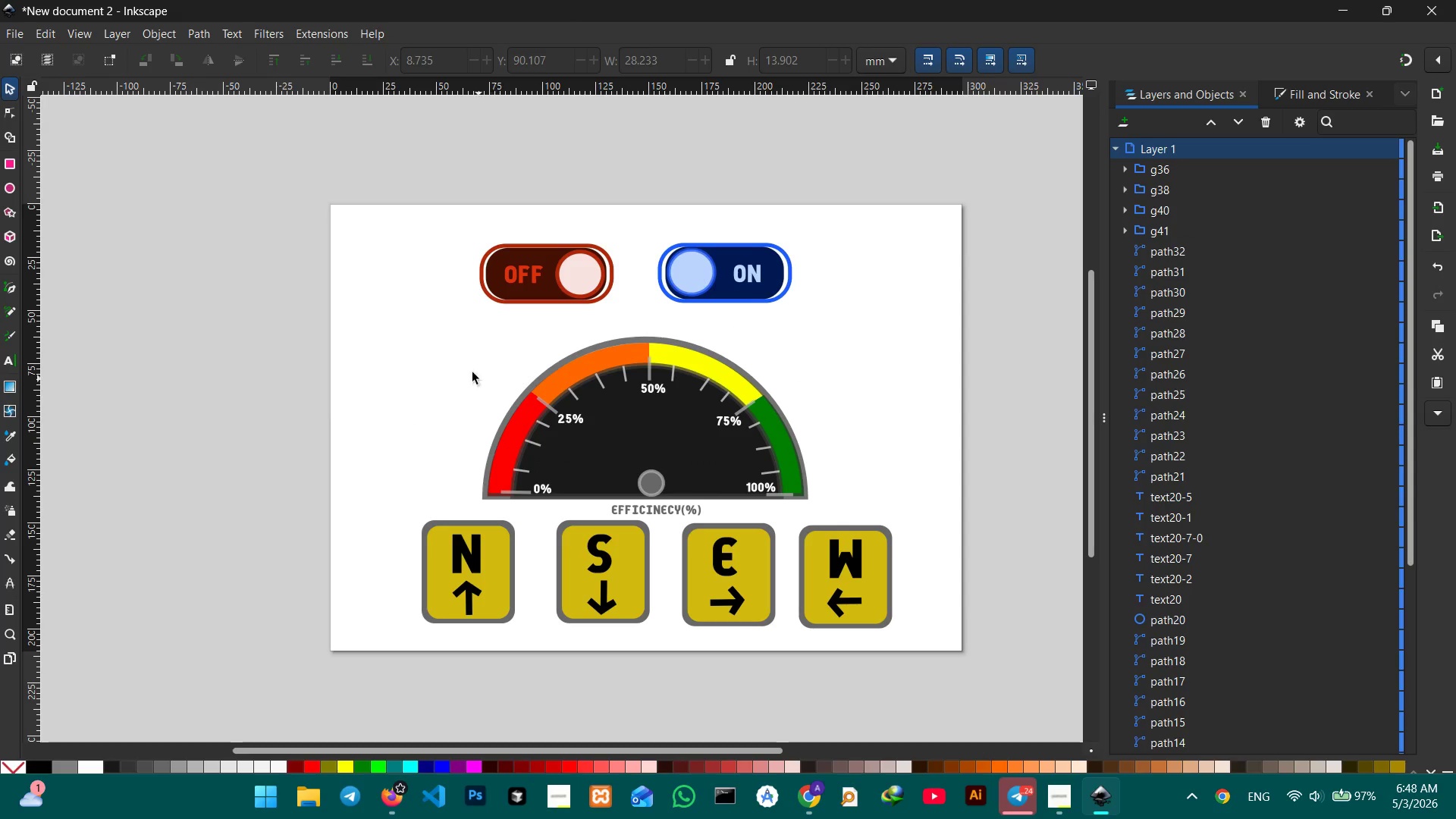 
left_click_drag(start_coordinate=[440, 344], to_coordinate=[832, 513])
 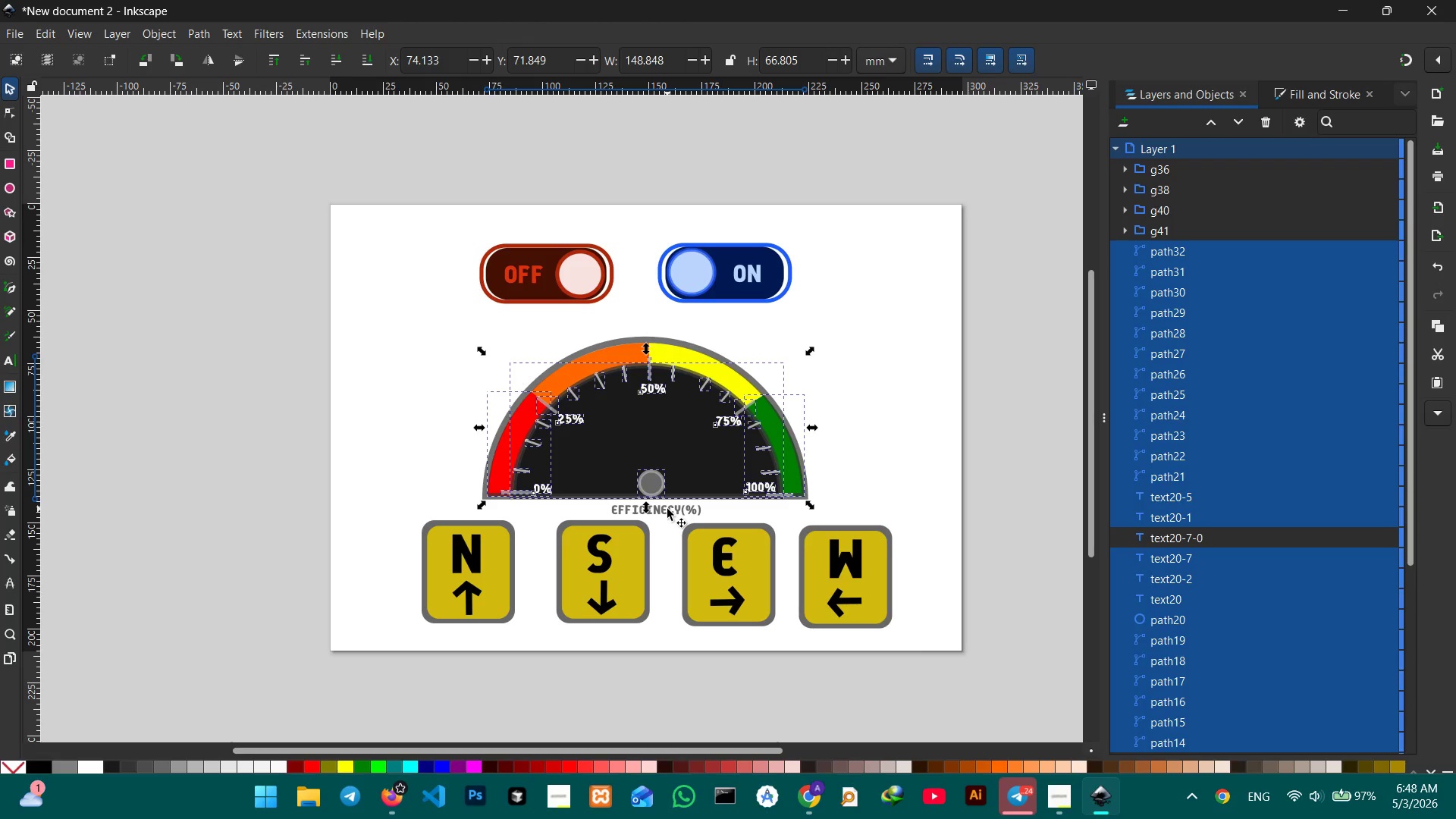 
hold_key(key=ShiftLeft, duration=1.09)
left_click([667, 509])
 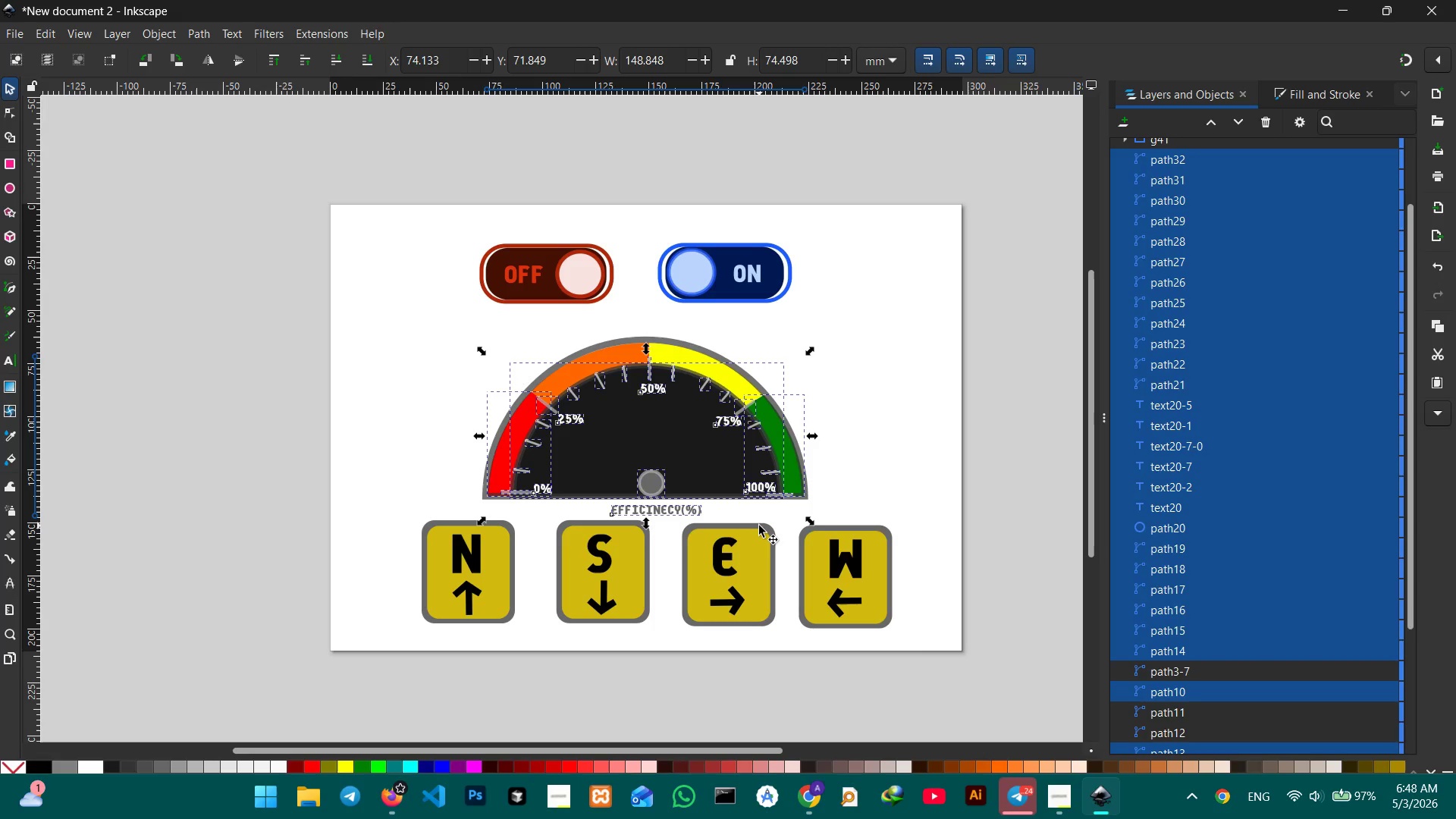 
key(Control+G)
 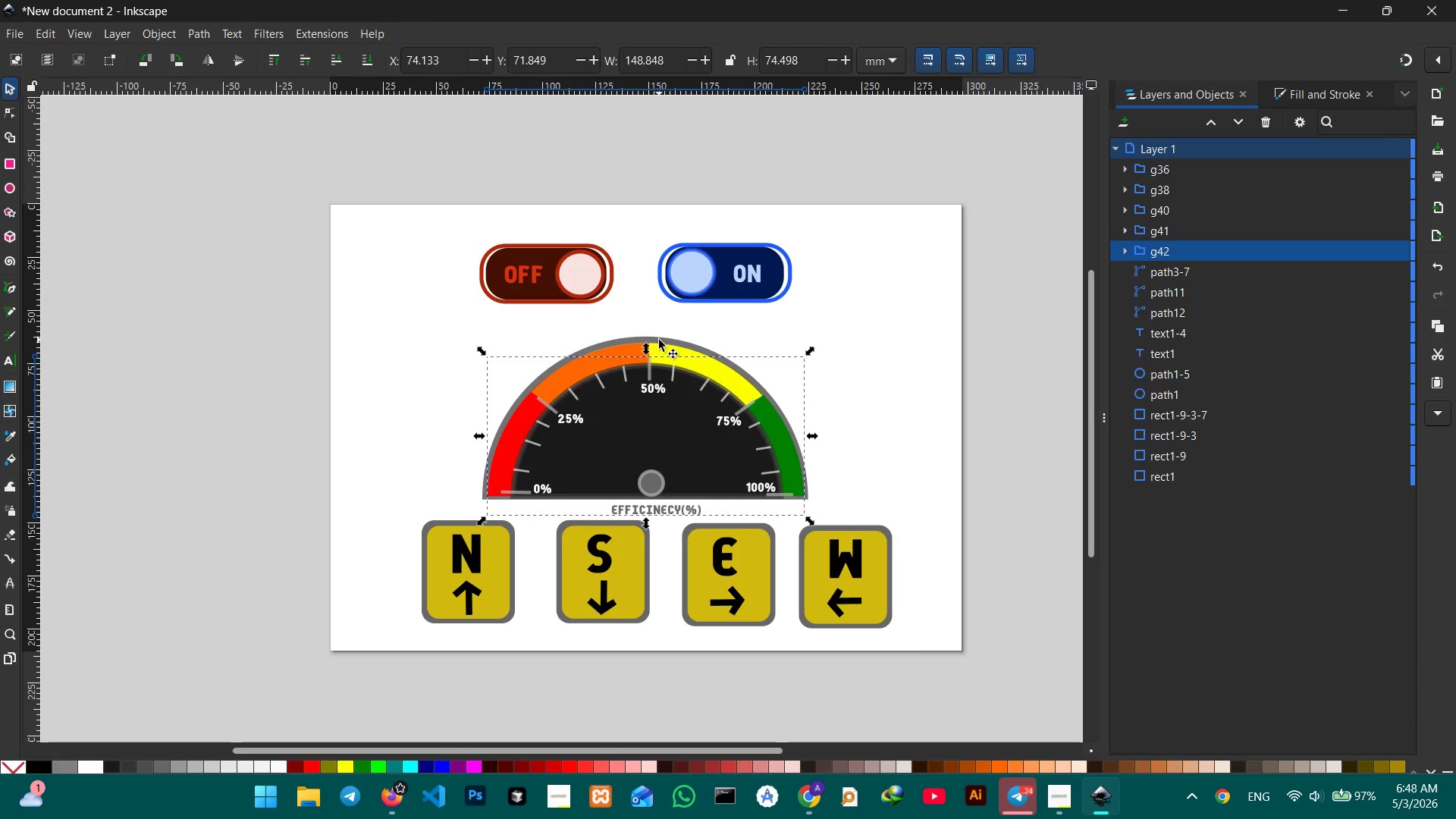 
hold_key(key=ShiftLeft, duration=1.62)
left_click([659, 340])
 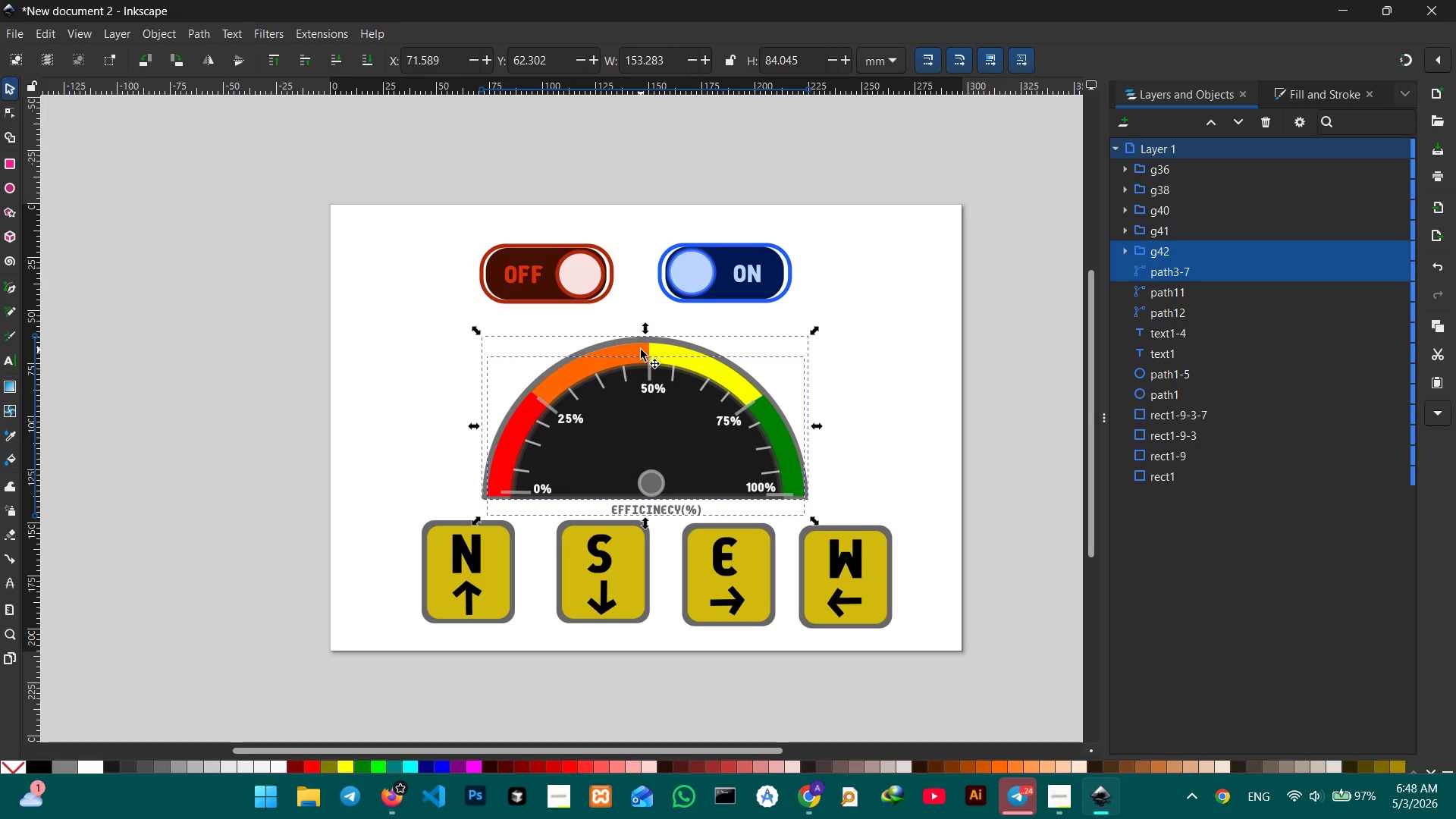 
key(Control+G)
 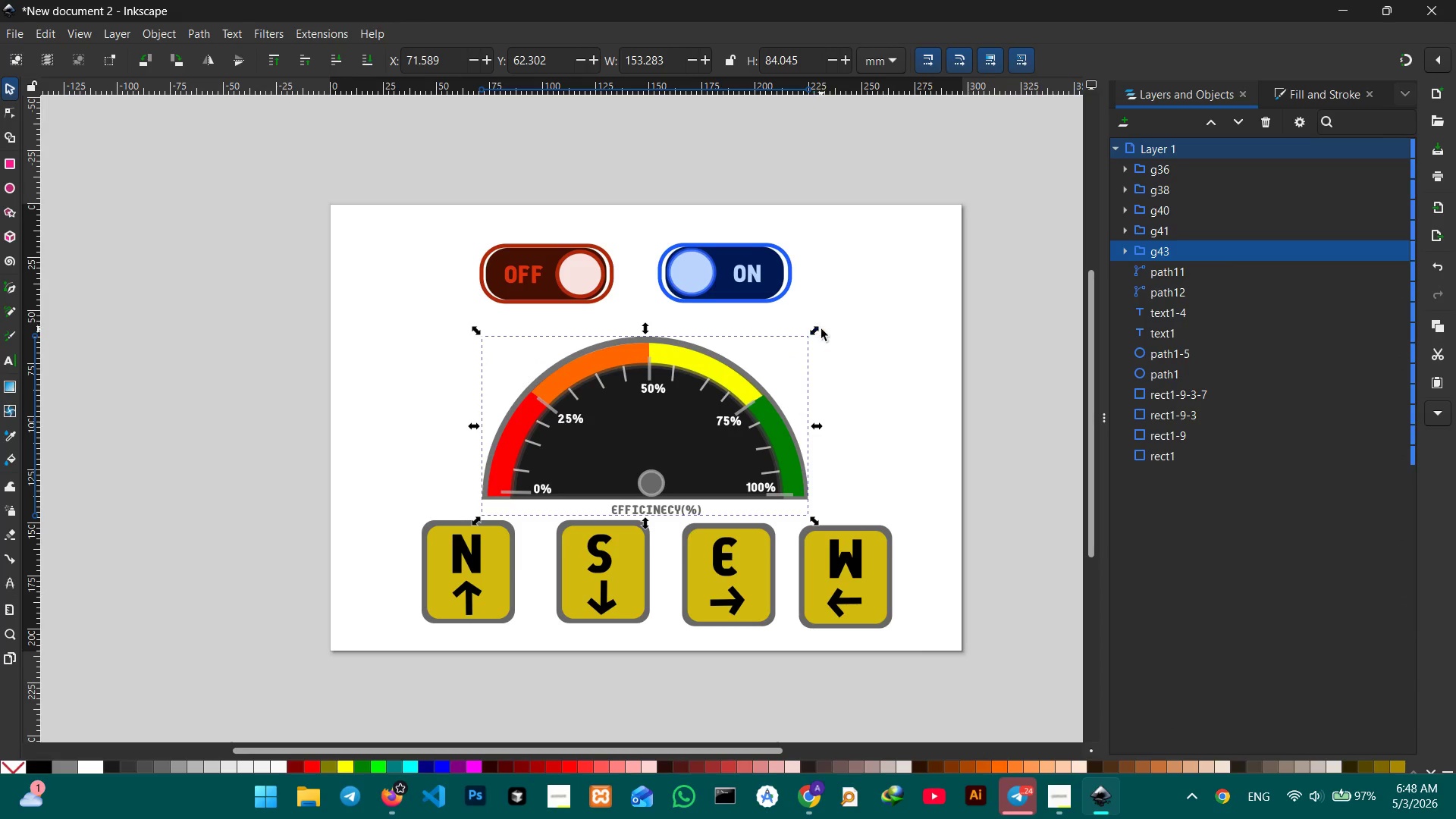 
left_click_drag(start_coordinate=[814, 328], to_coordinate=[759, 361])
 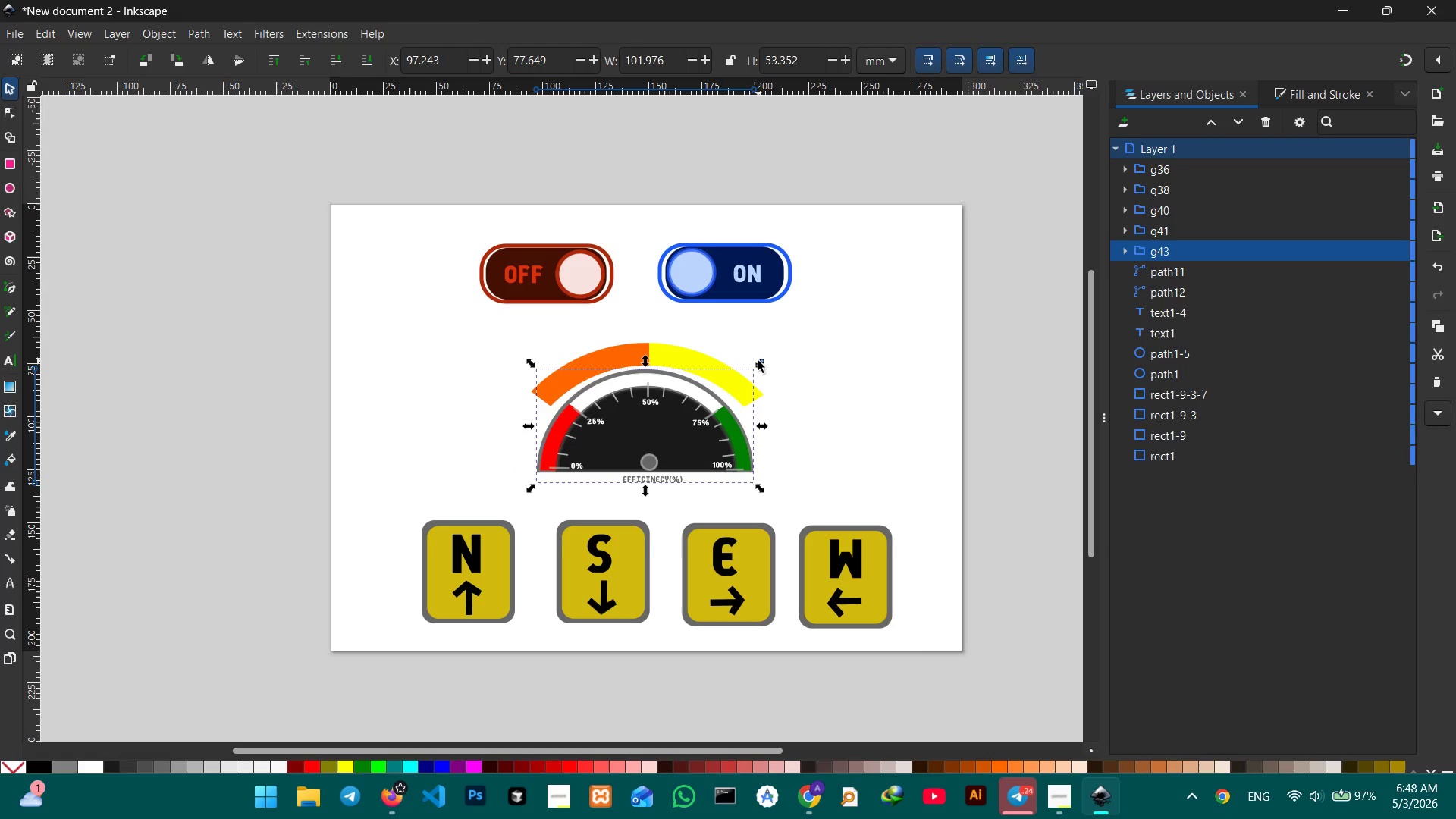 
hold_key(key=ShiftLeft, duration=0.94)
 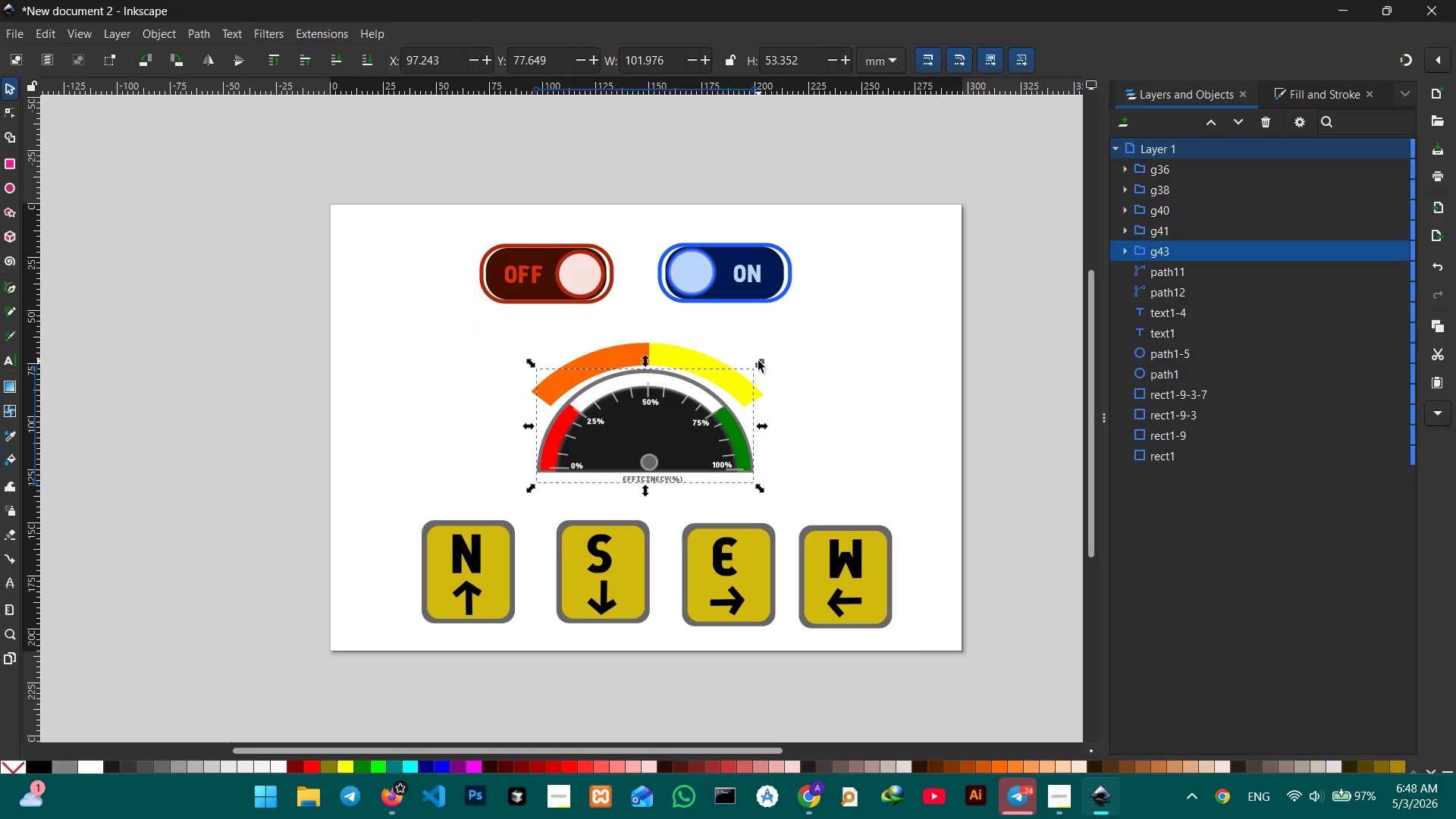 
key(Control+Z)
 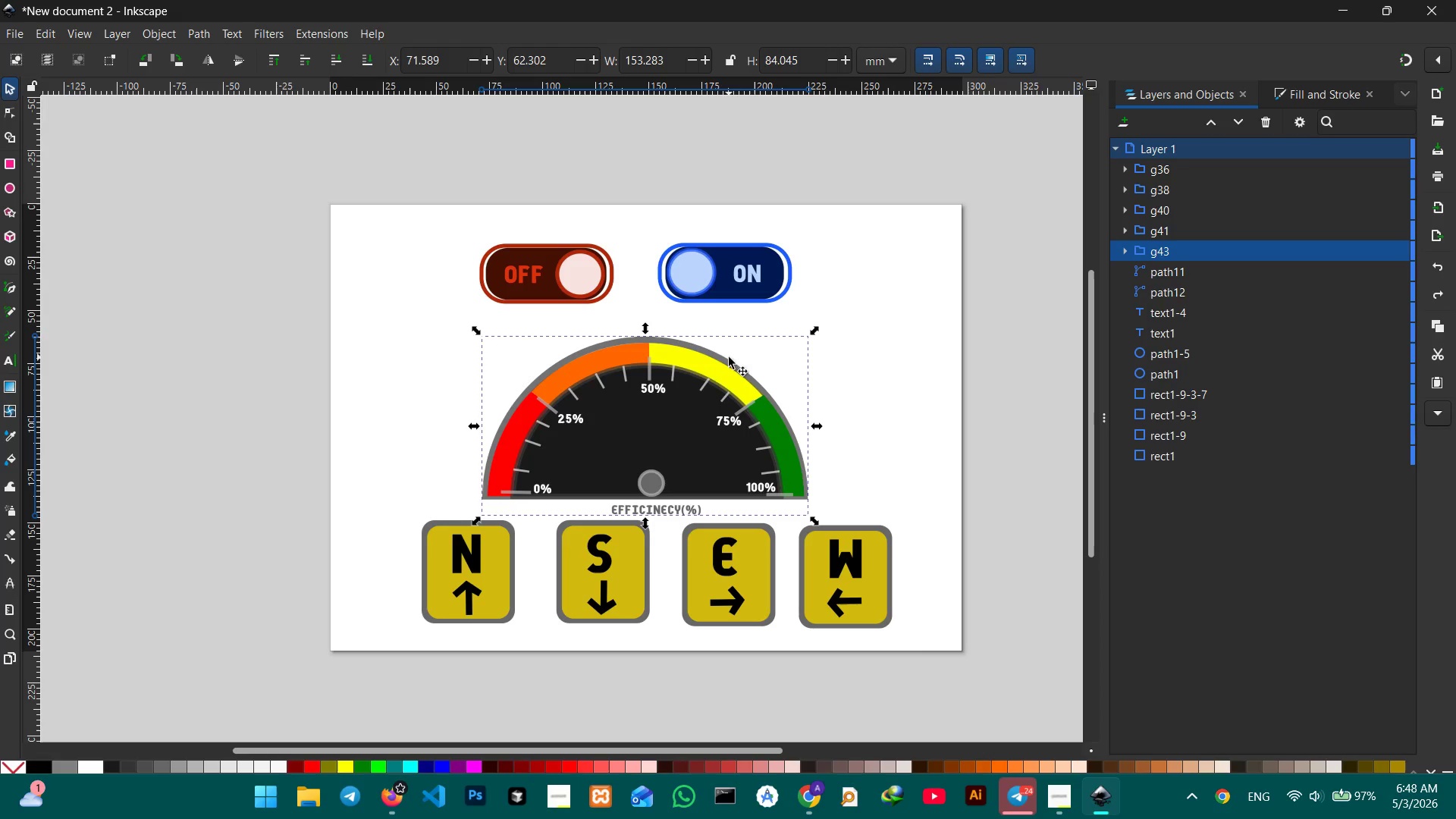 
hold_key(key=ShiftLeft, duration=1.56)
left_click([692, 364])
 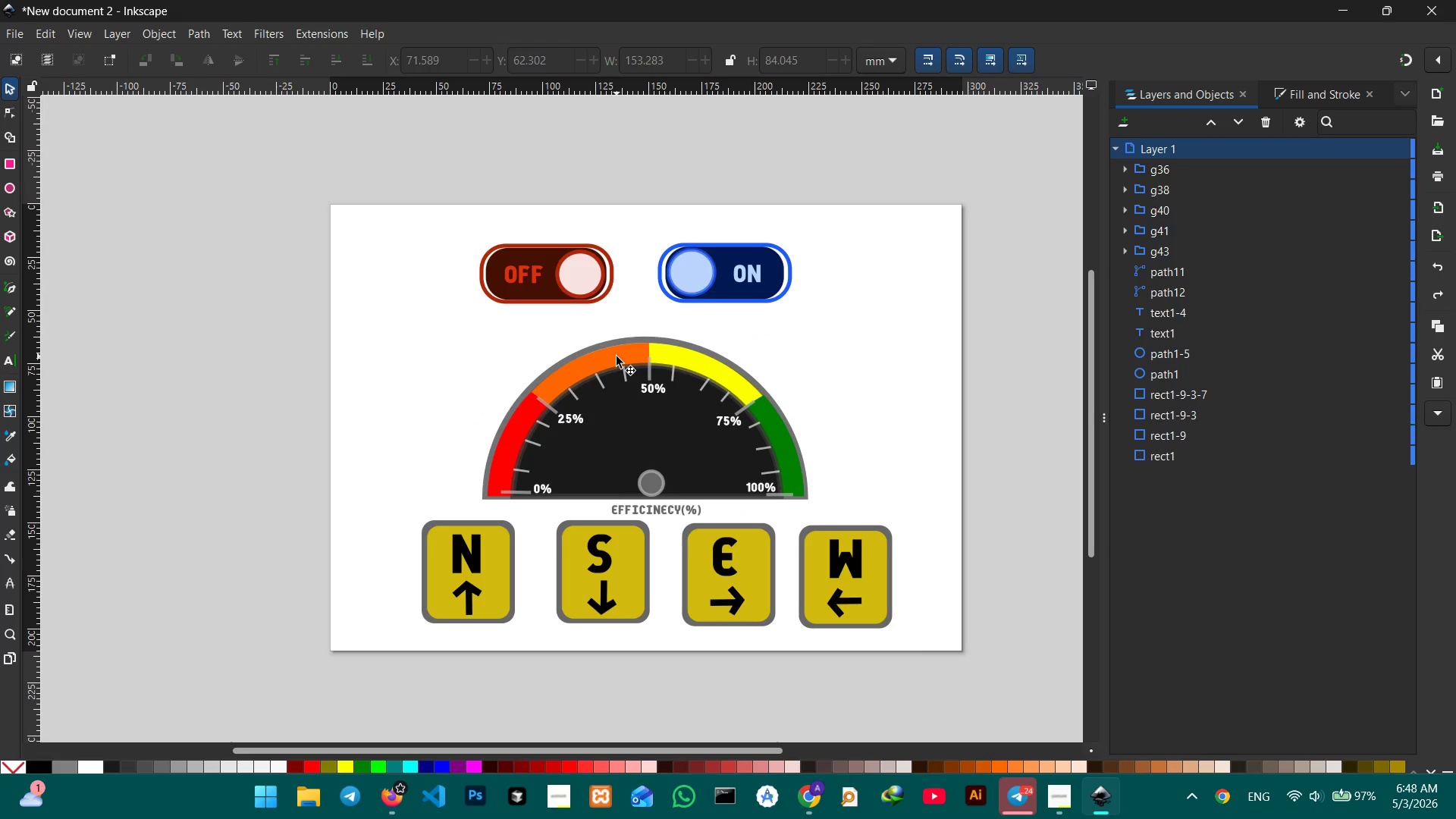 
hold_key(key=ShiftLeft, duration=0.31)
left_click([617, 355])
 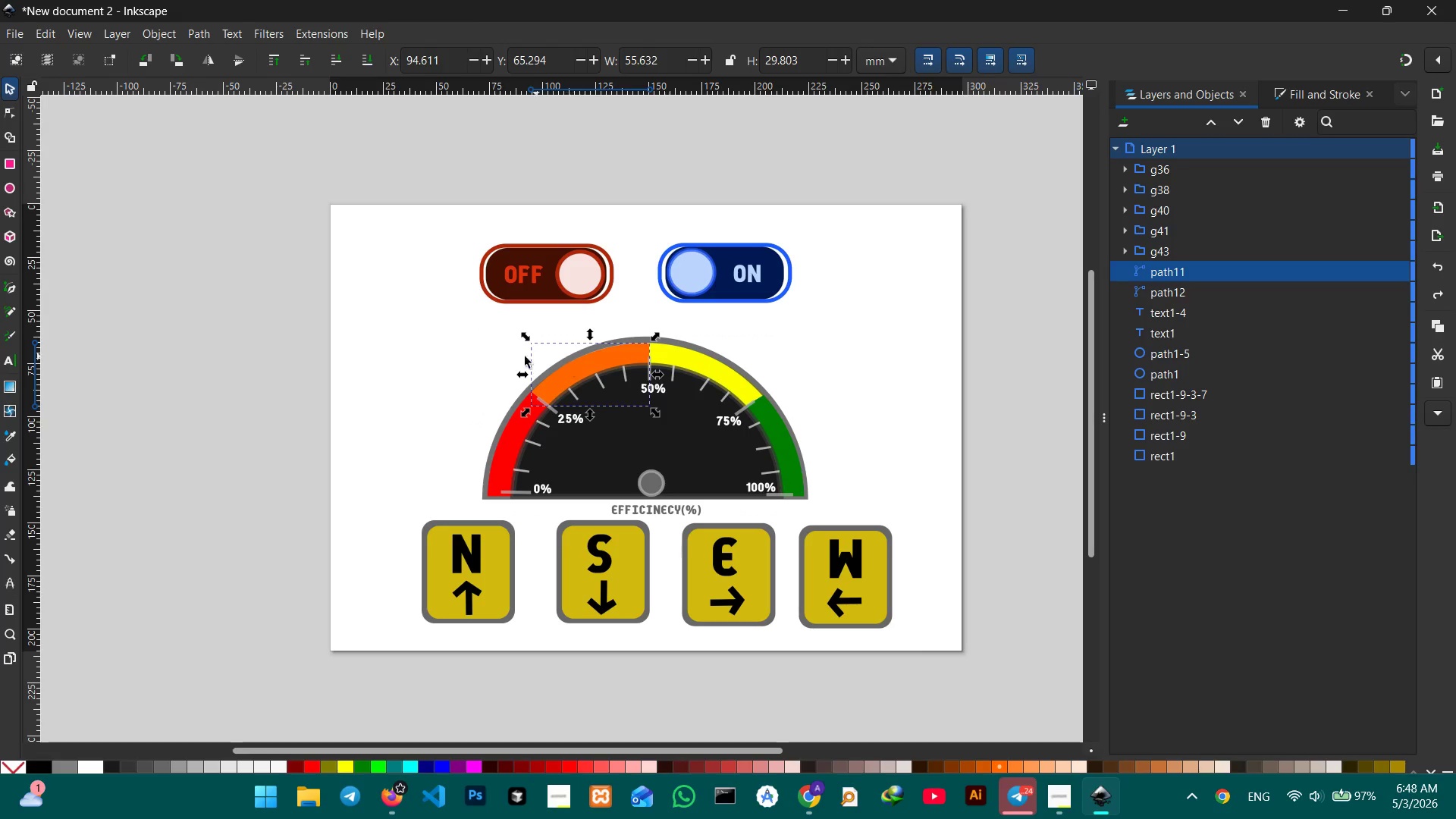 
left_click([488, 356])
 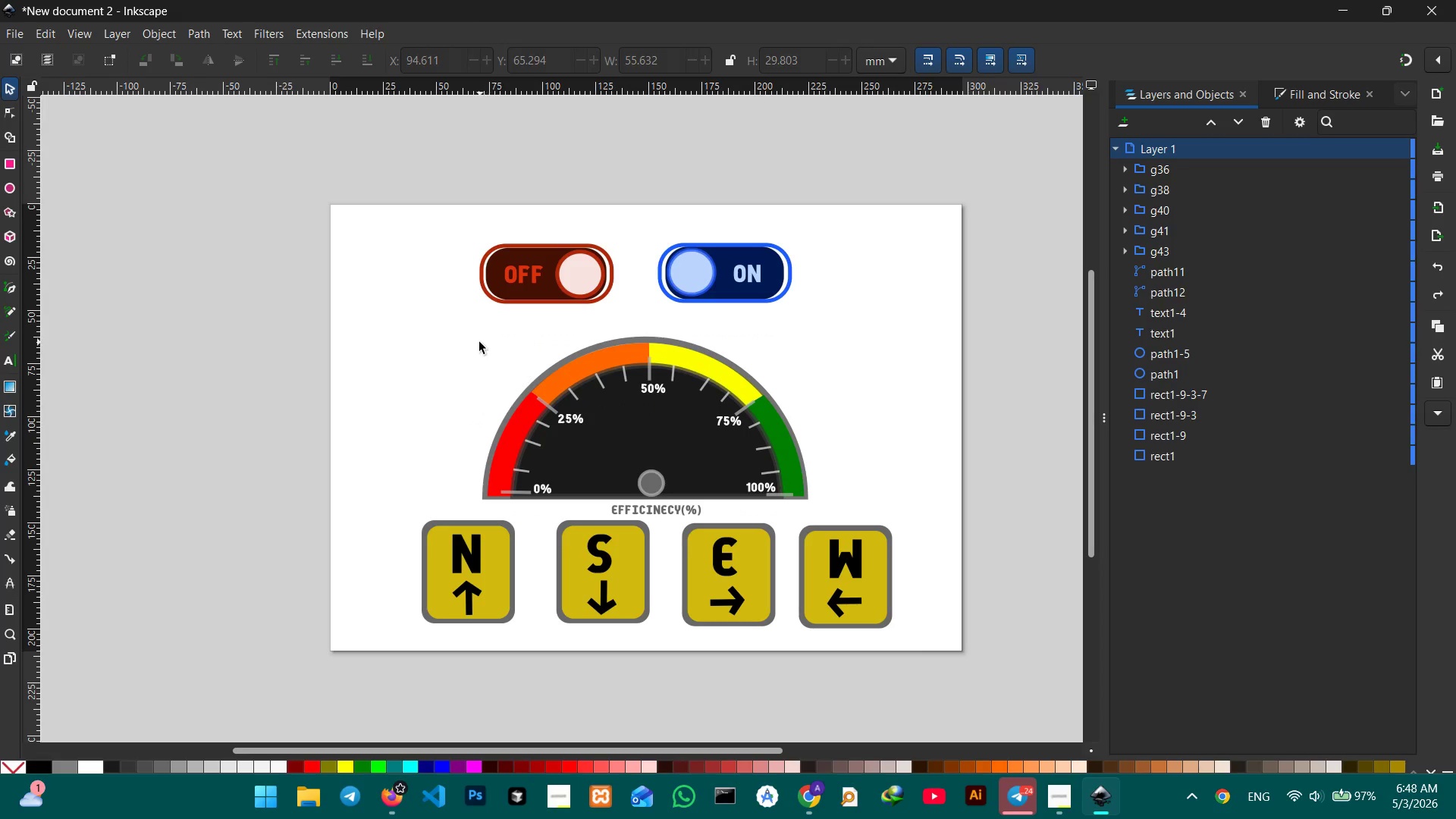 
left_click_drag(start_coordinate=[479, 342], to_coordinate=[860, 510])
 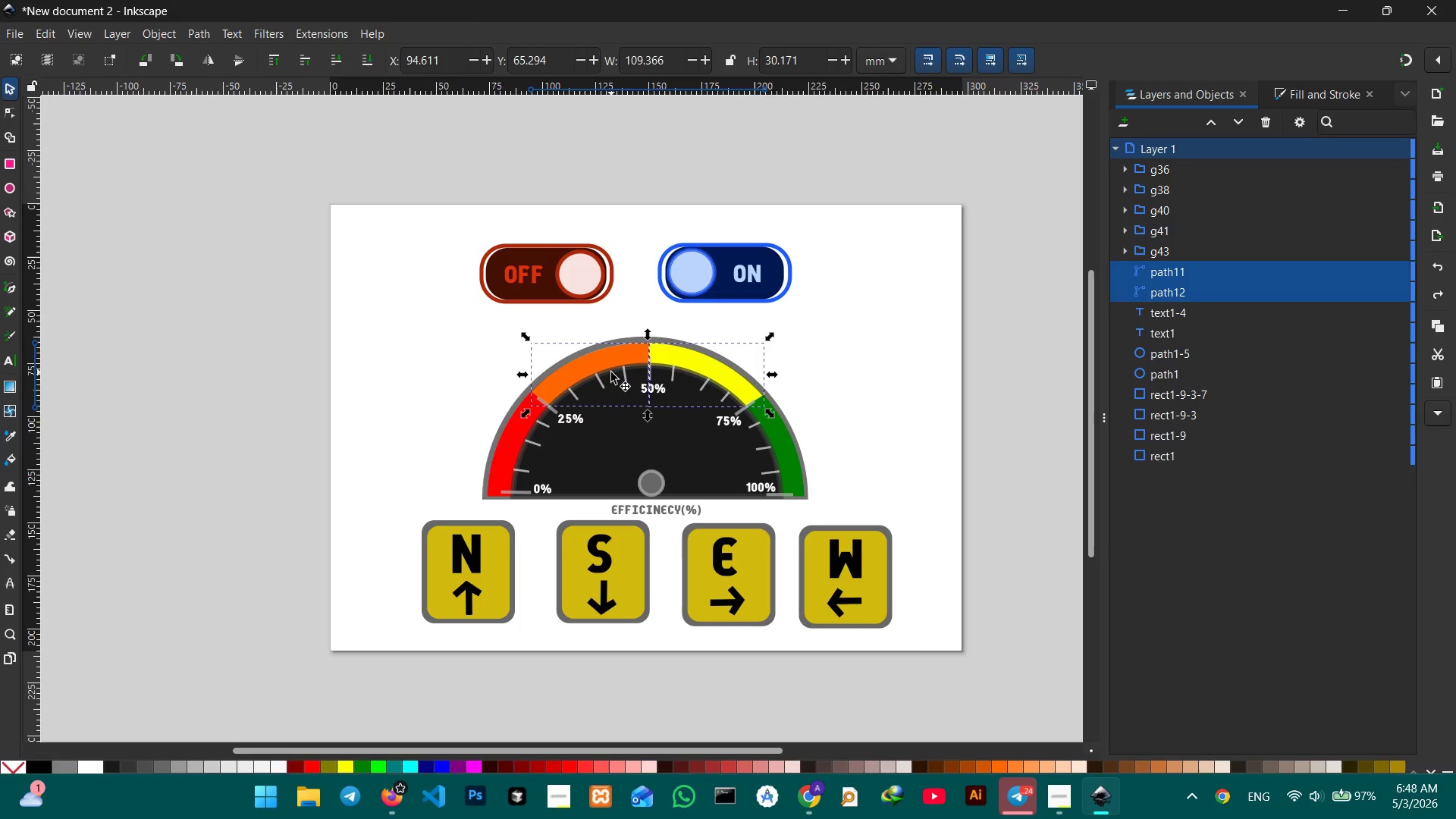 
hold_key(key=ShiftLeft, duration=1.55)
left_click([795, 448])
 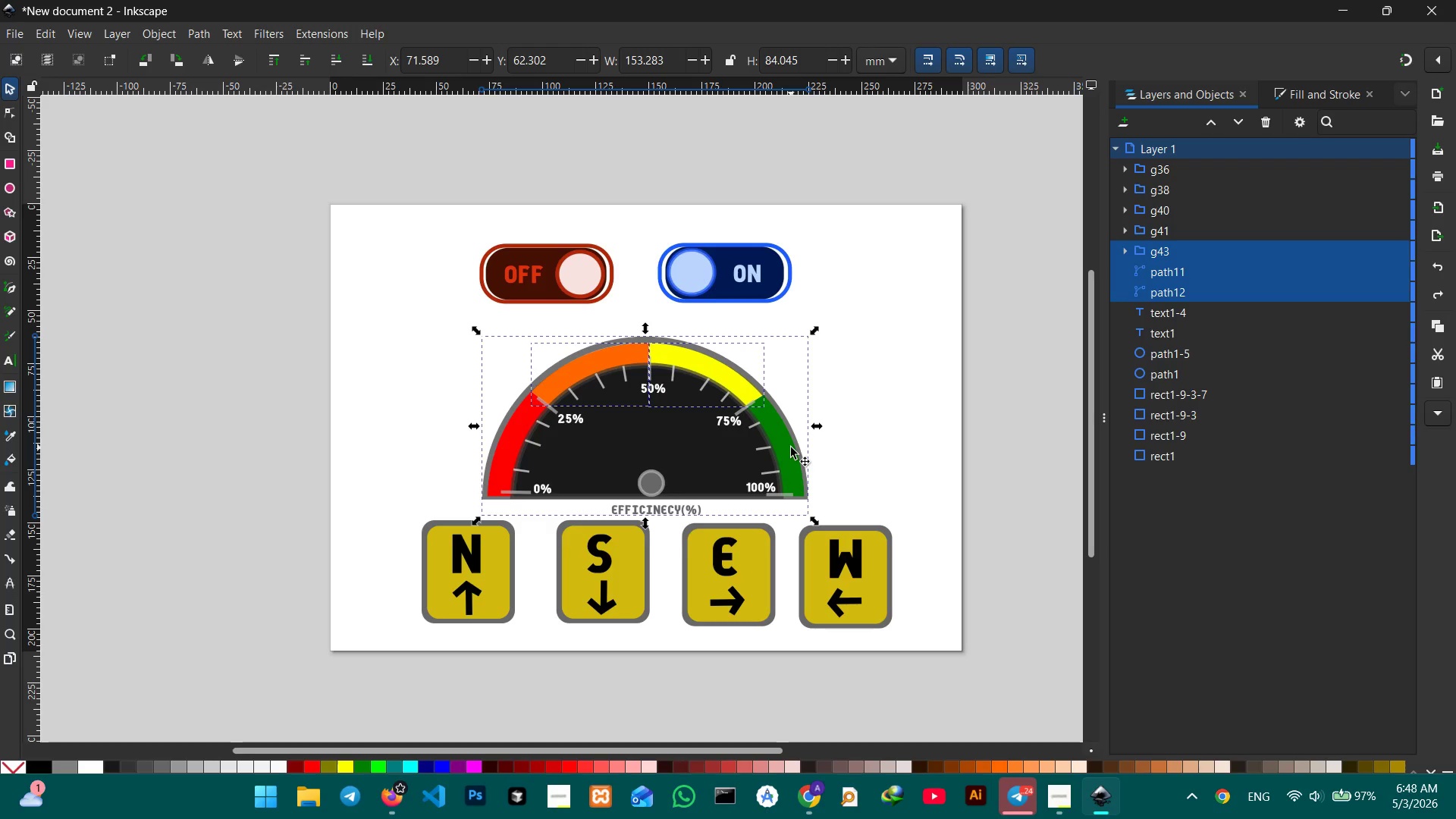 
key(Control+G)
 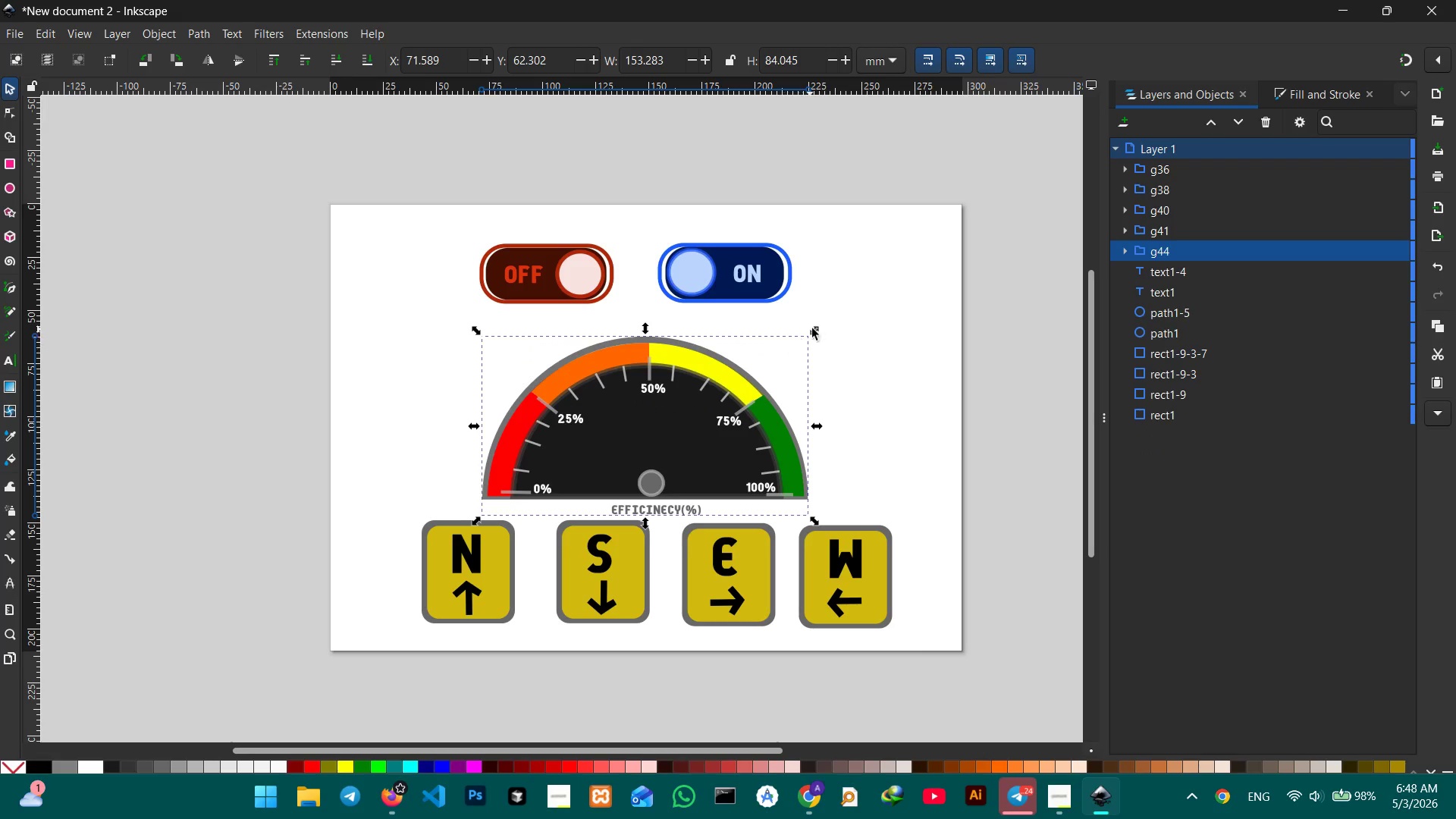 
left_click_drag(start_coordinate=[815, 328], to_coordinate=[789, 360])
 